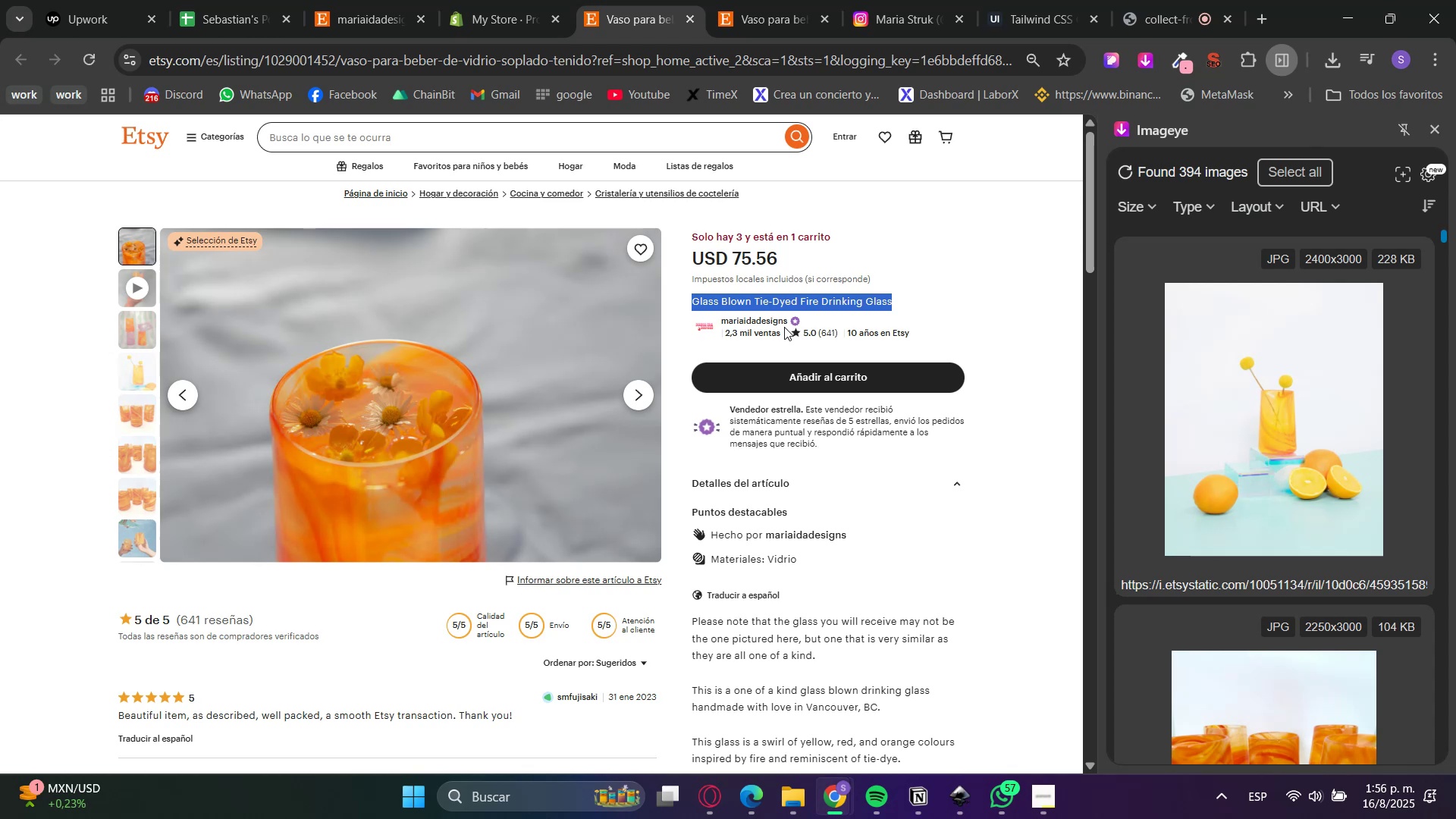 
wait(6.54)
 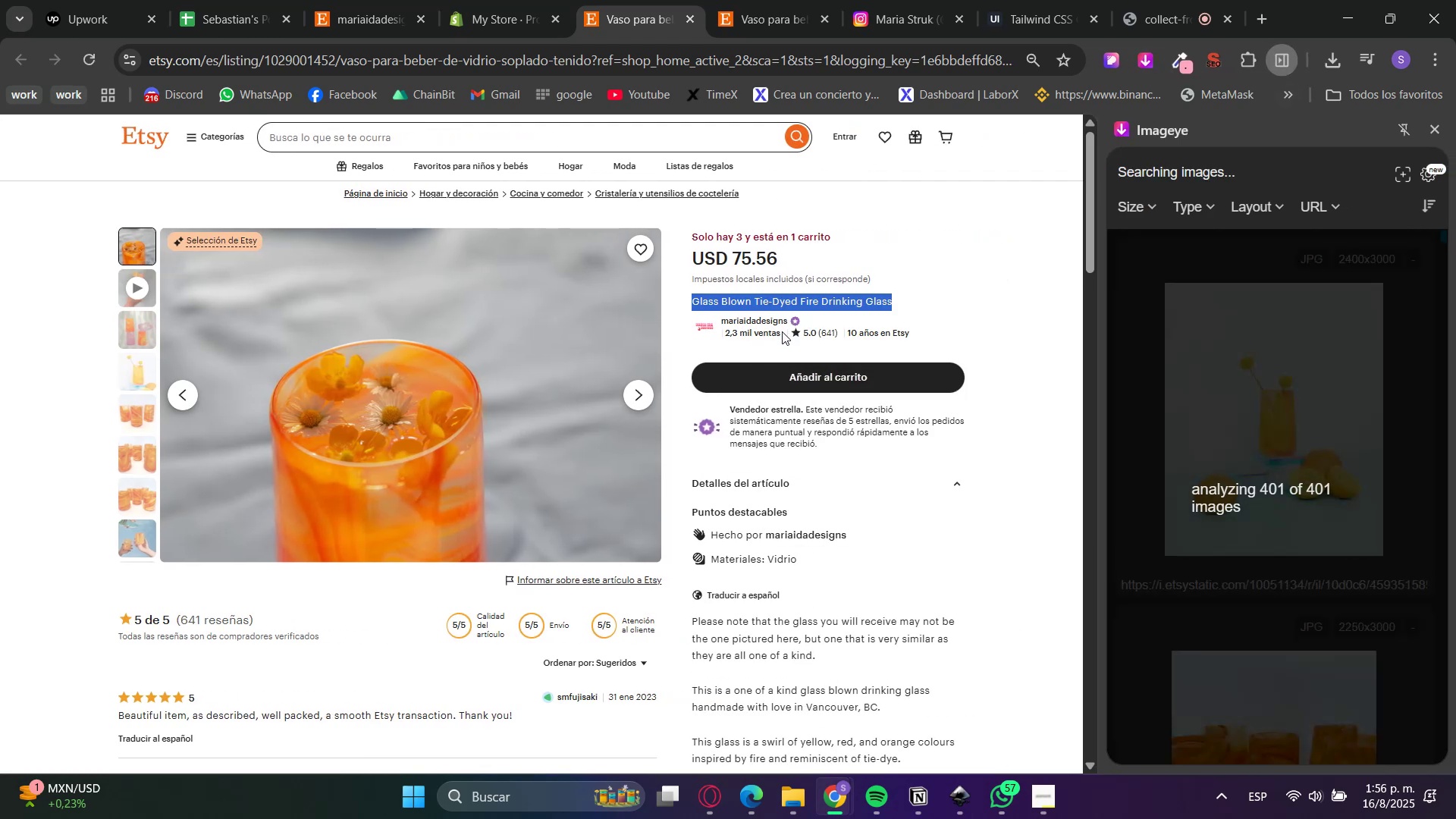 
left_click([1419, 369])
 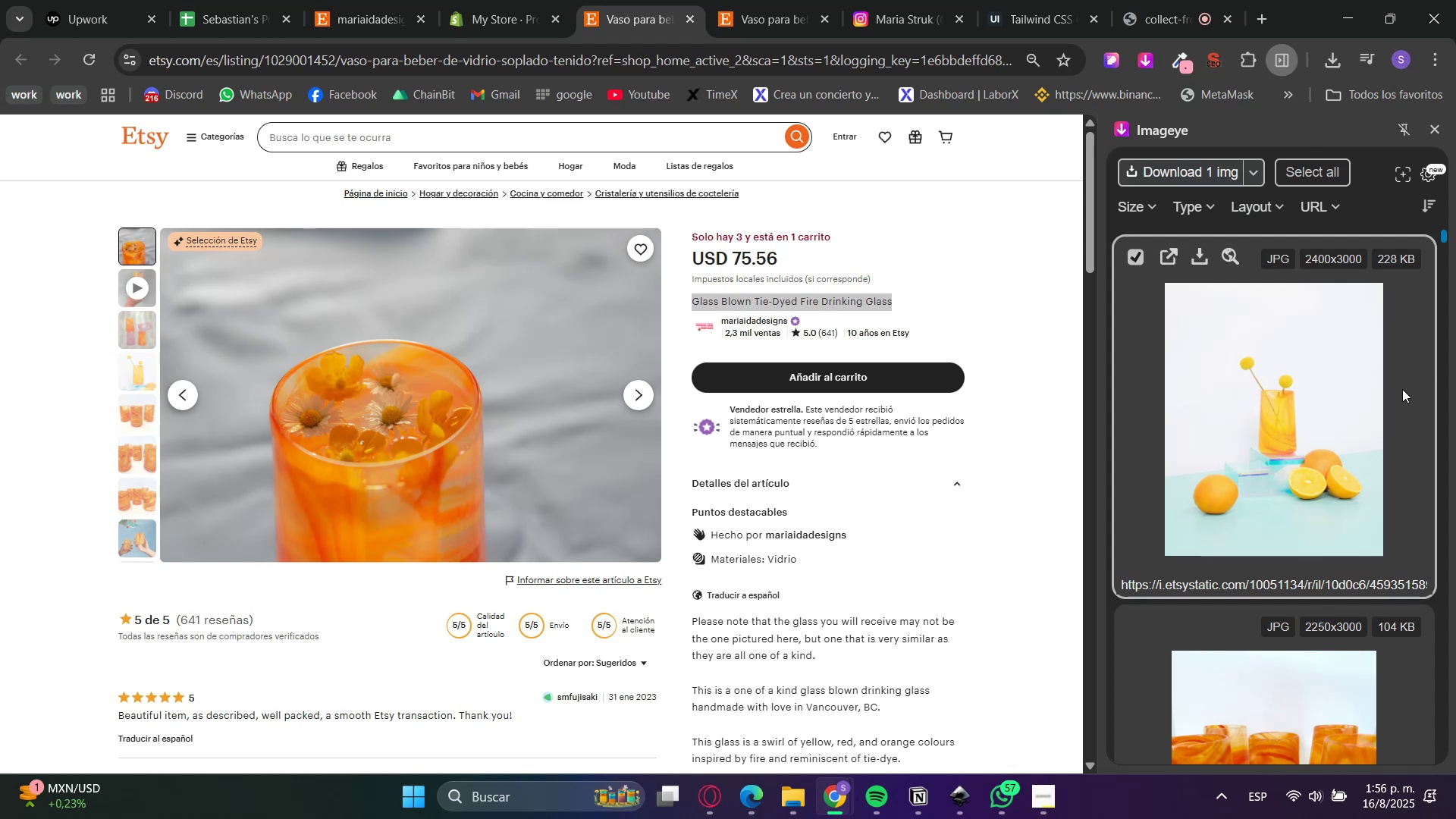 
scroll: coordinate [1355, 492], scroll_direction: down, amount: 3.0
 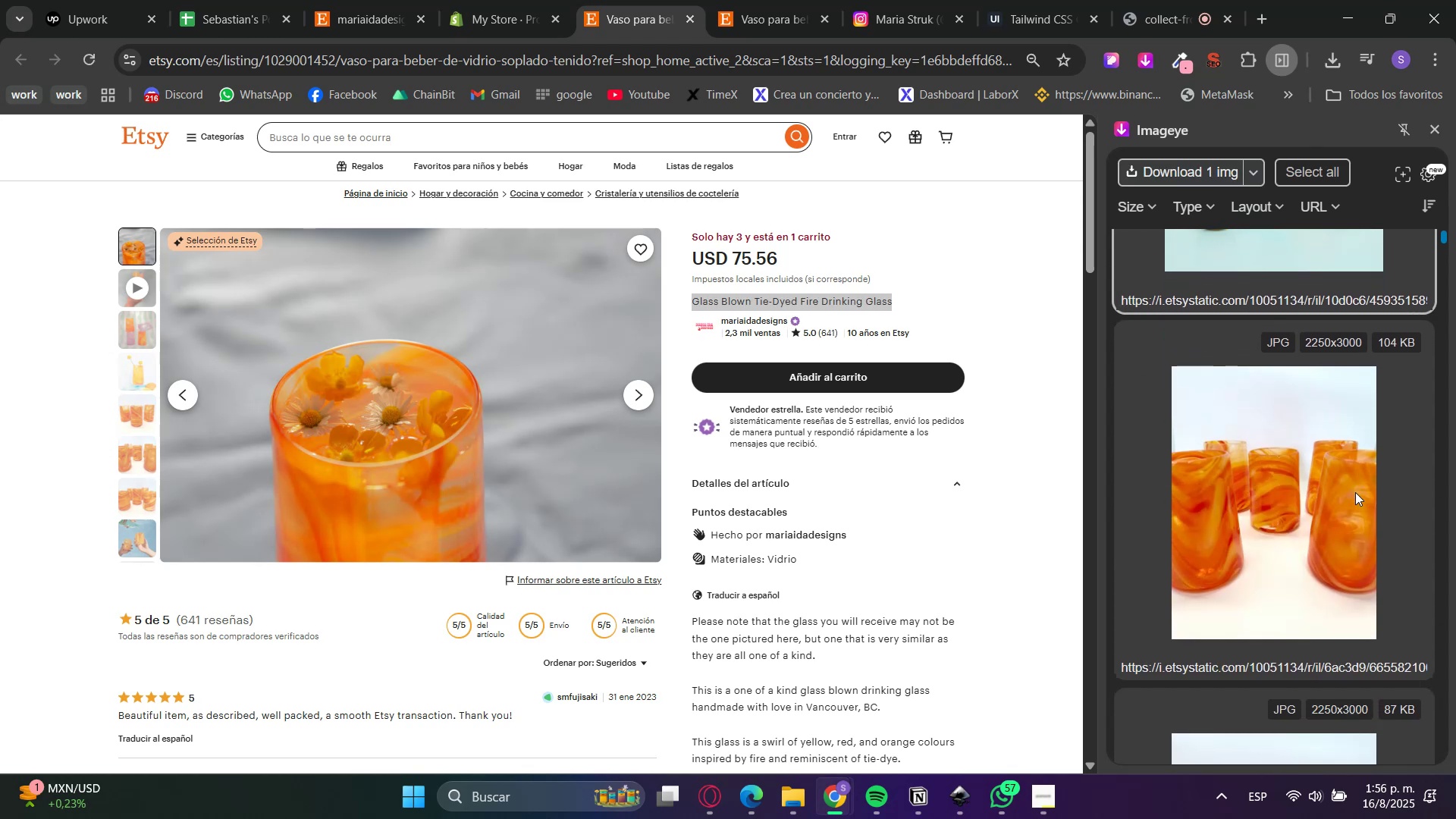 
left_click([1351, 490])
 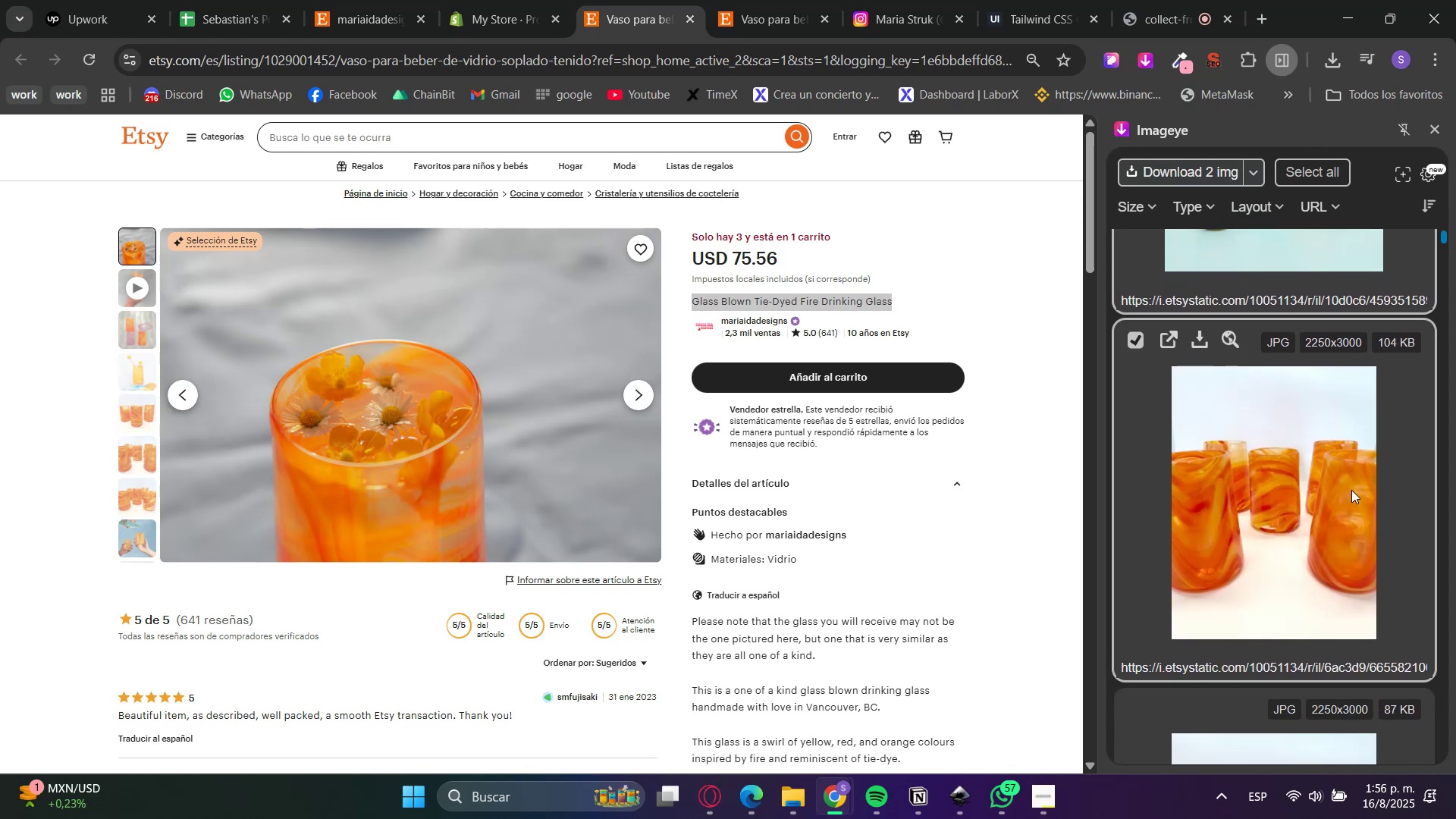 
scroll: coordinate [1351, 485], scroll_direction: down, amount: 16.0
 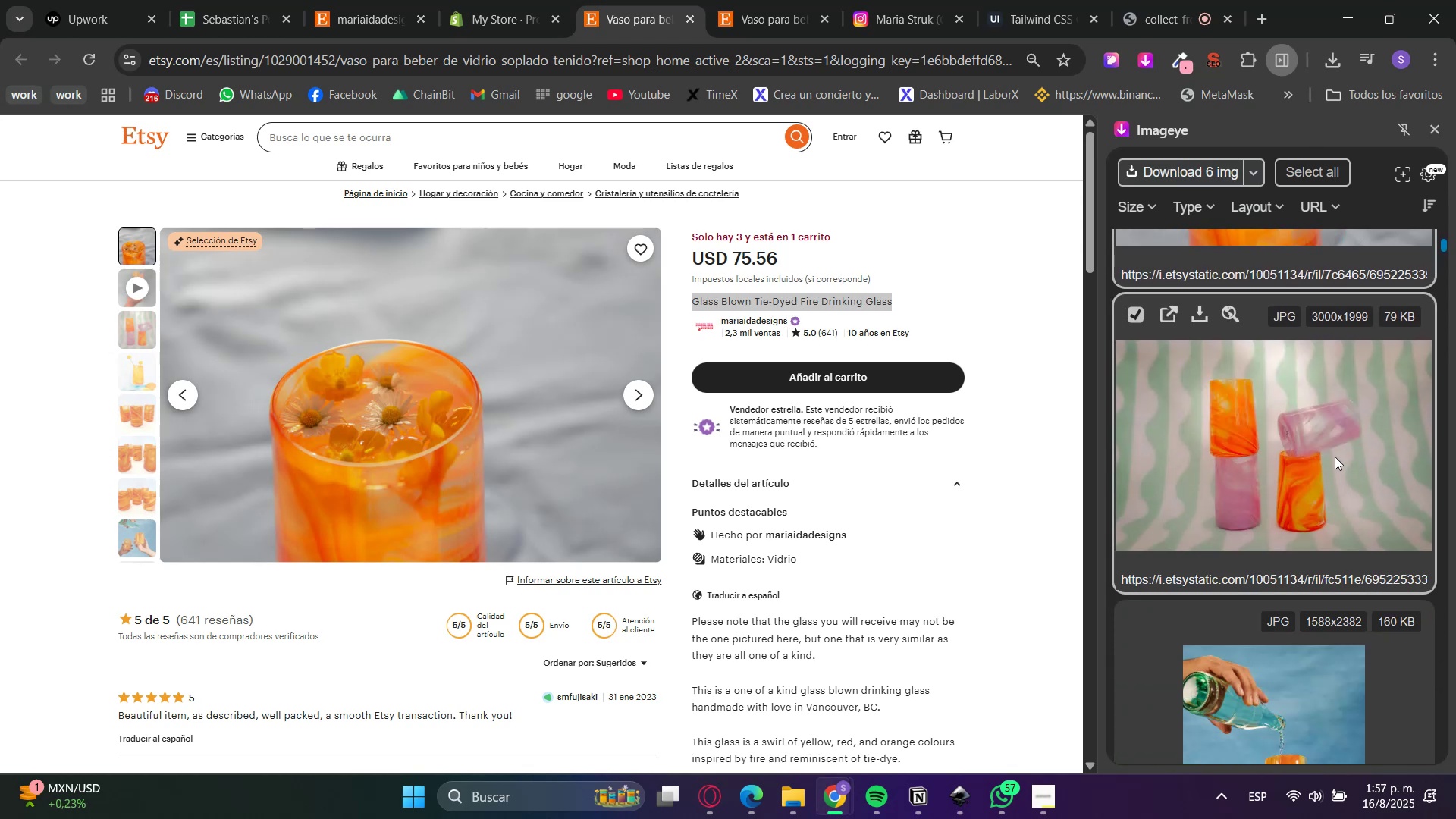 
left_click([1351, 489])
 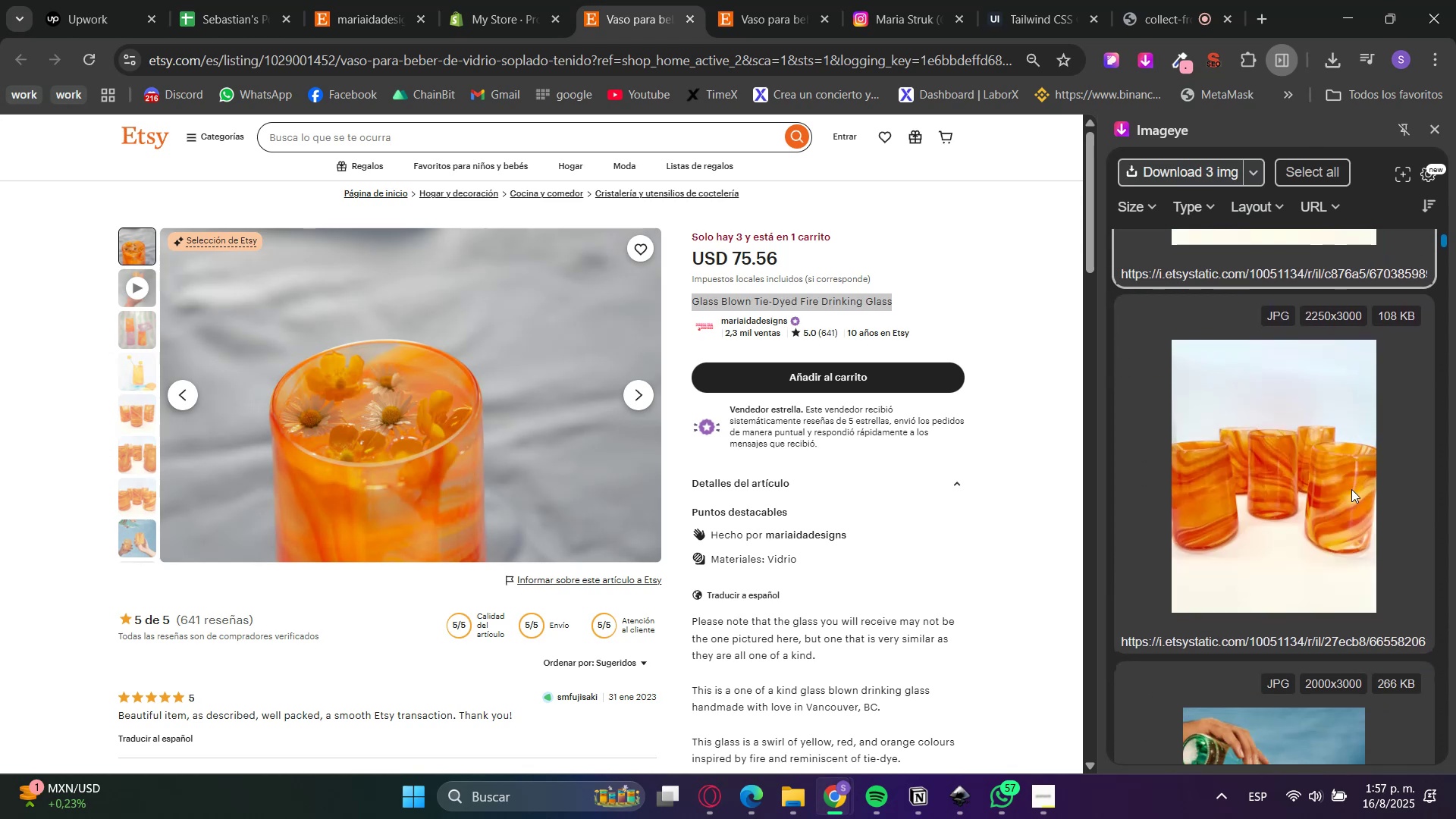 
left_click([1351, 485])
 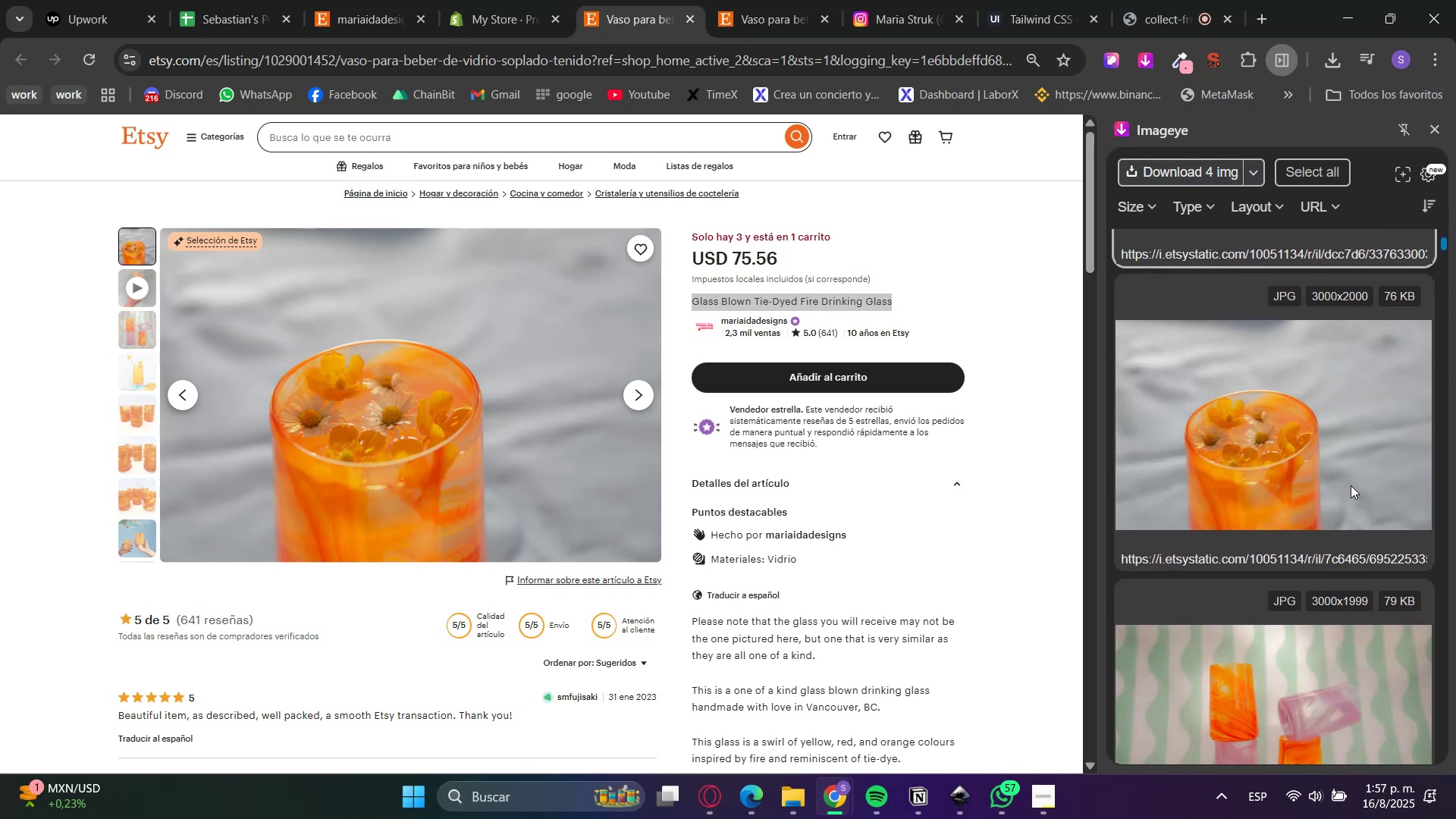 
left_click([1351, 485])
 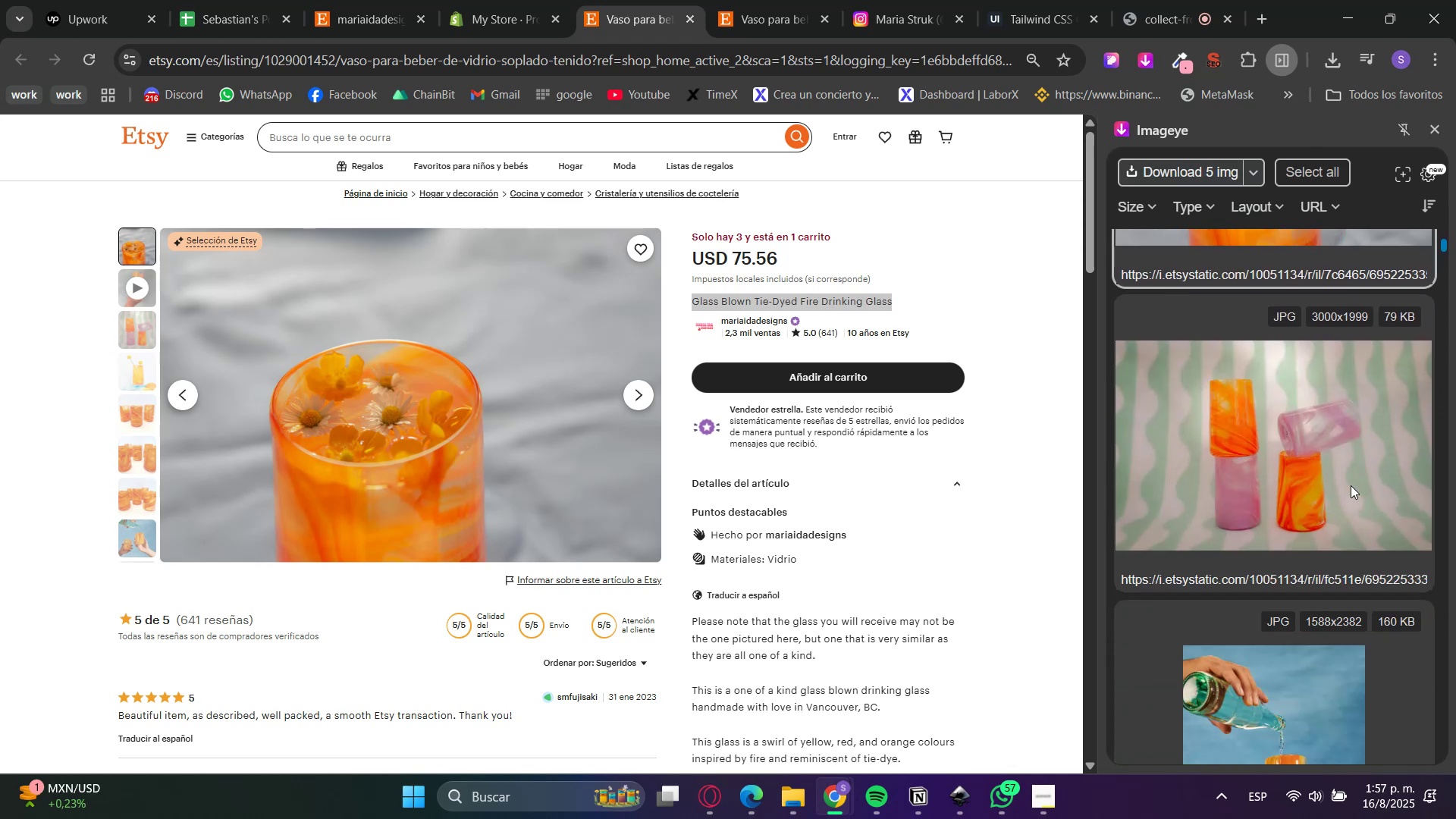 
left_click([1335, 457])
 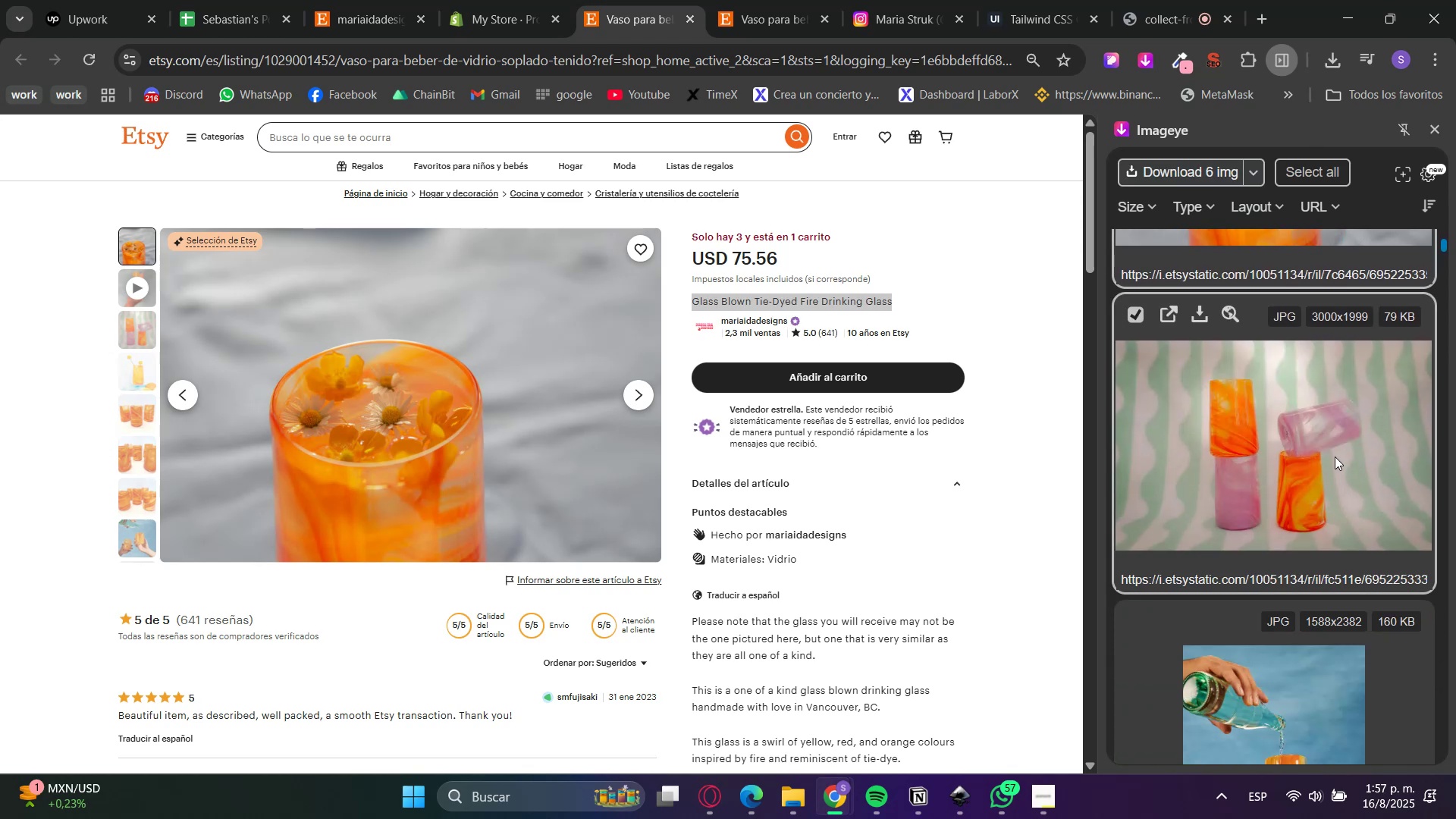 
scroll: coordinate [1333, 466], scroll_direction: down, amount: 3.0
 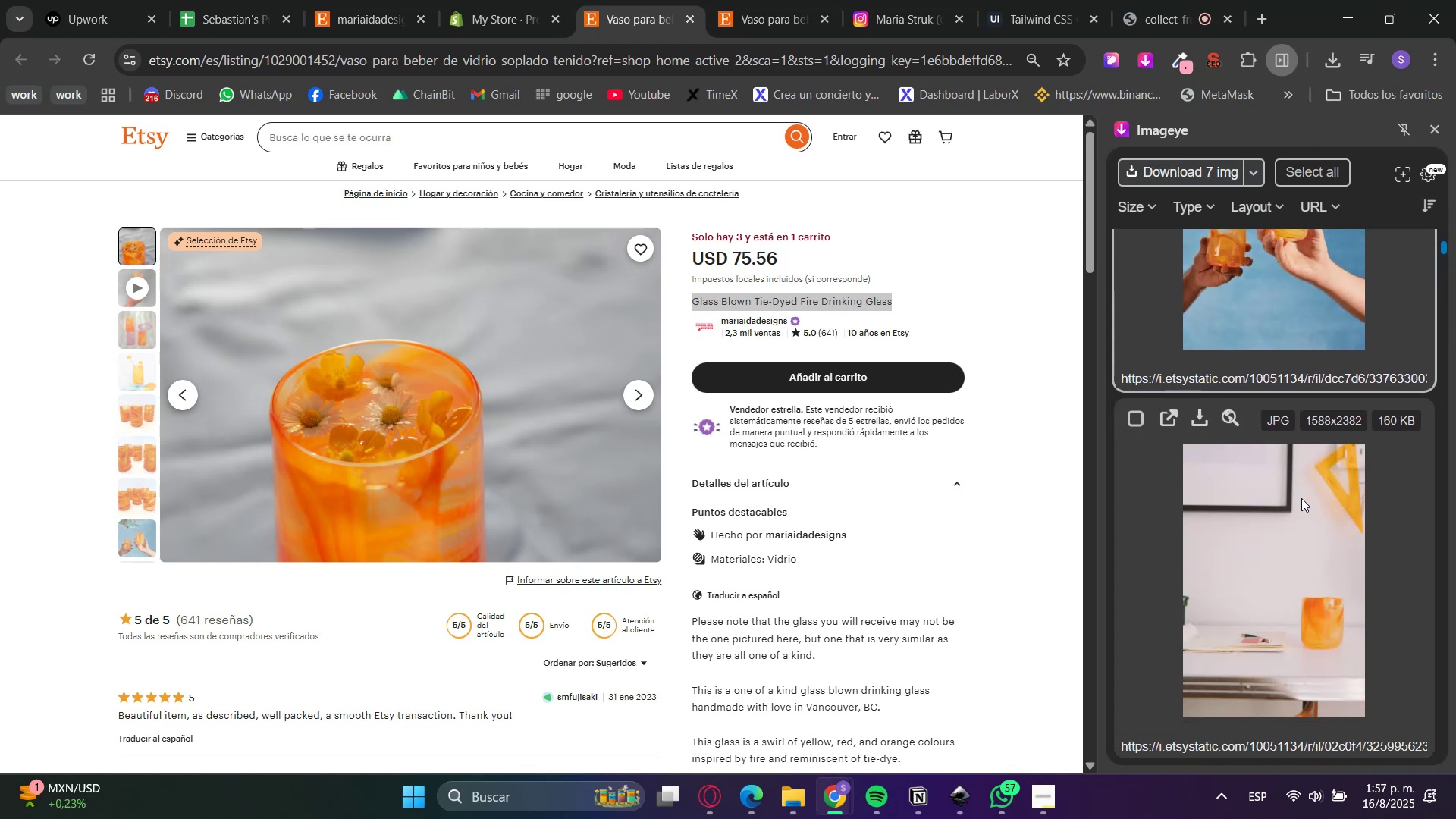 
left_click([1333, 466])
 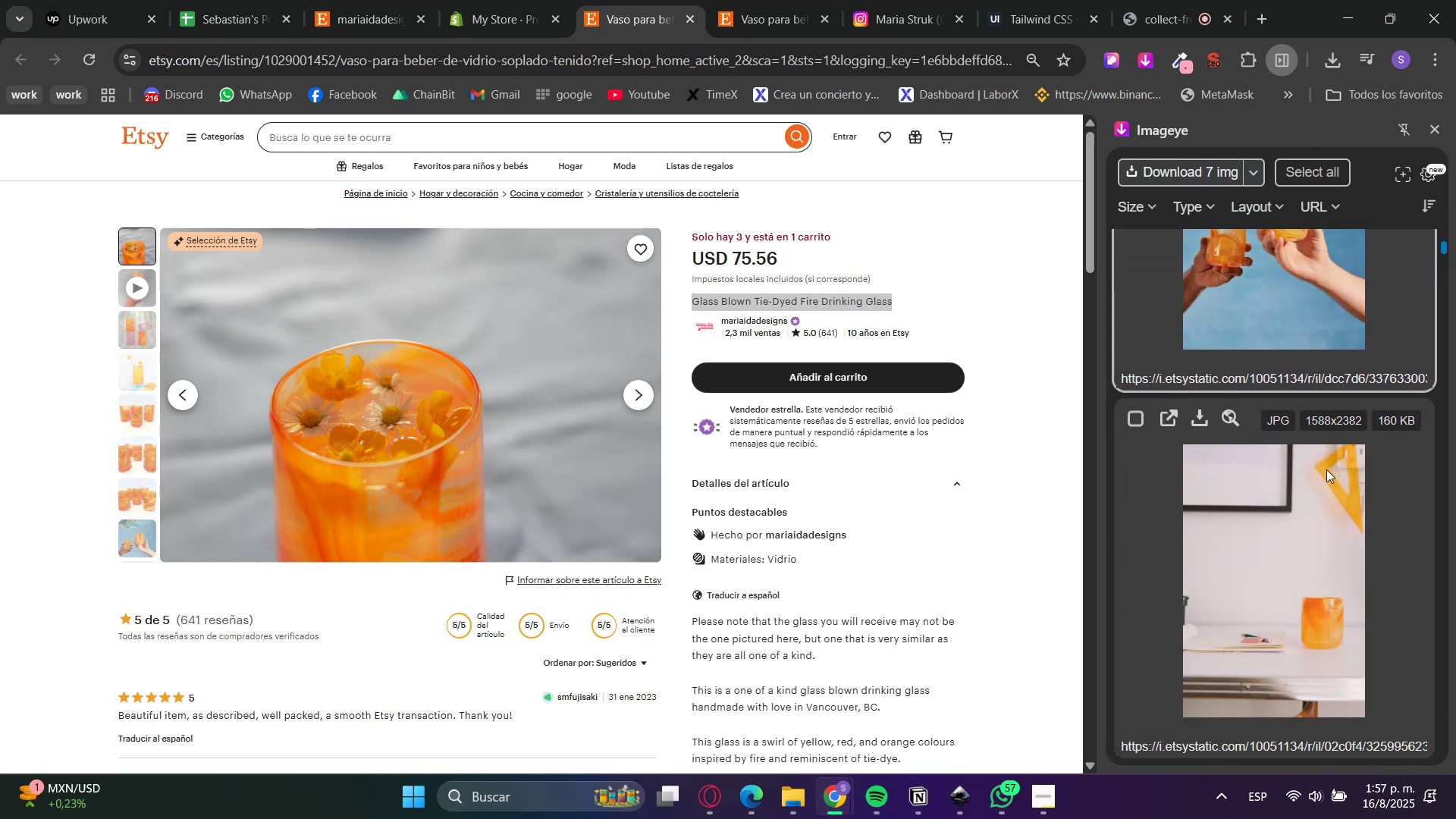 
left_click([1300, 500])
 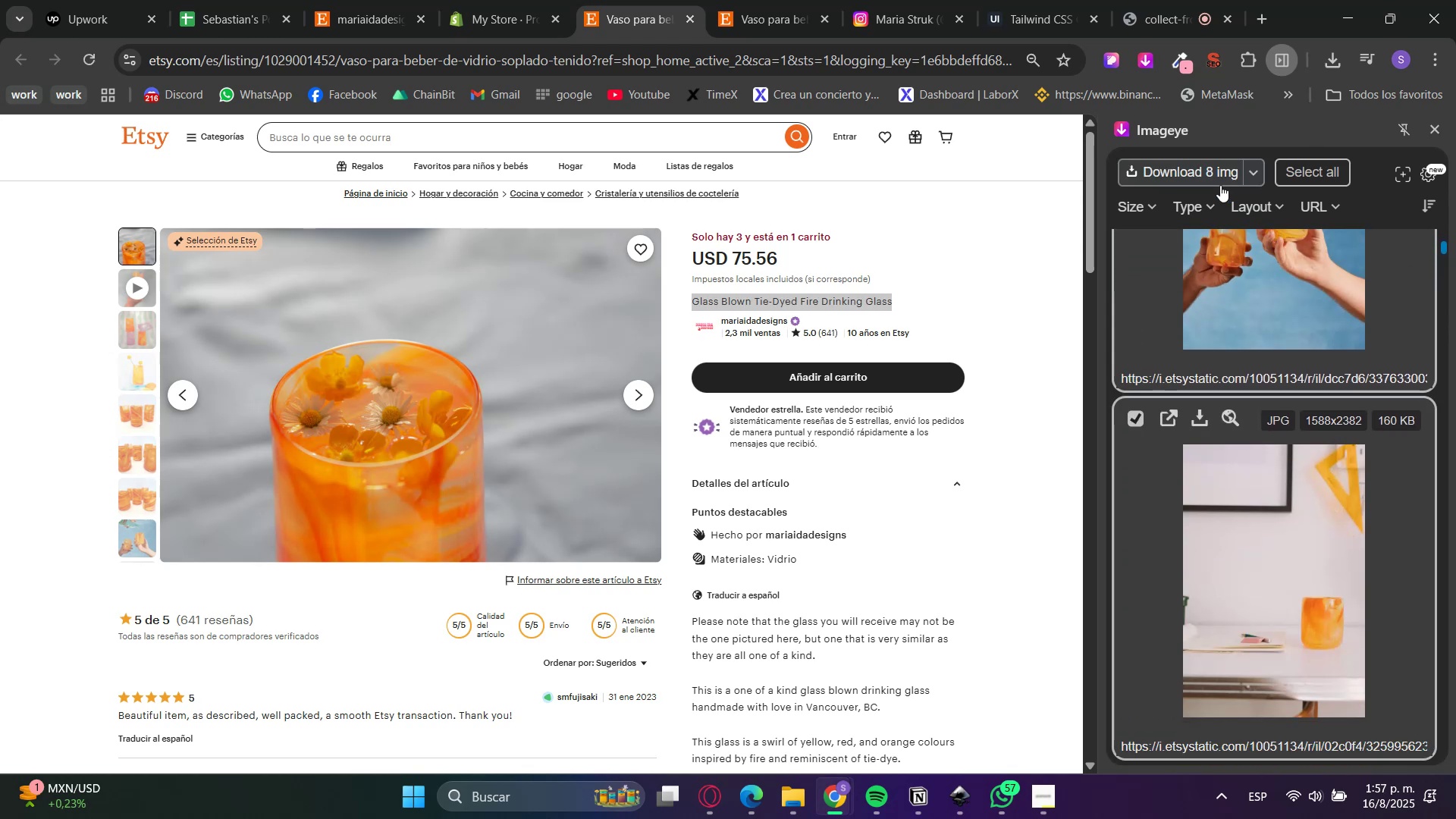 
left_click([1213, 176])
 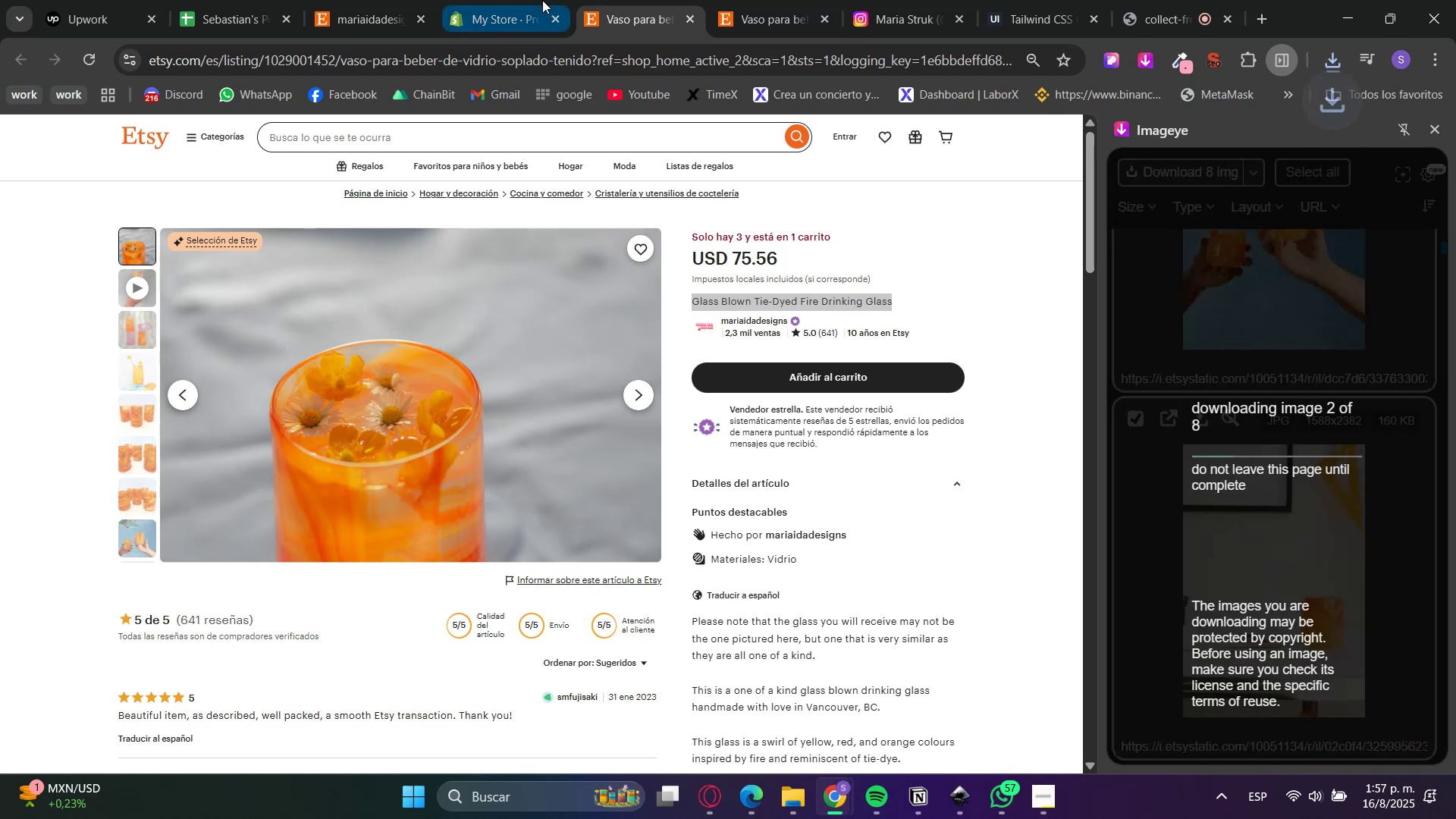 
left_click([510, 0])
 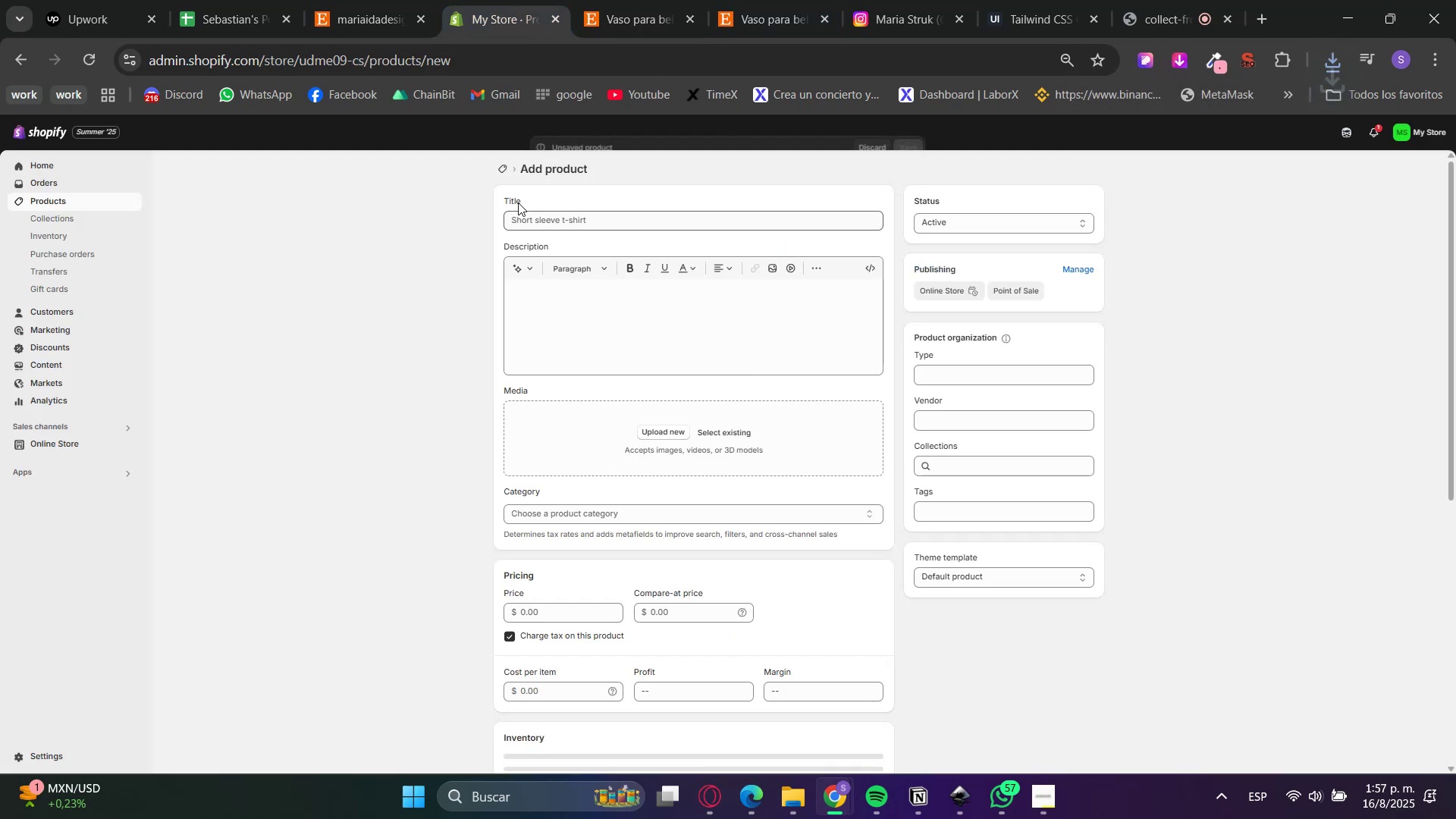 
left_click([549, 218])
 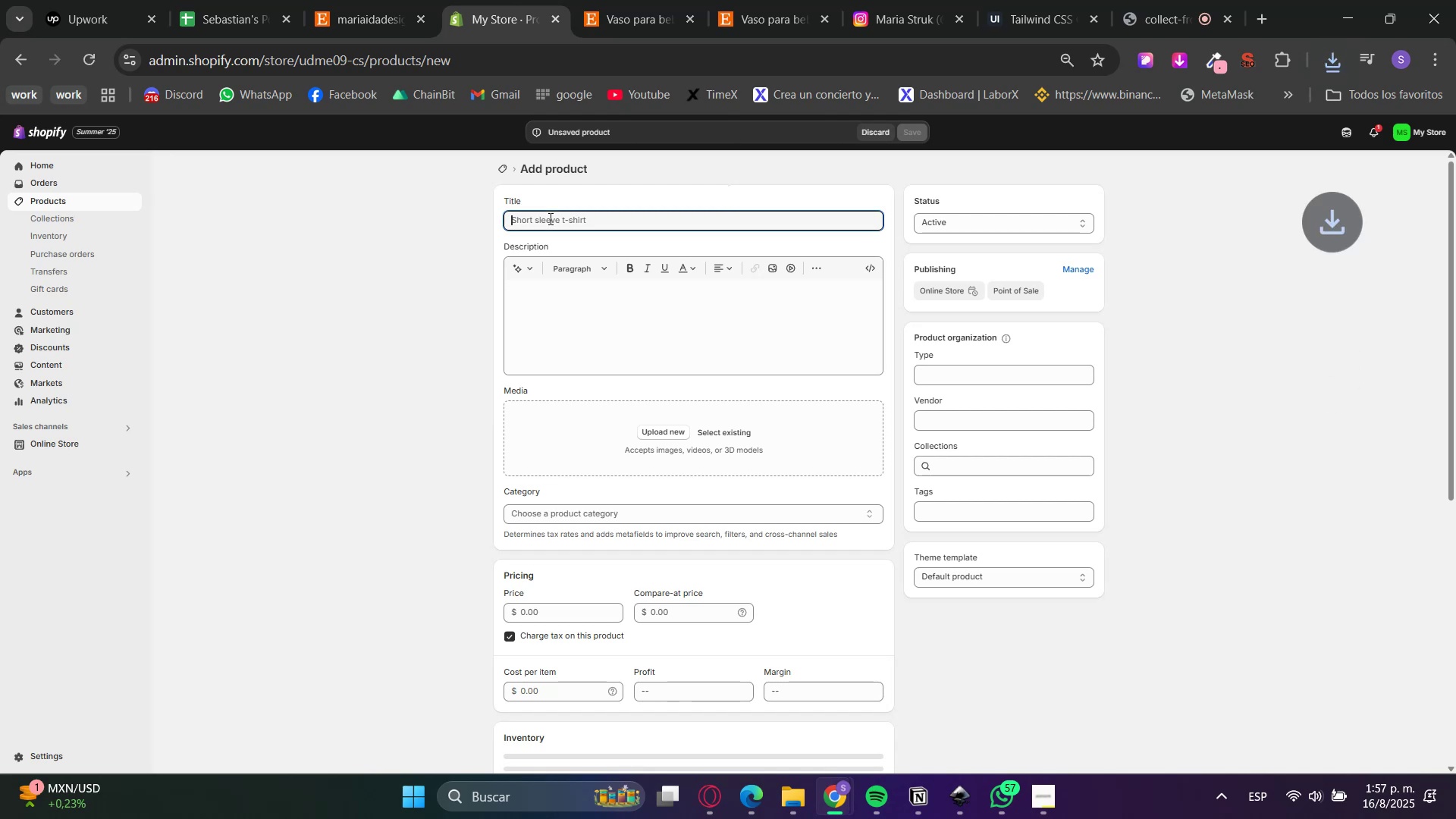 
key(Control+V)
 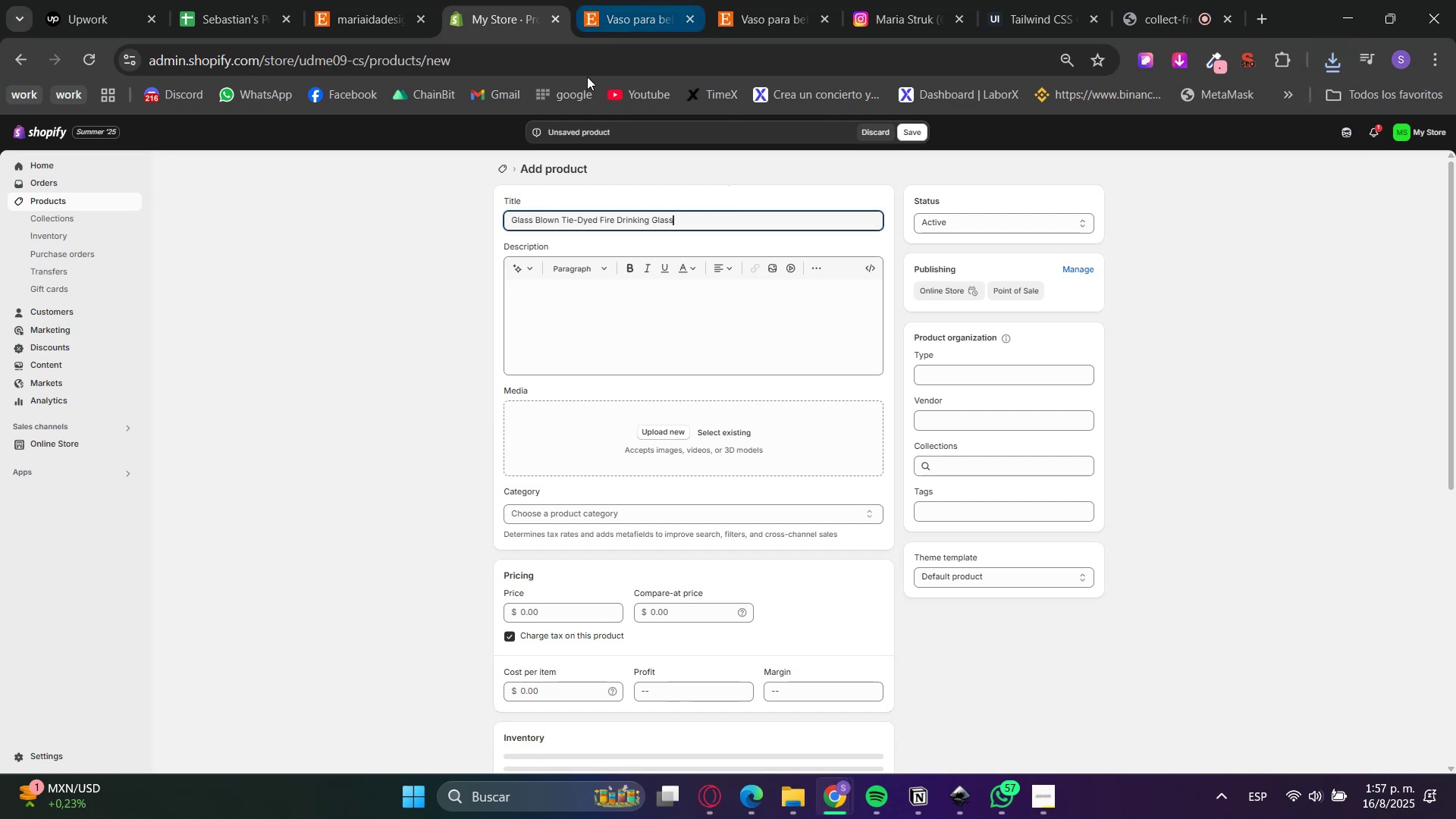 
left_click([592, 325])
 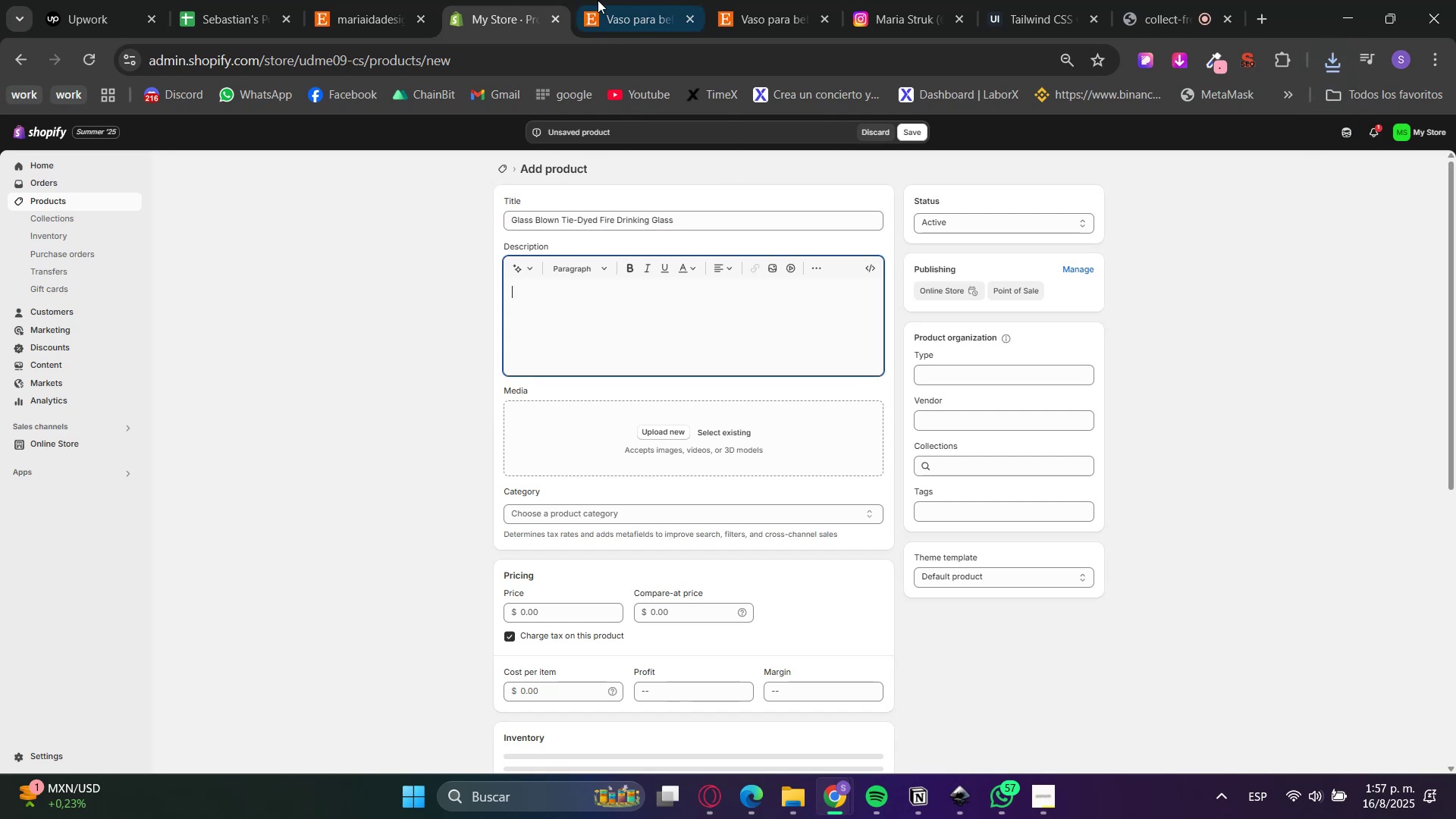 
left_click([638, 0])
 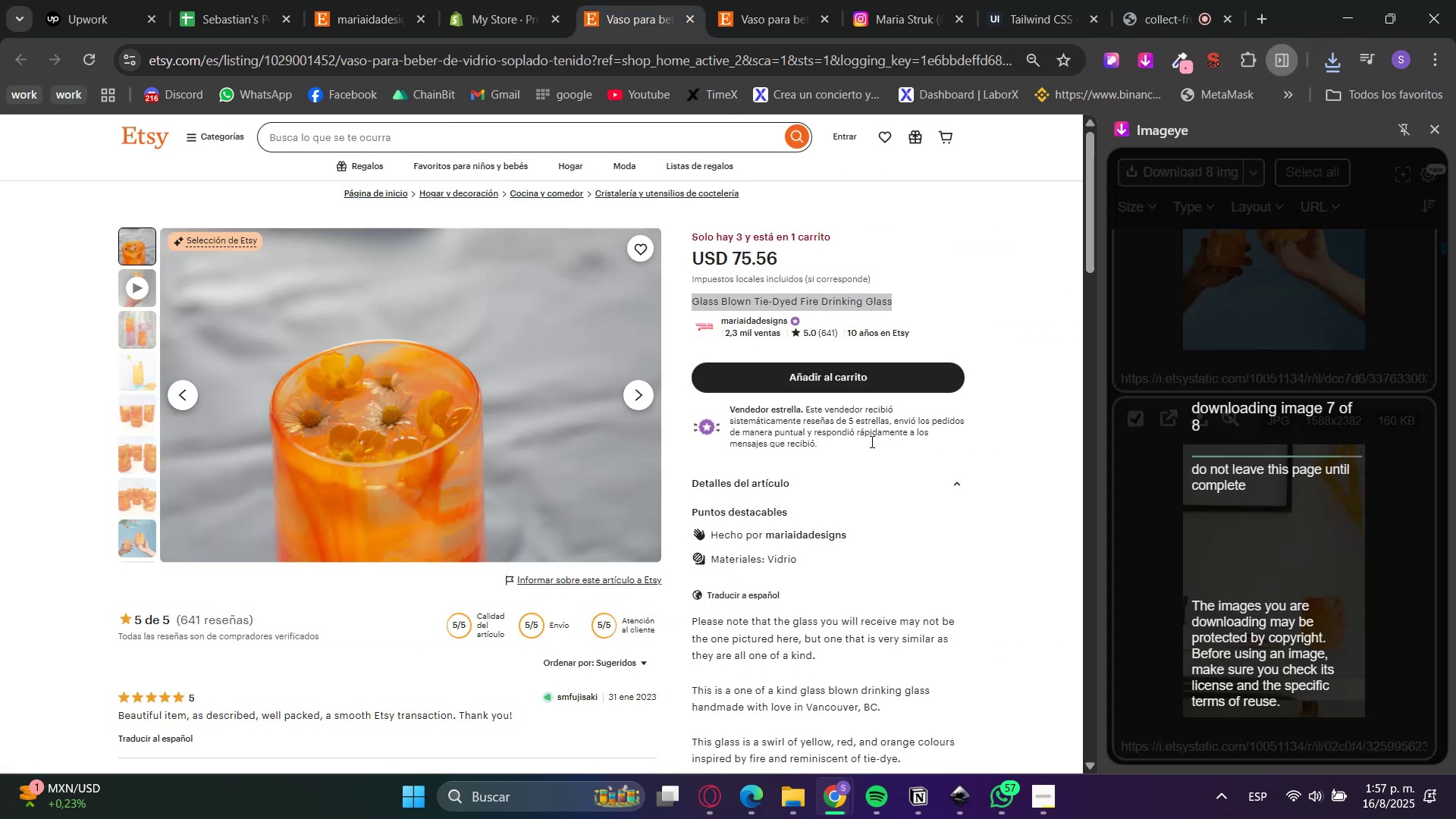 
scroll: coordinate [883, 502], scroll_direction: down, amount: 3.0
 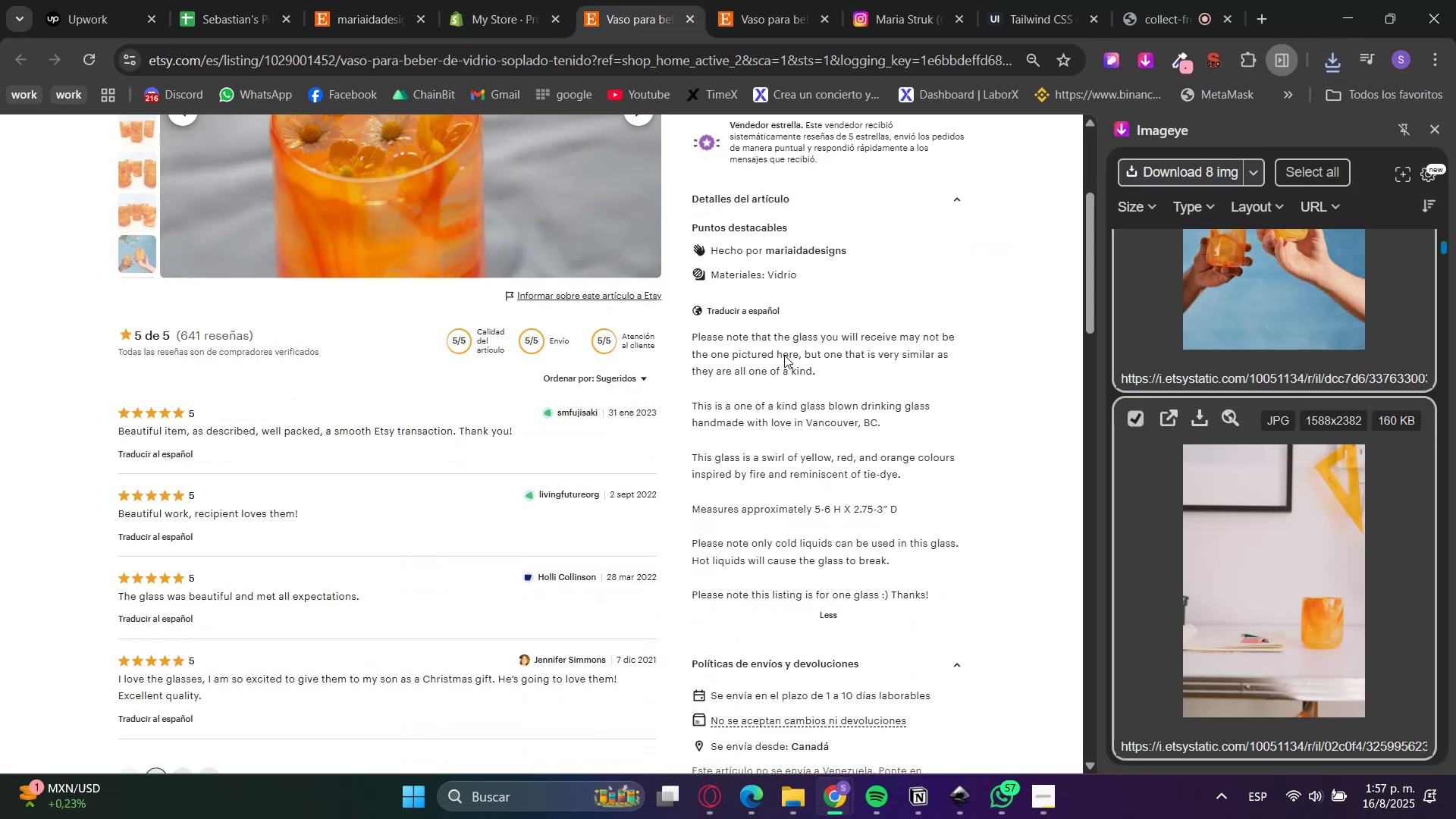 
double_click([780, 350])
 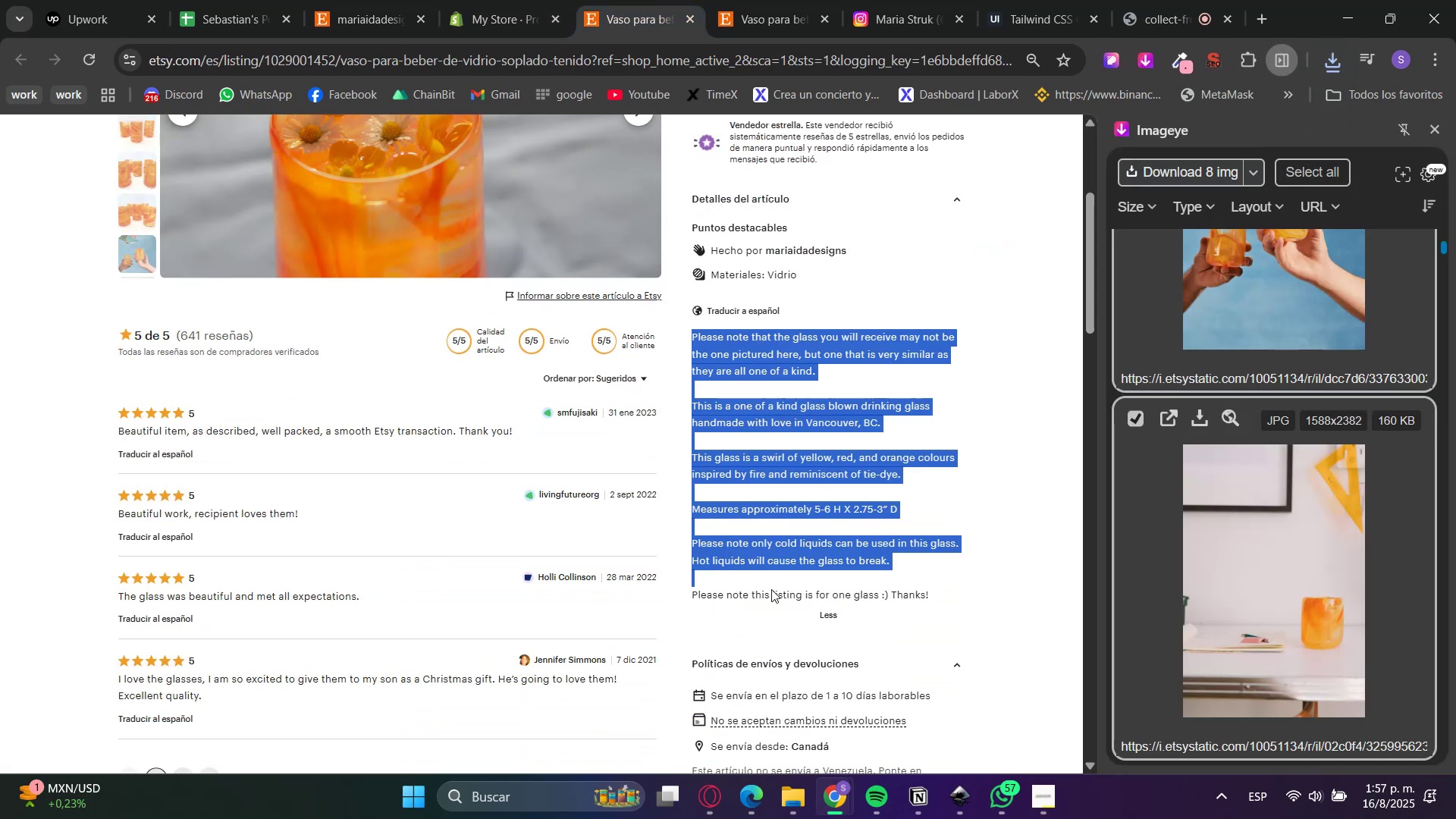 
double_click([770, 597])
 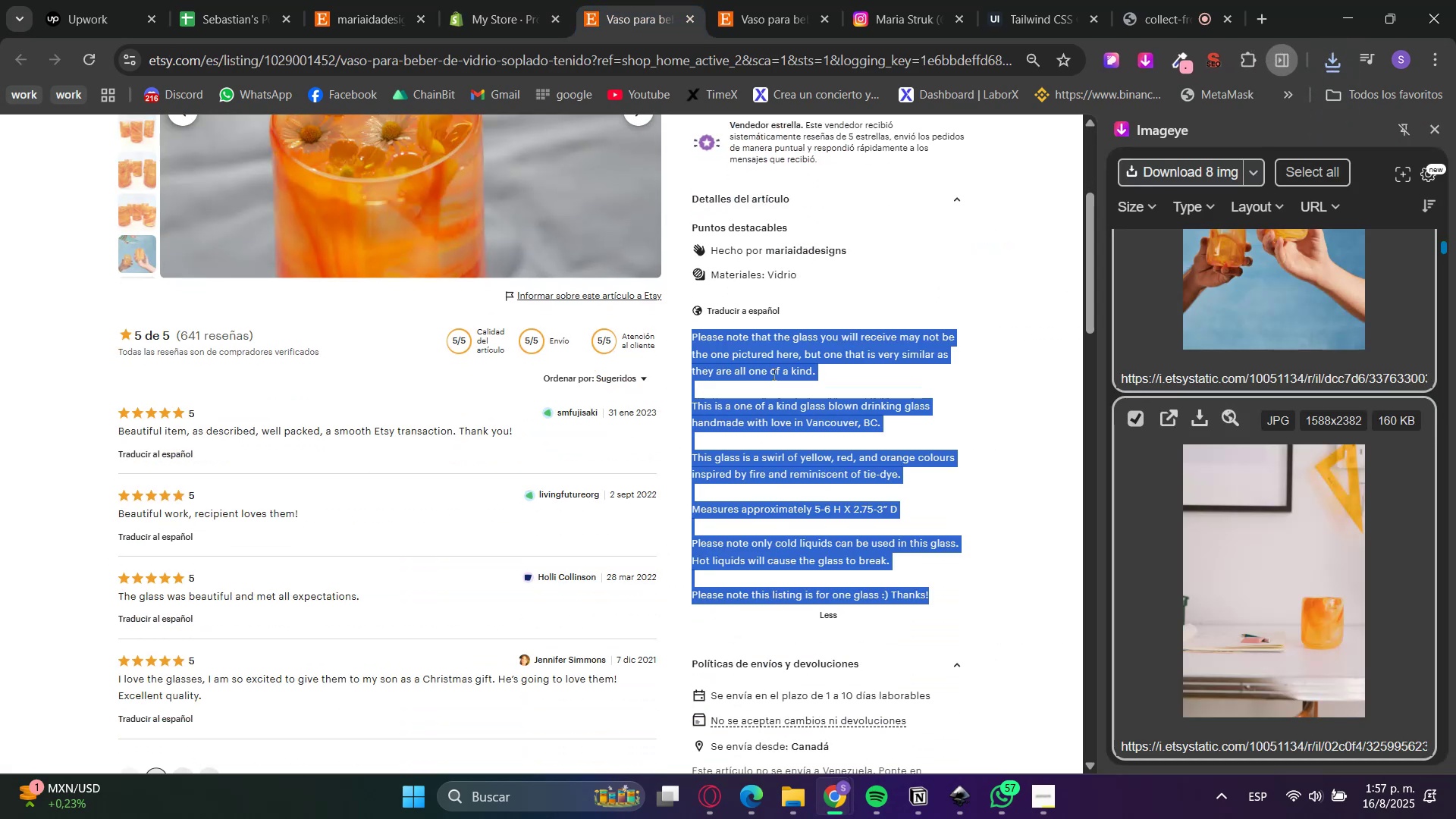 
key(Control+C)
 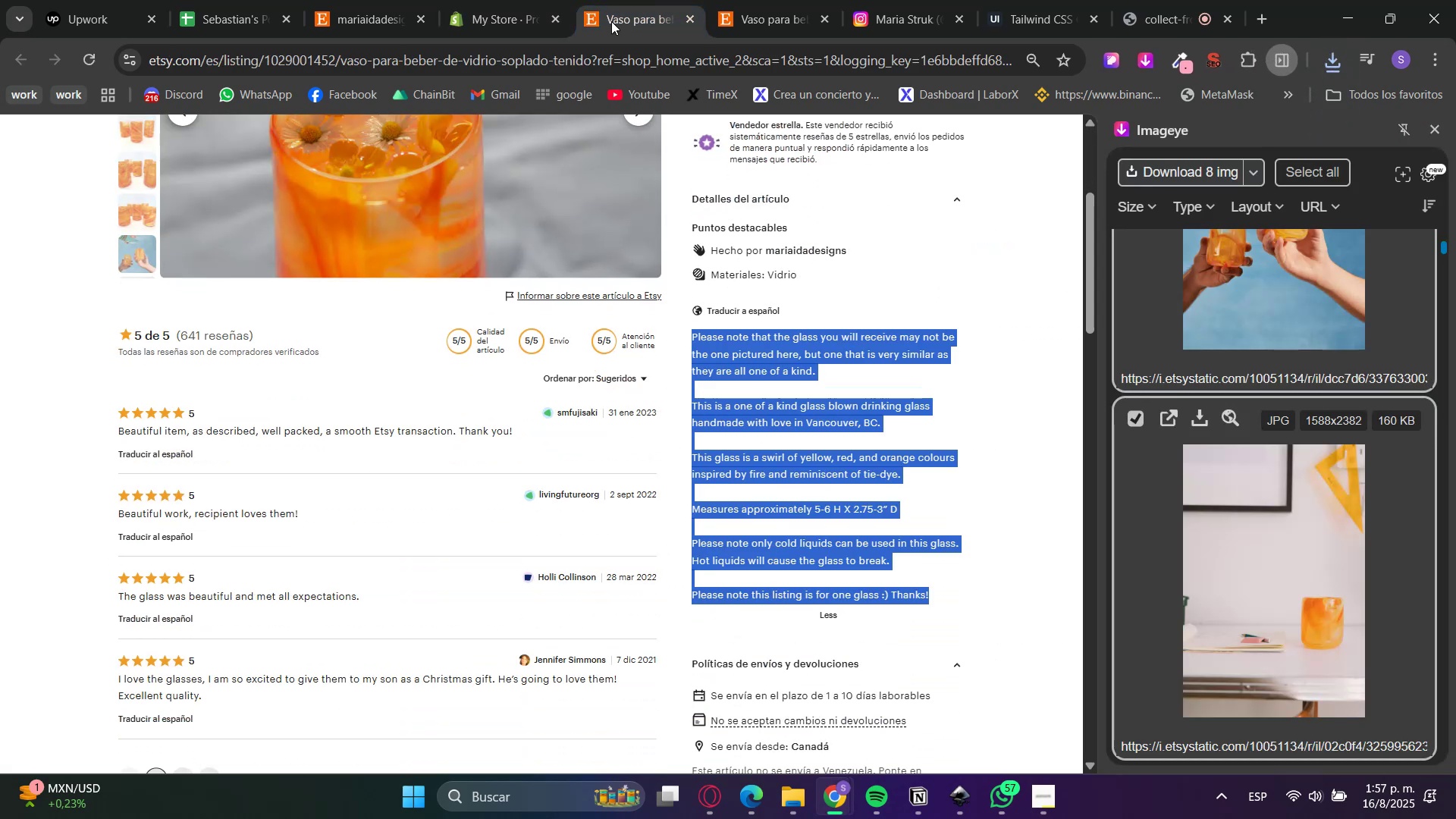 
key(Control+C)
 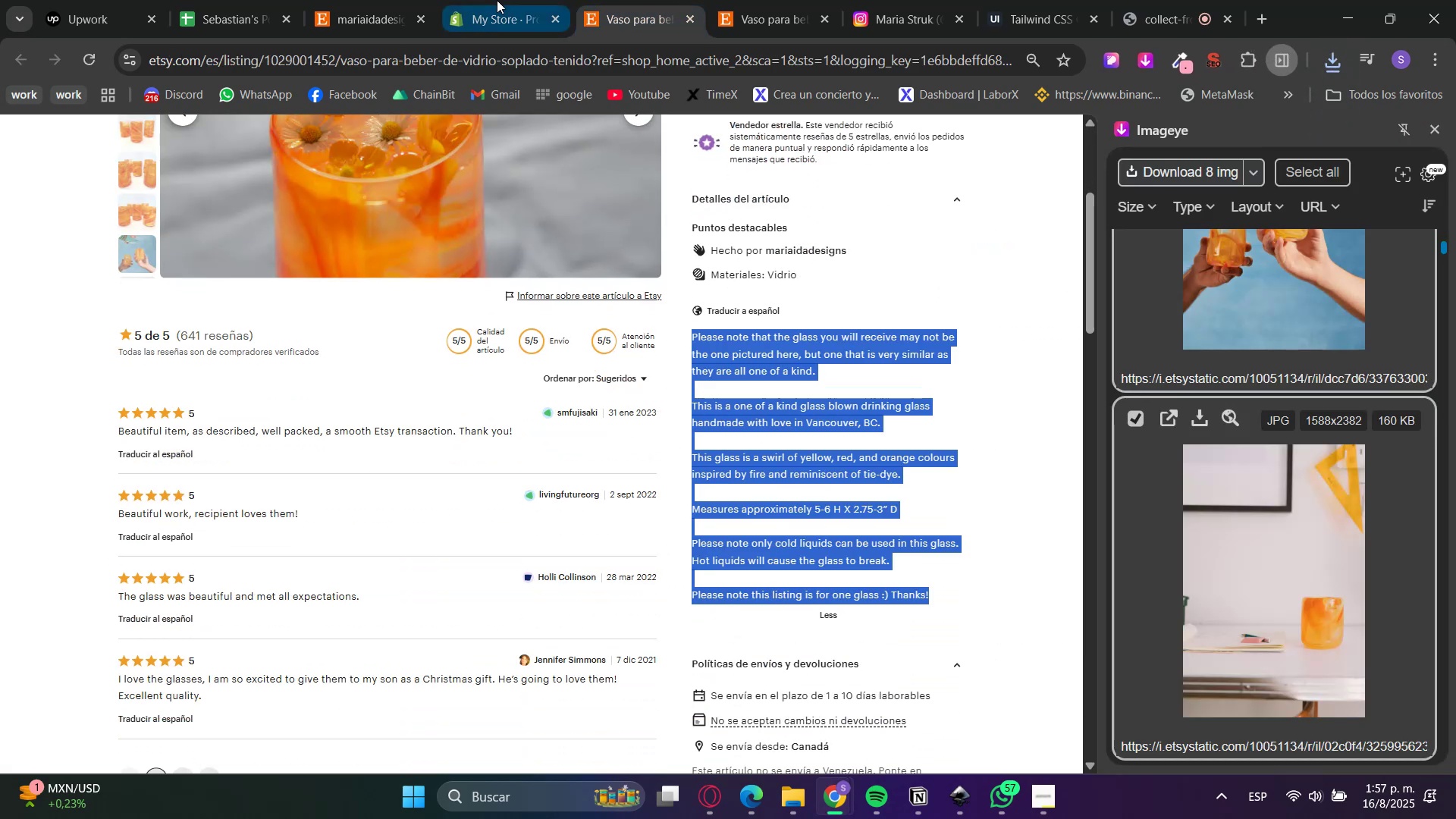 
left_click([491, 0])
 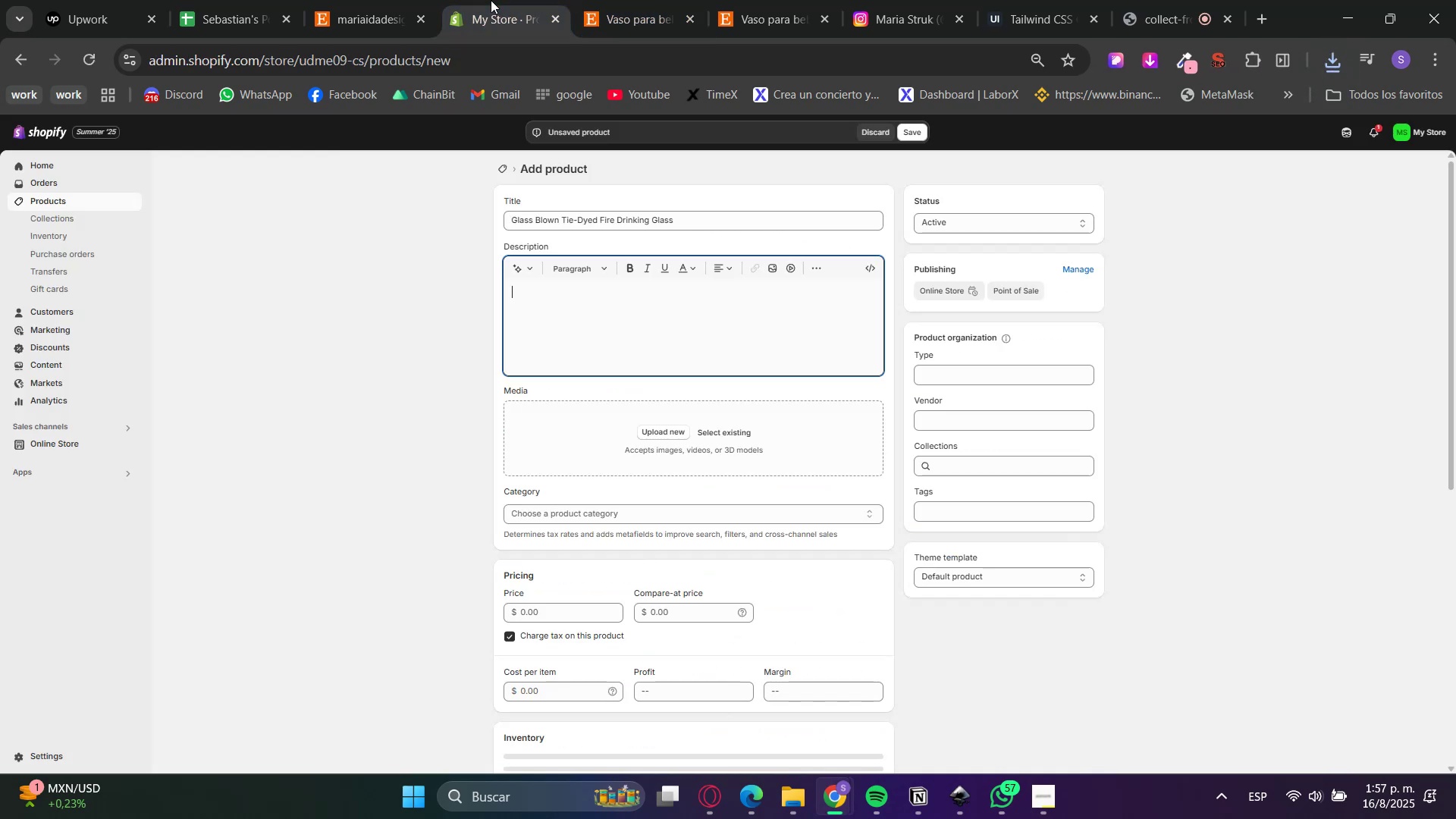 
key(Control+V)
 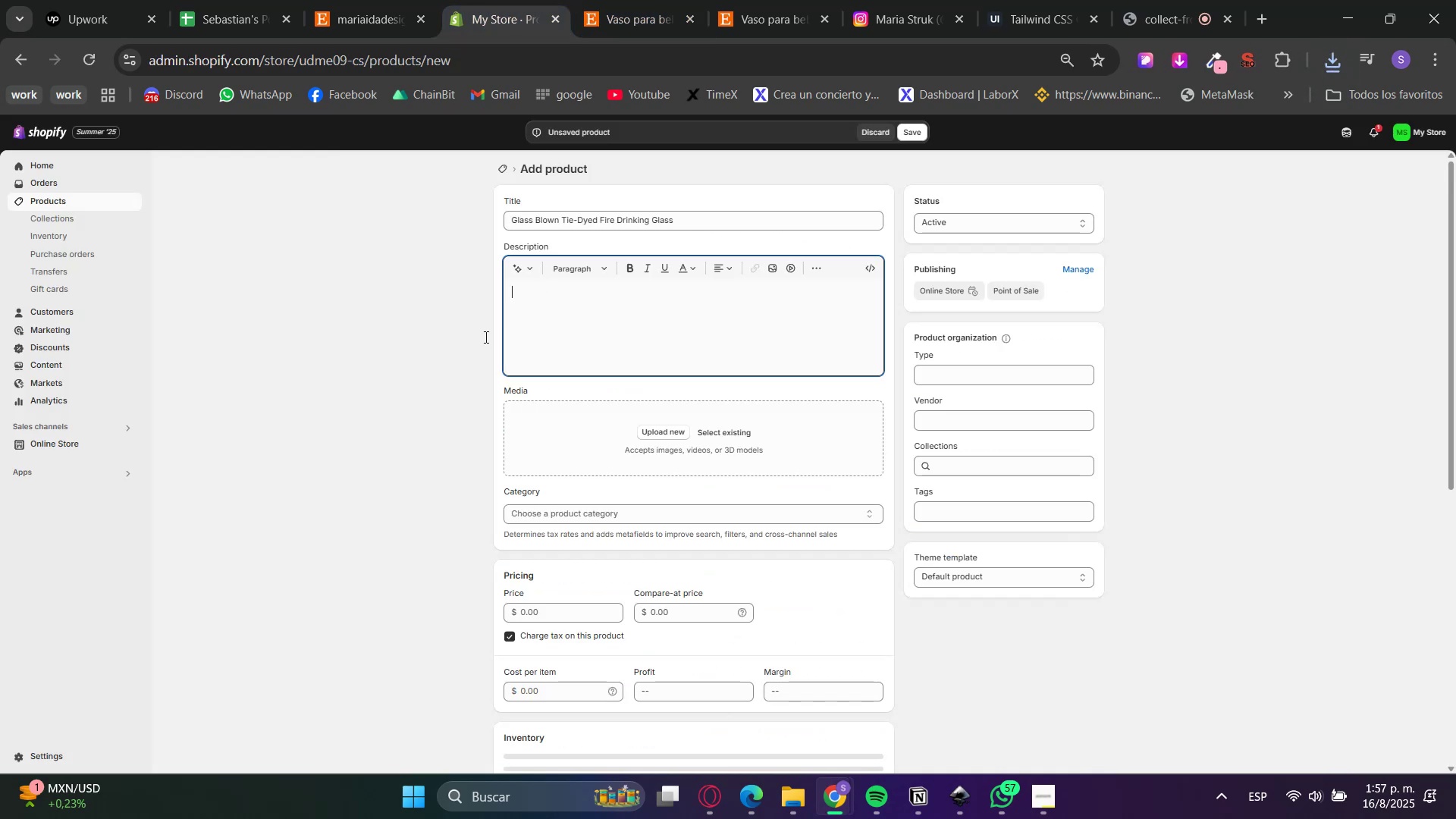 
left_click([454, 372])
 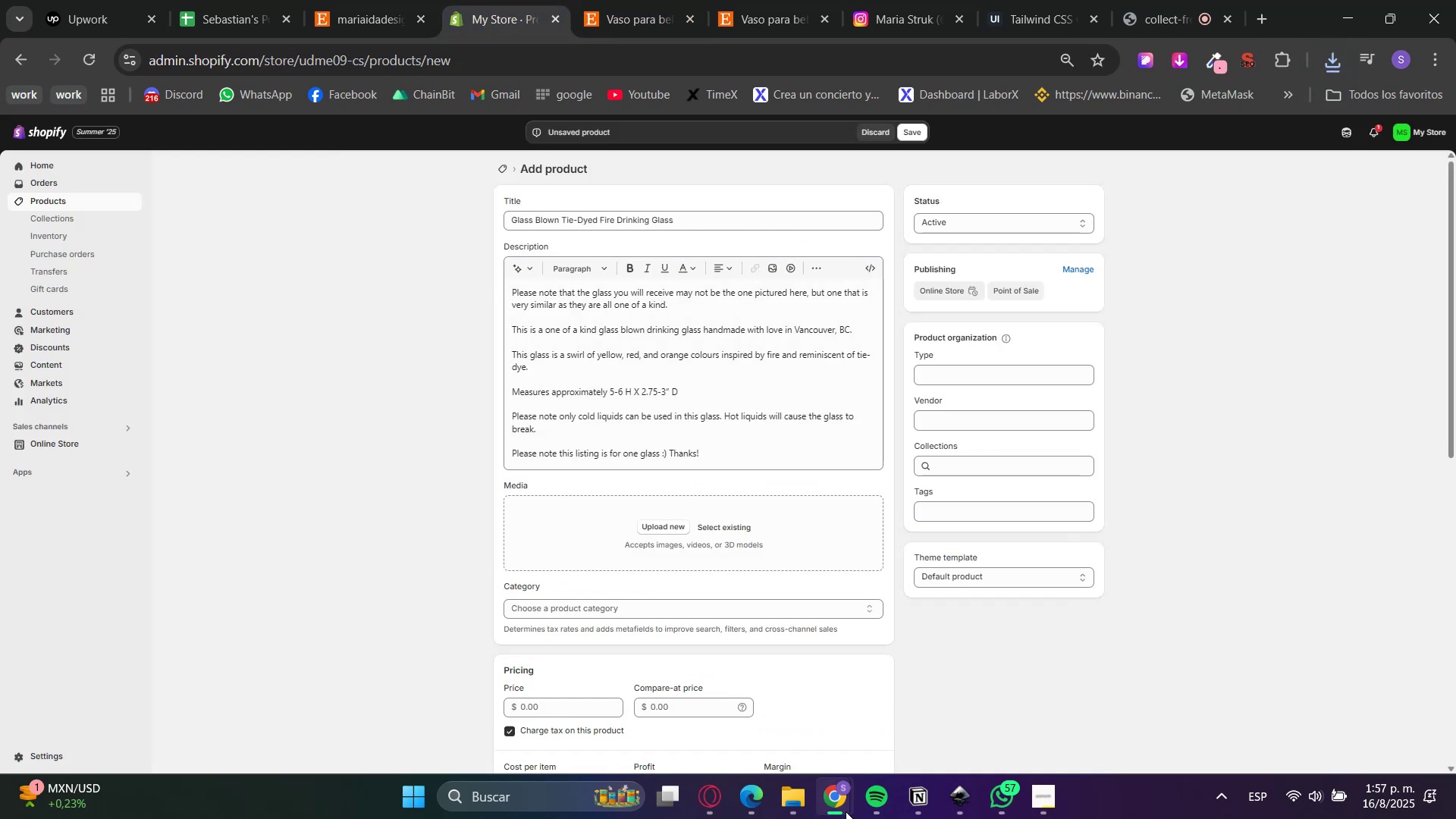 
left_click([801, 799])
 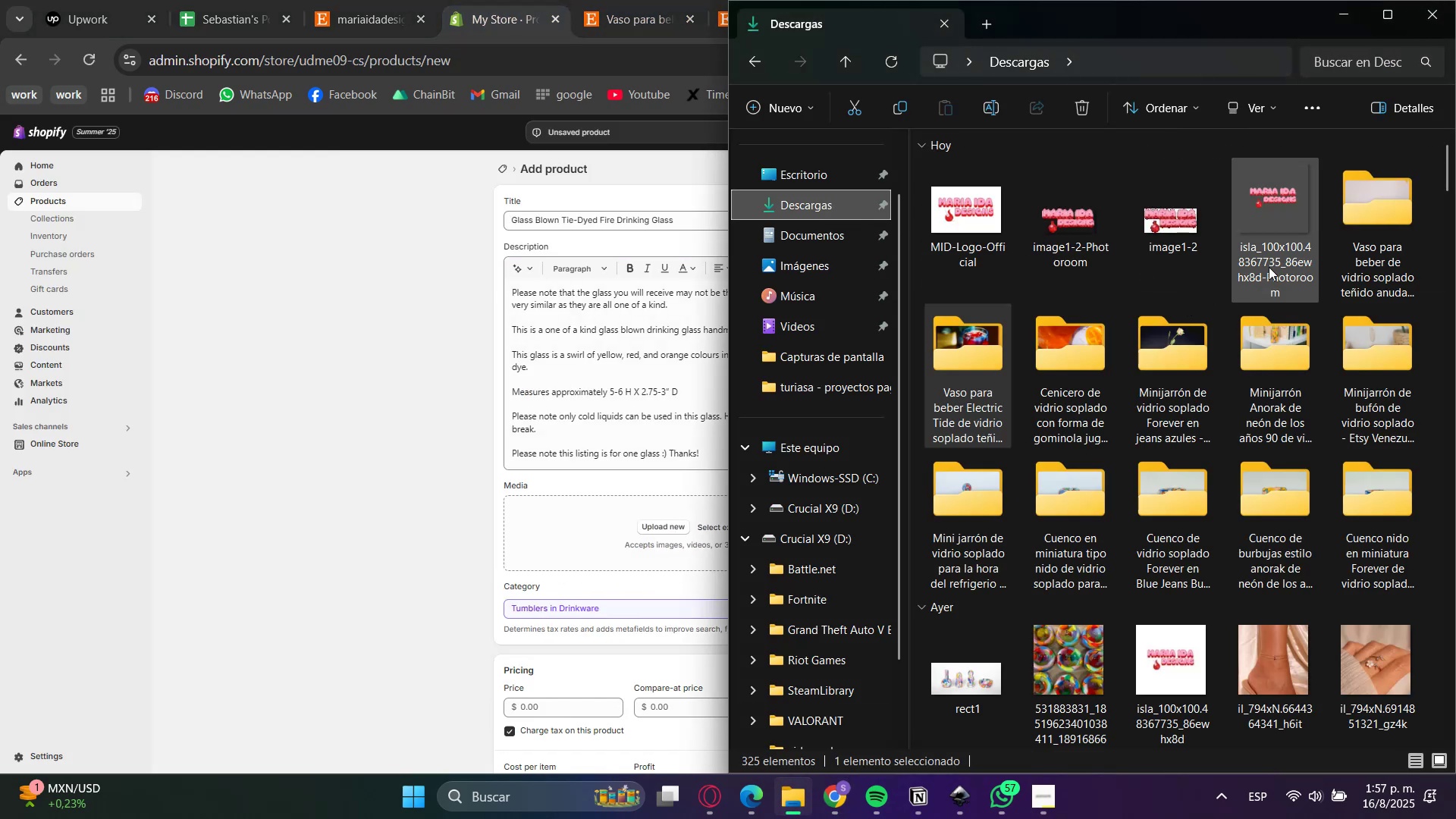 
double_click([1375, 194])
 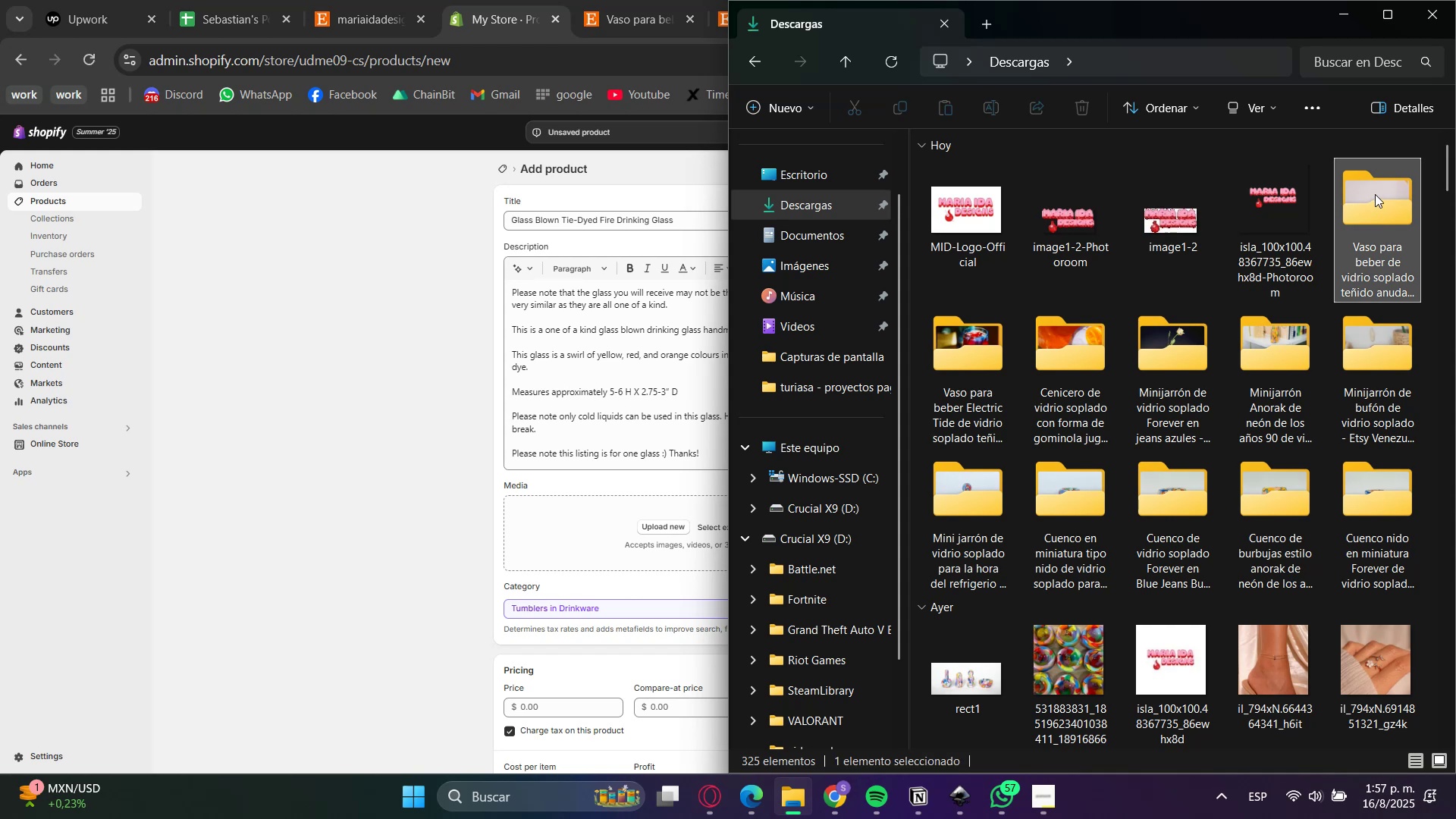 
triple_click([1375, 194])
 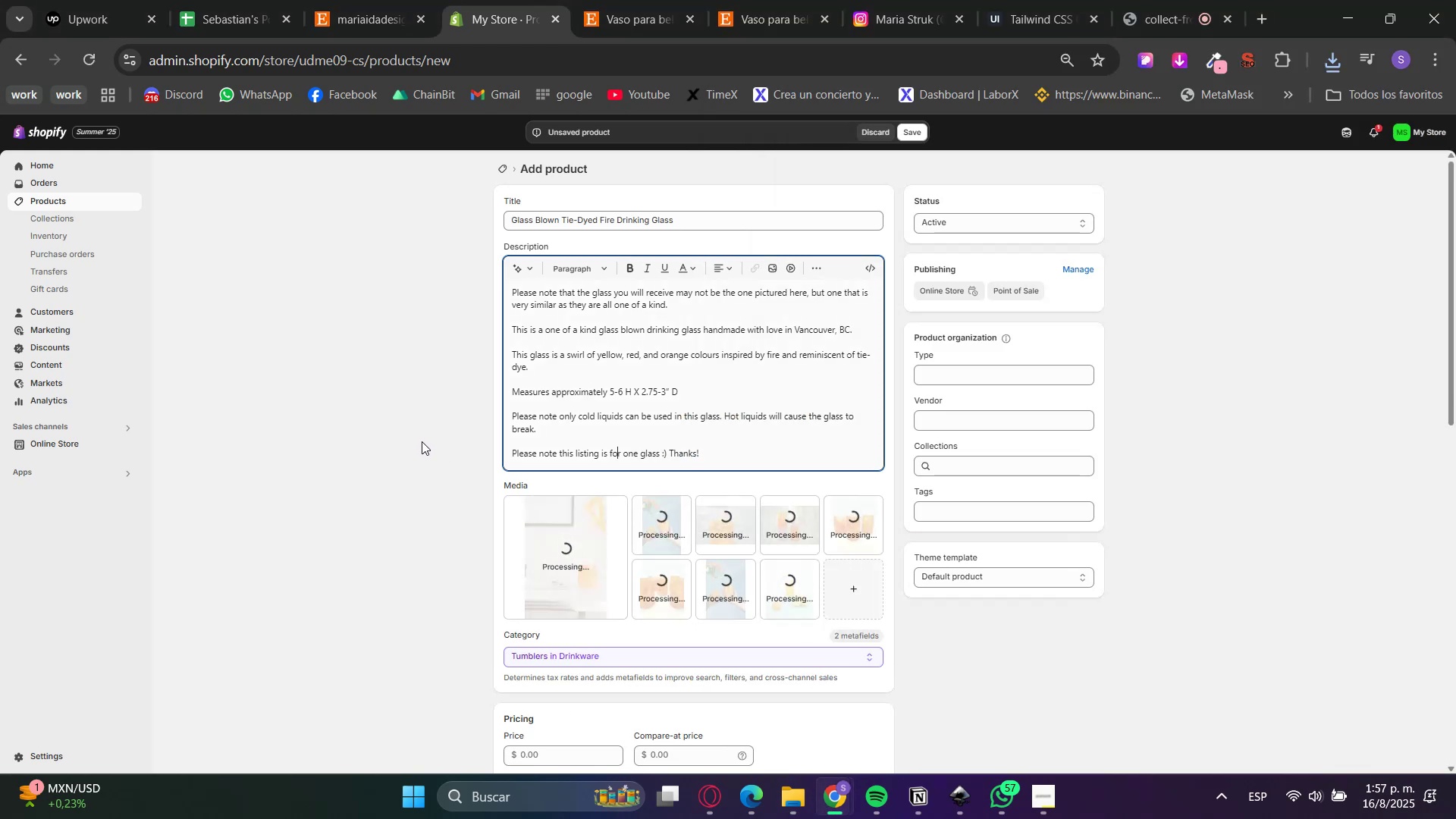 
wait(9.8)
 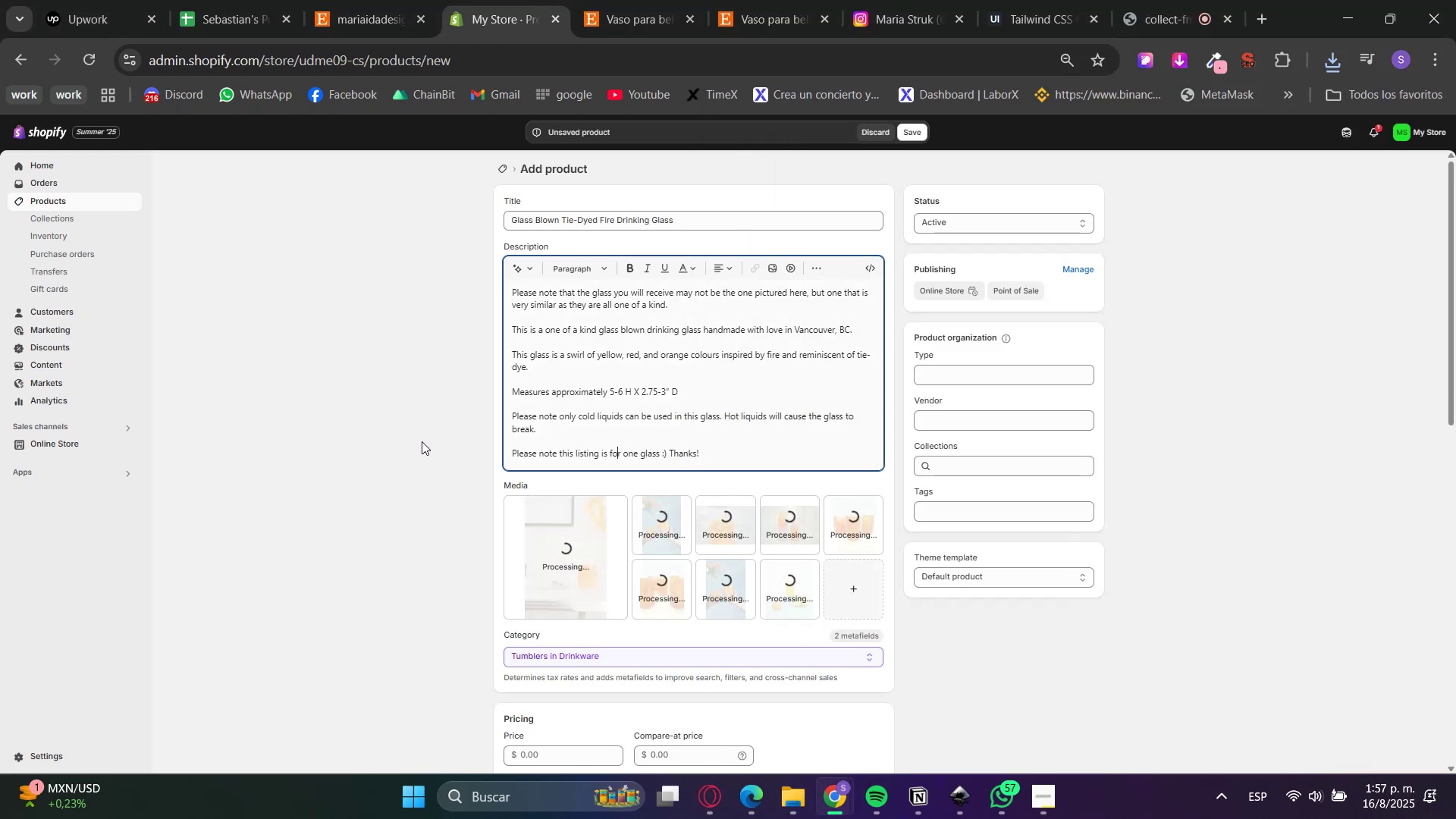 
scroll: coordinate [158, 623], scroll_direction: up, amount: 6.0
 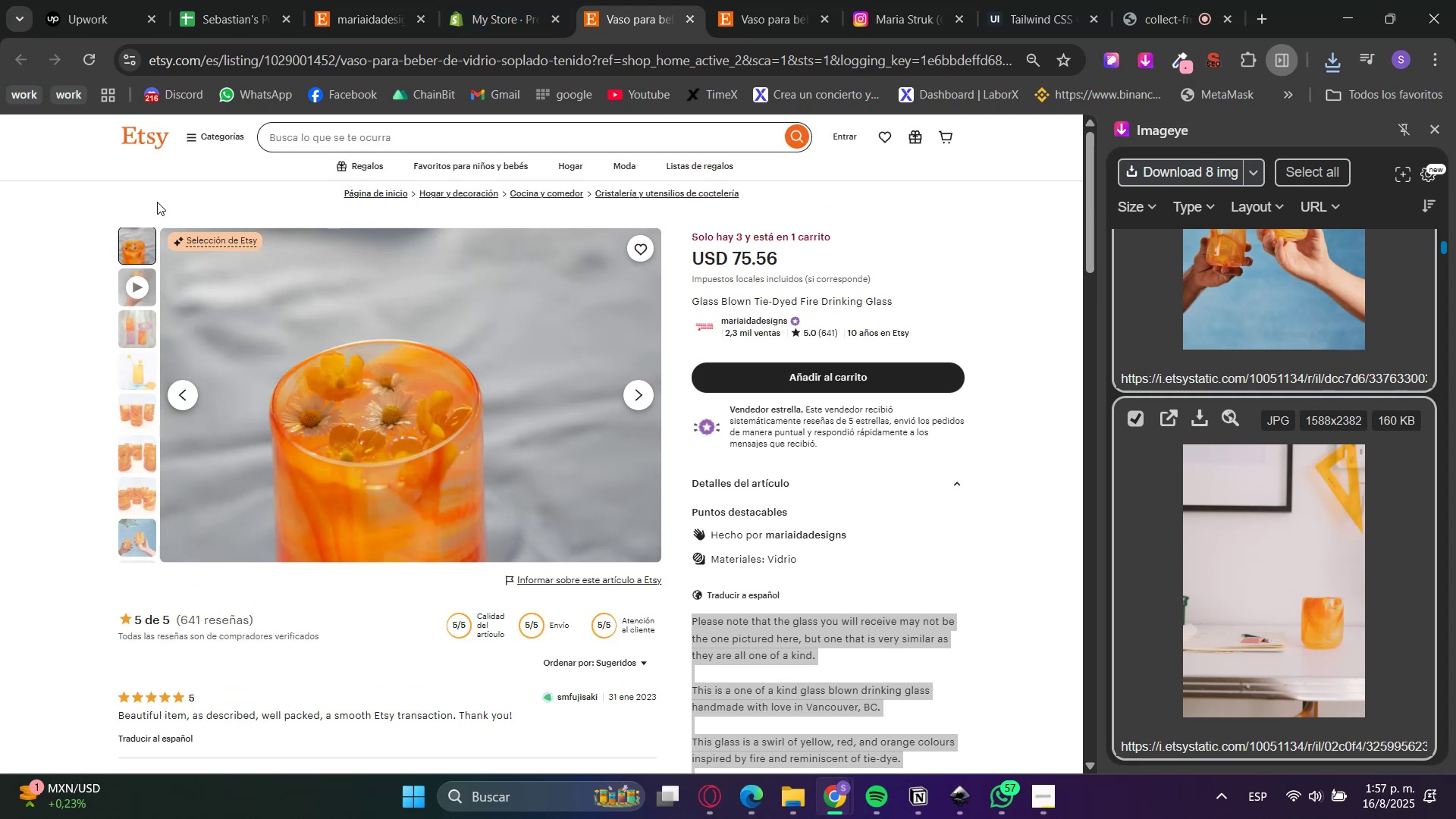 
left_click([532, 0])
 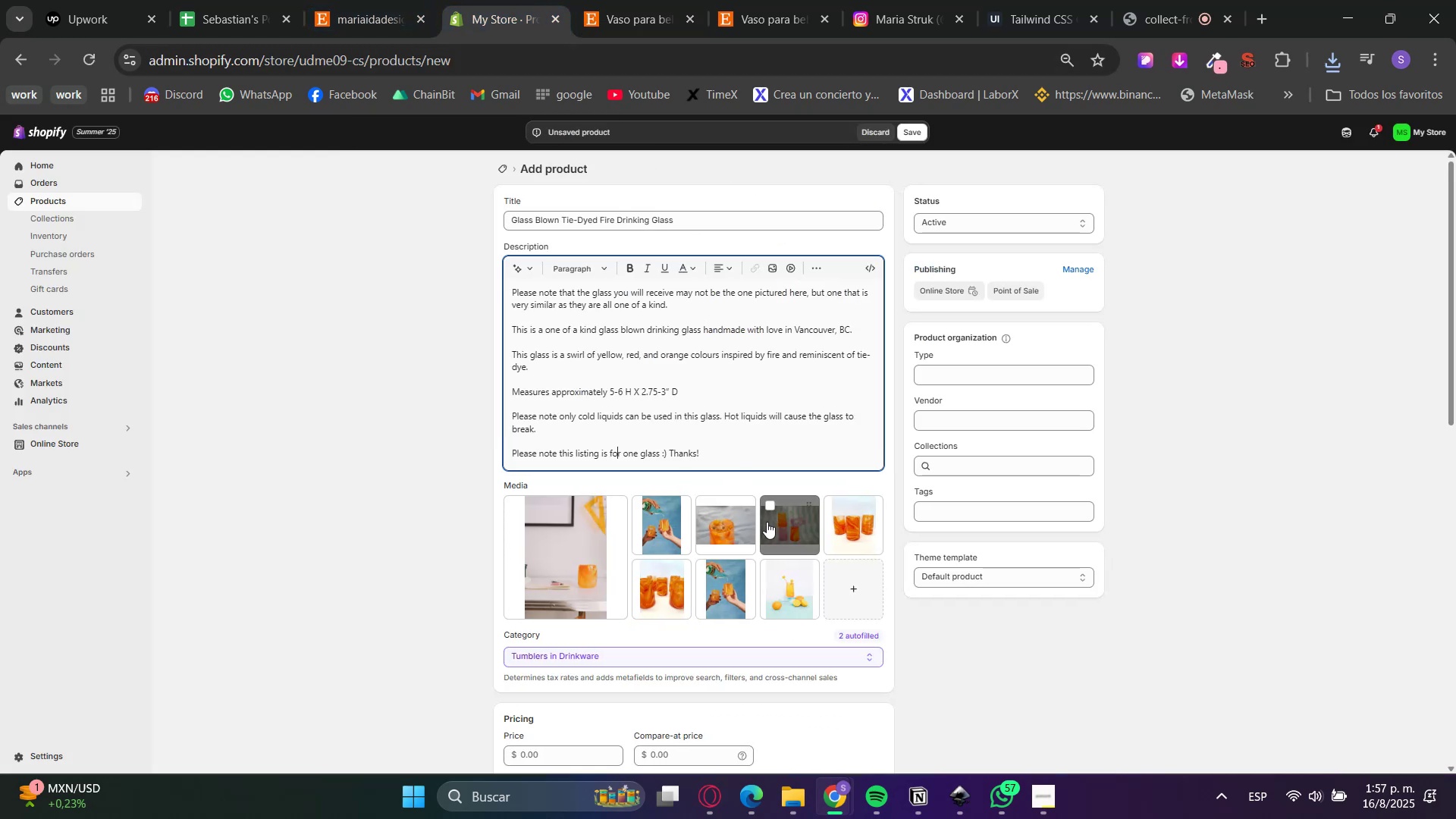 
mouse_move([534, 572])
 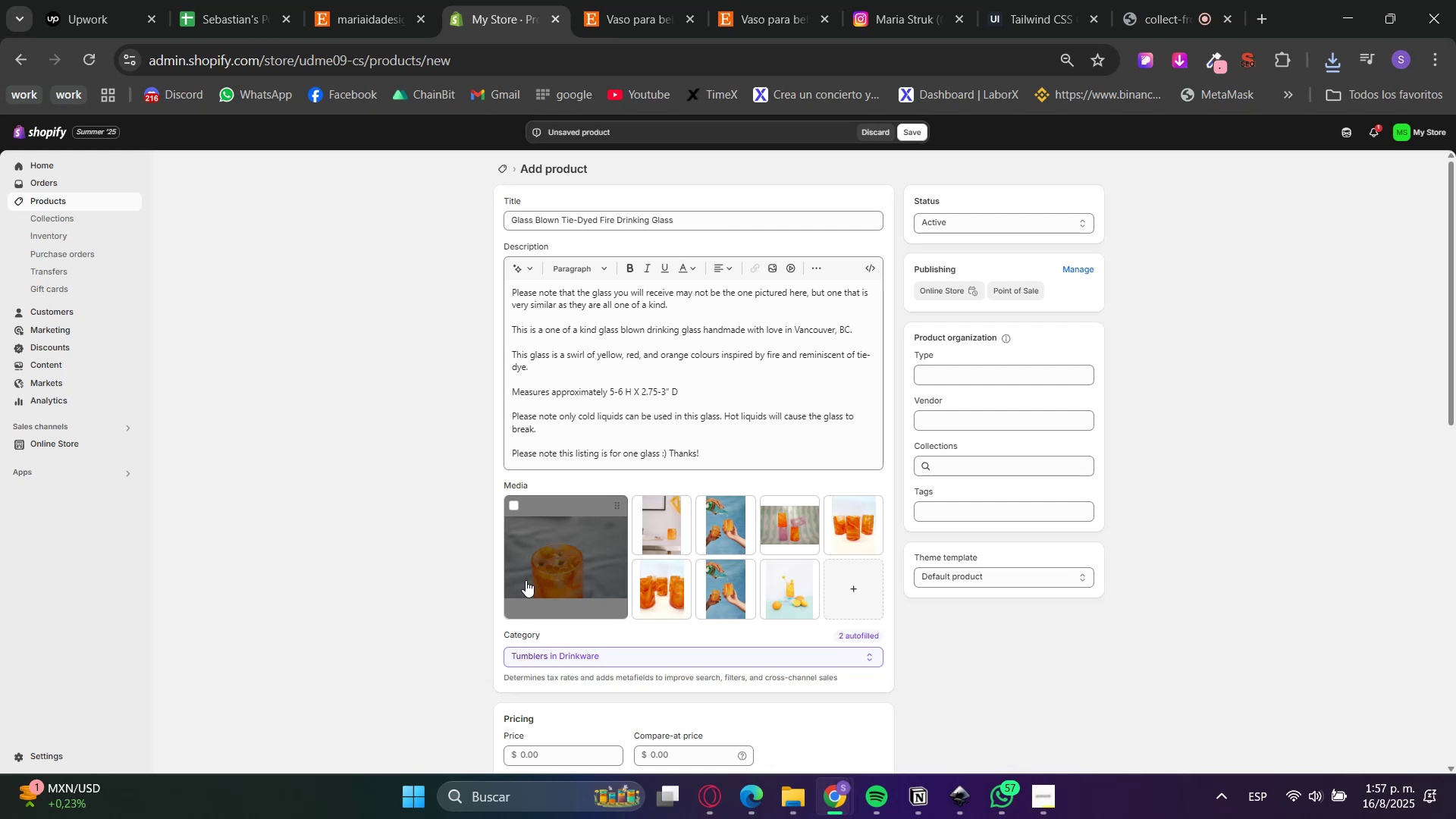 
wait(12.8)
 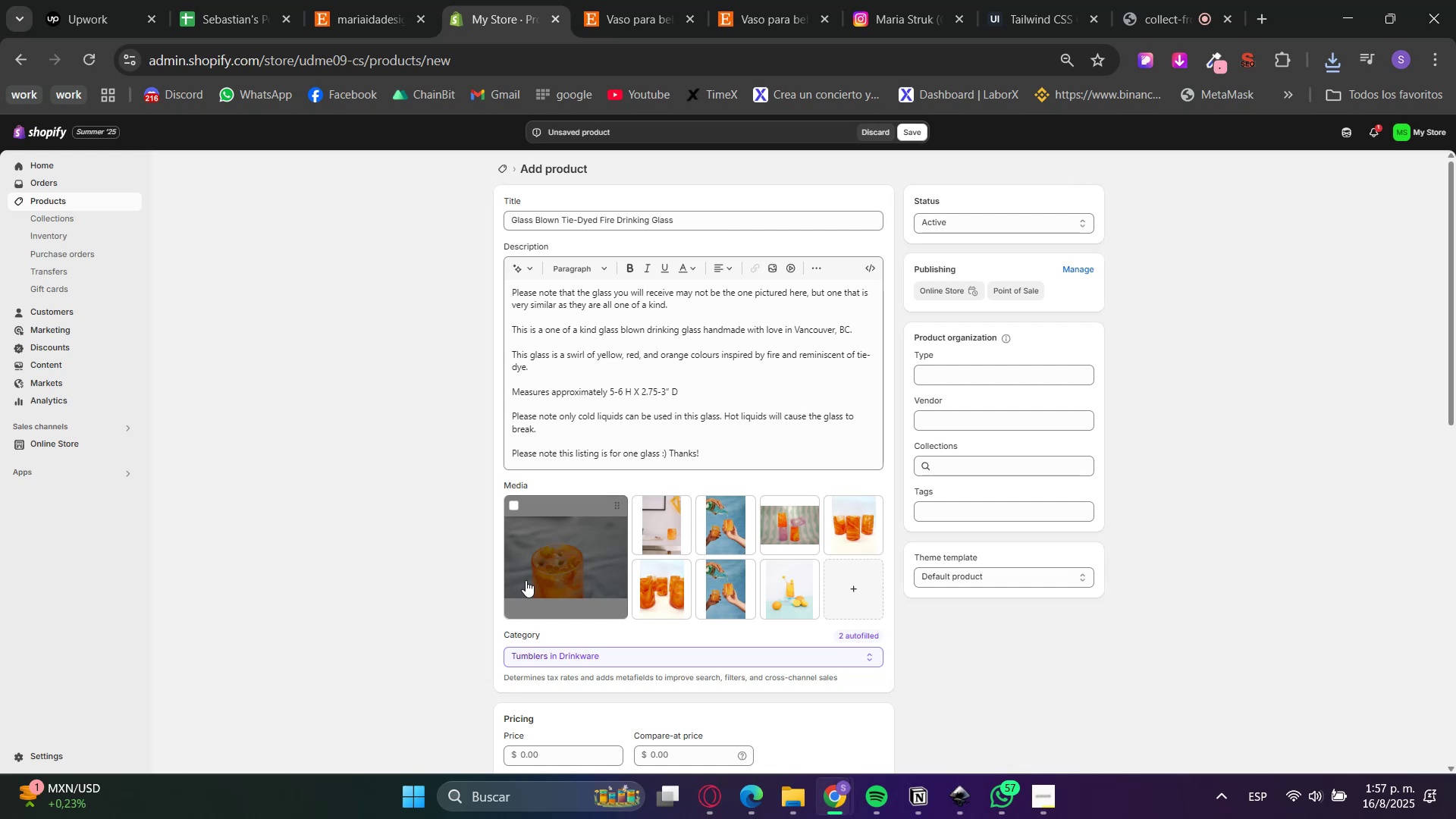 
left_click([955, 457])
 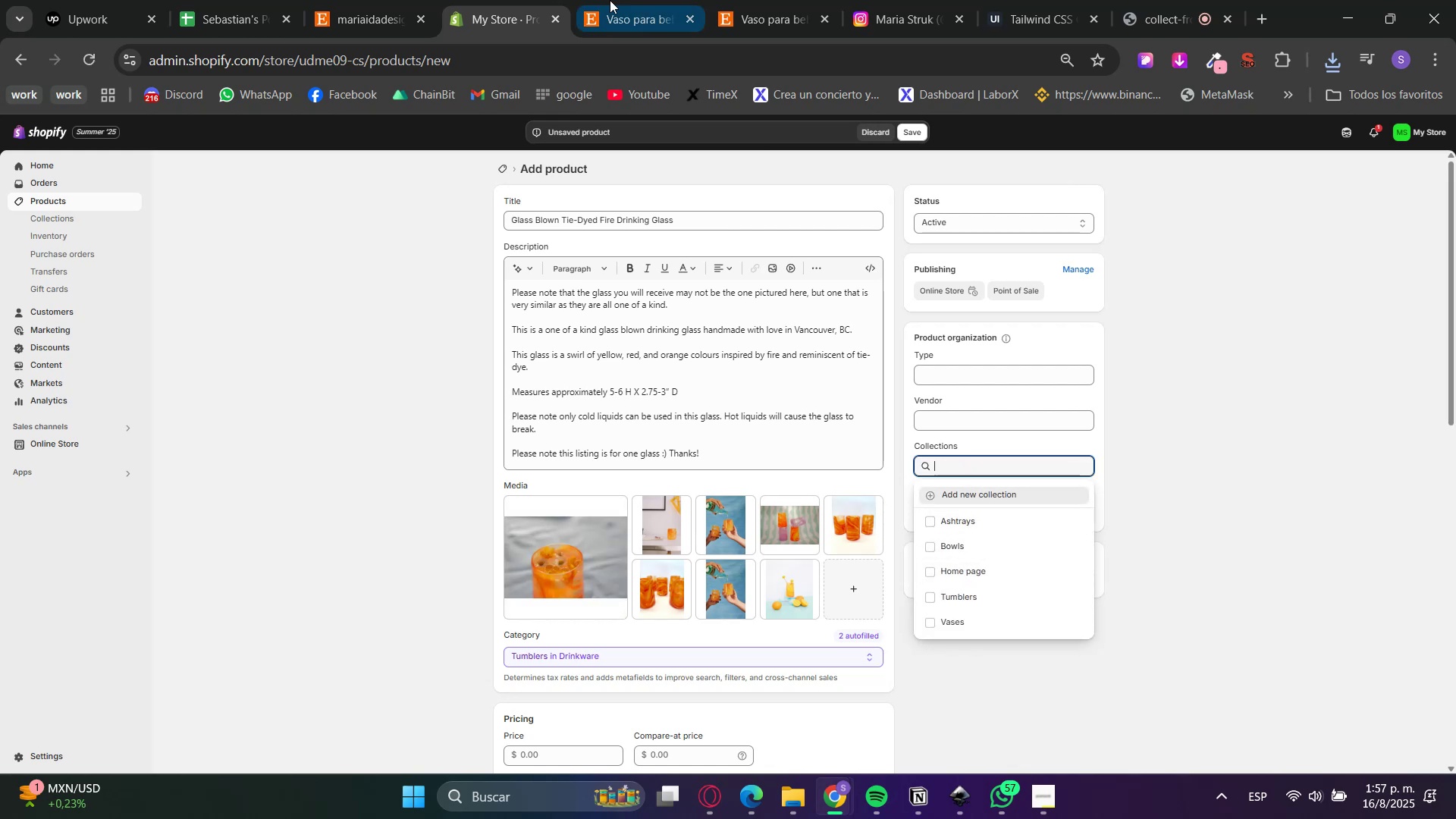 
left_click([399, 0])
 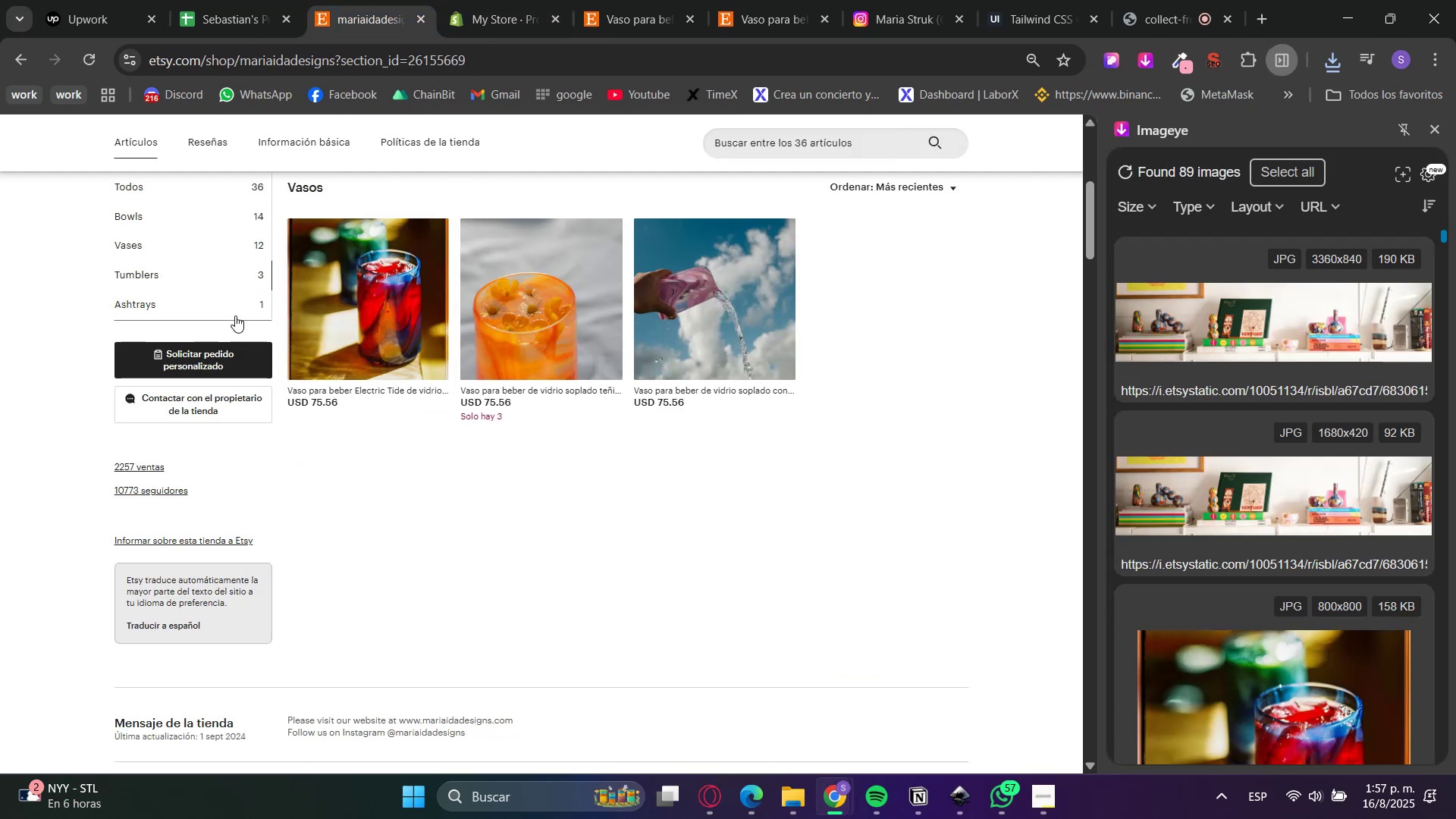 
left_click([517, 0])
 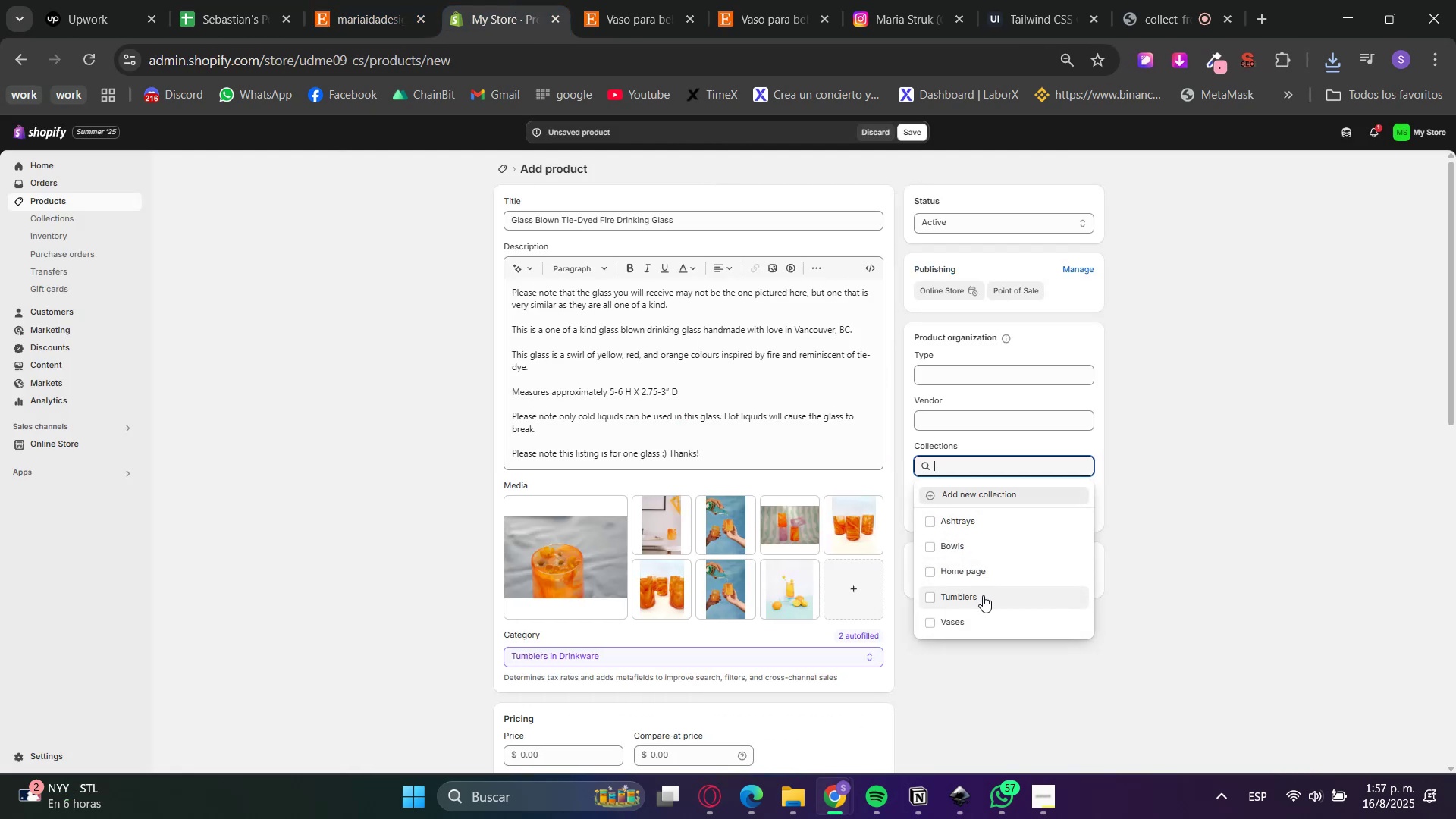 
double_click([971, 684])
 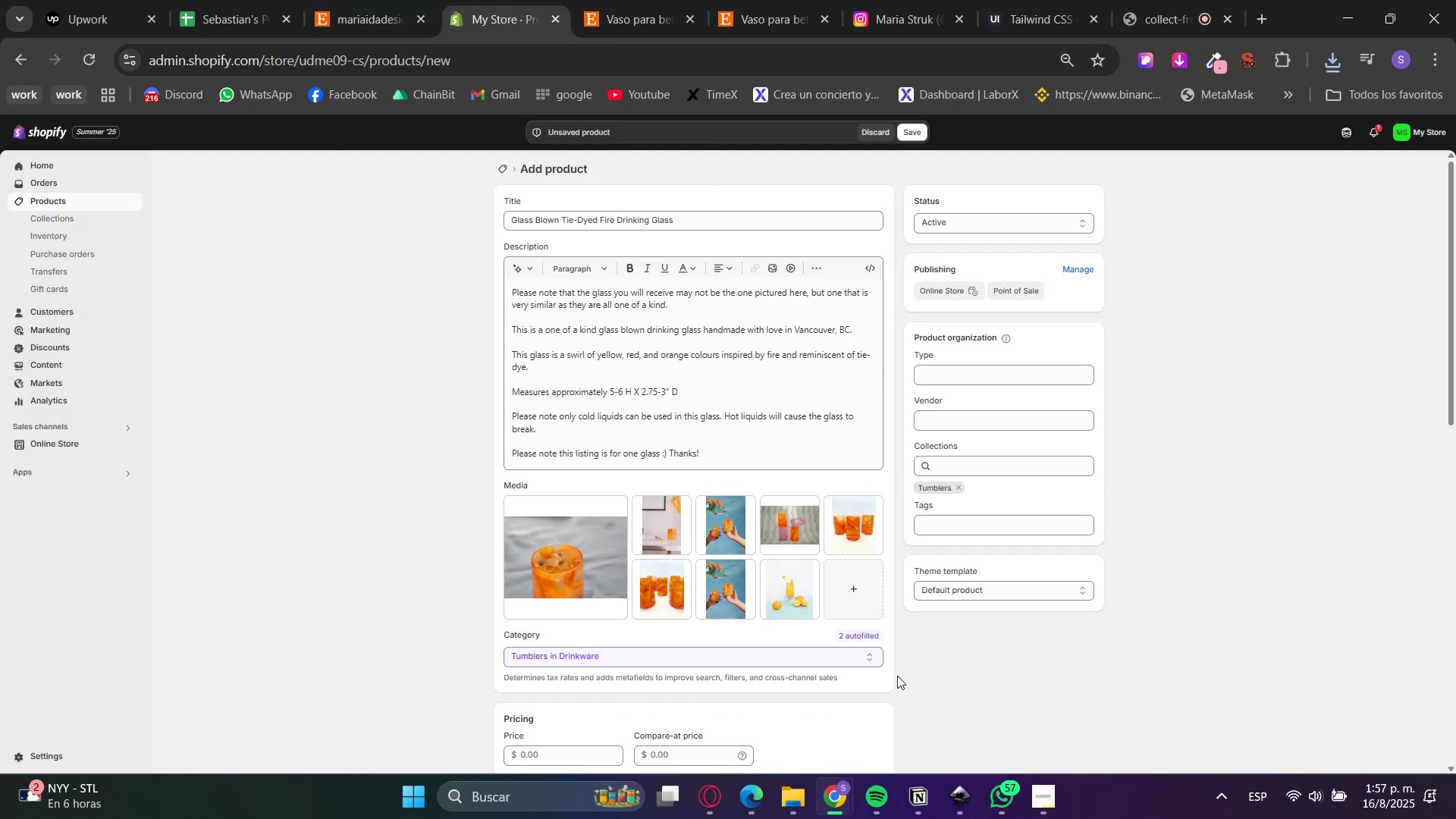 
scroll: coordinate [679, 648], scroll_direction: down, amount: 3.0
 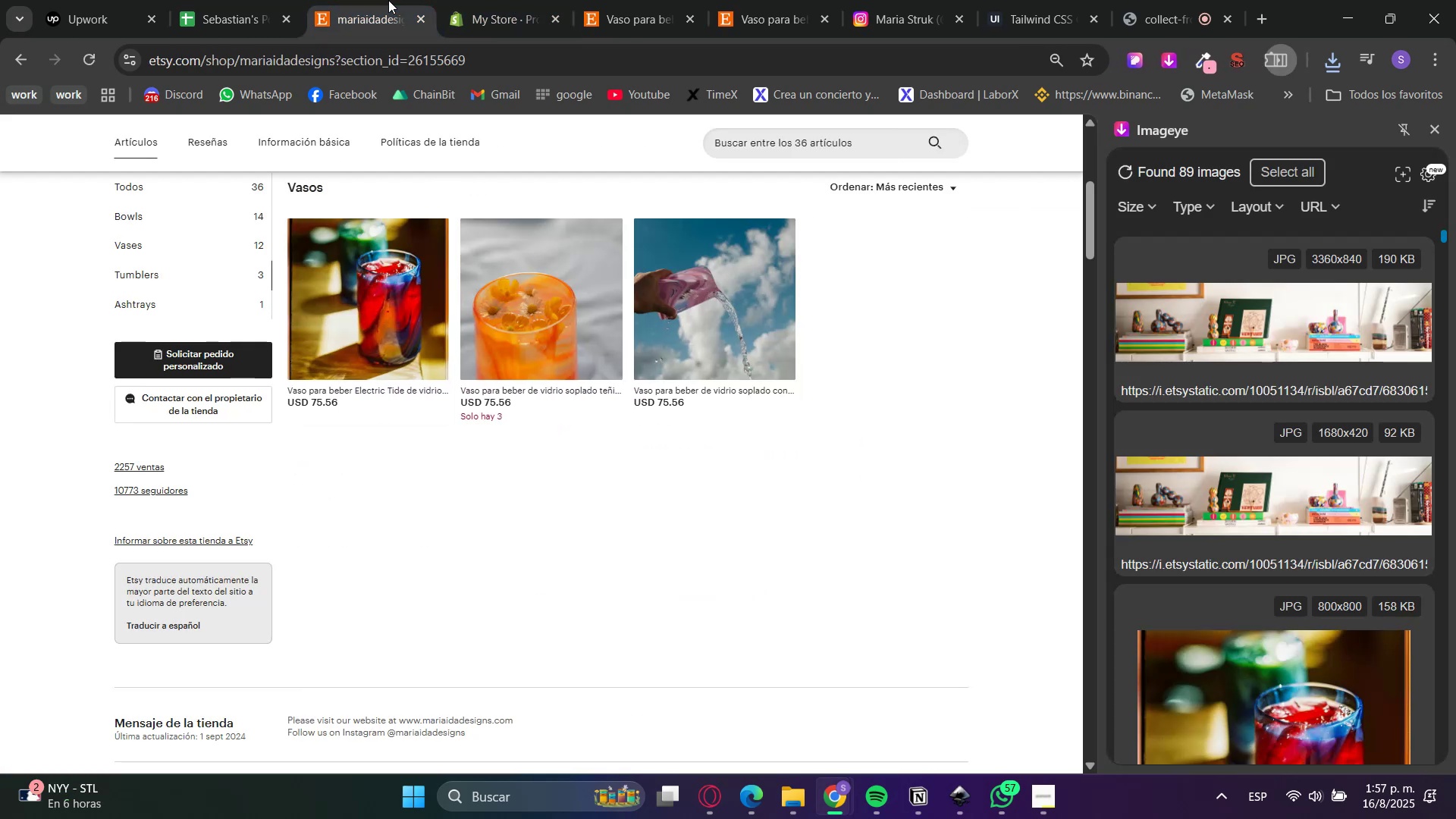 
double_click([613, 0])
 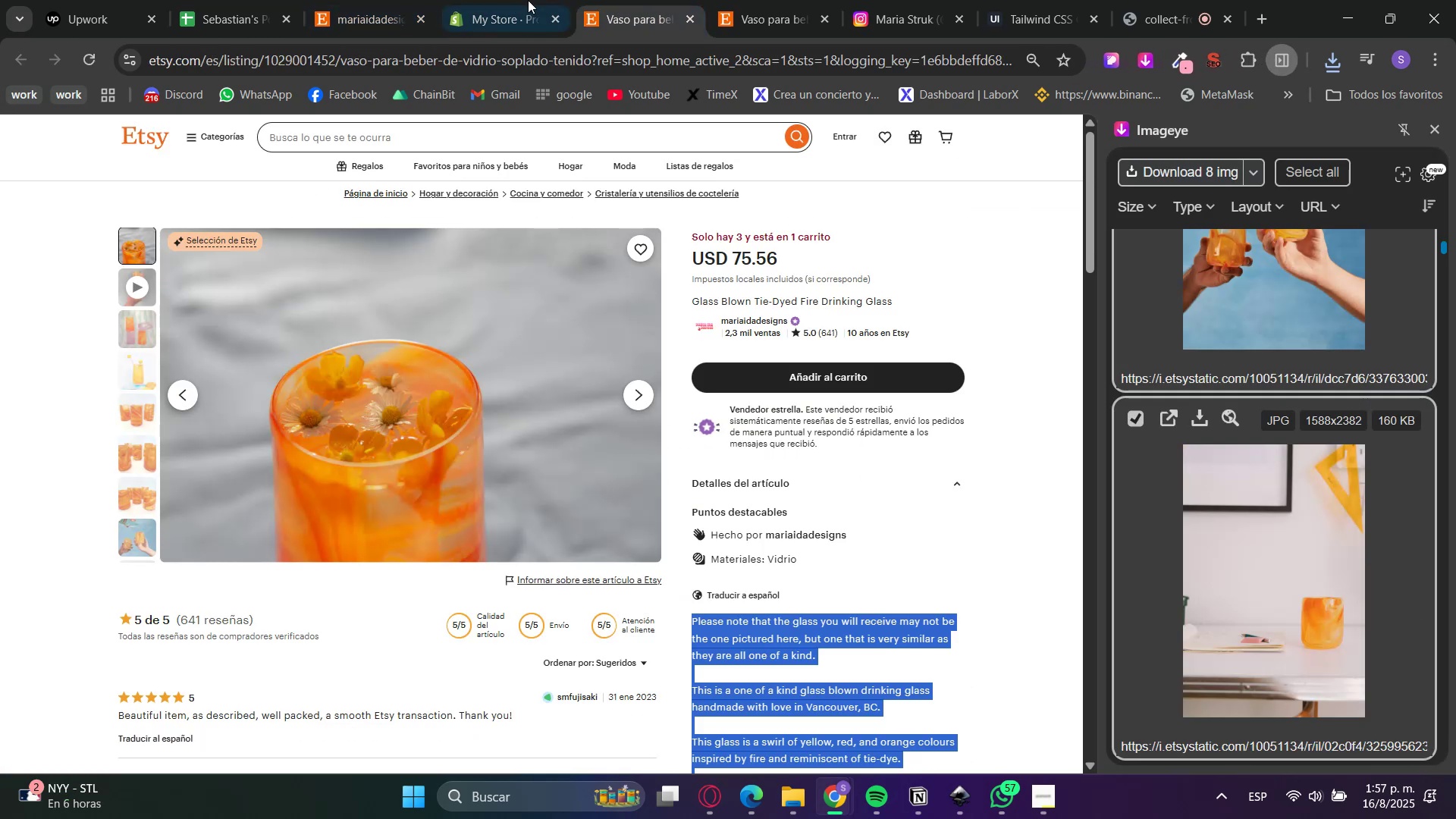 
left_click([486, 0])
 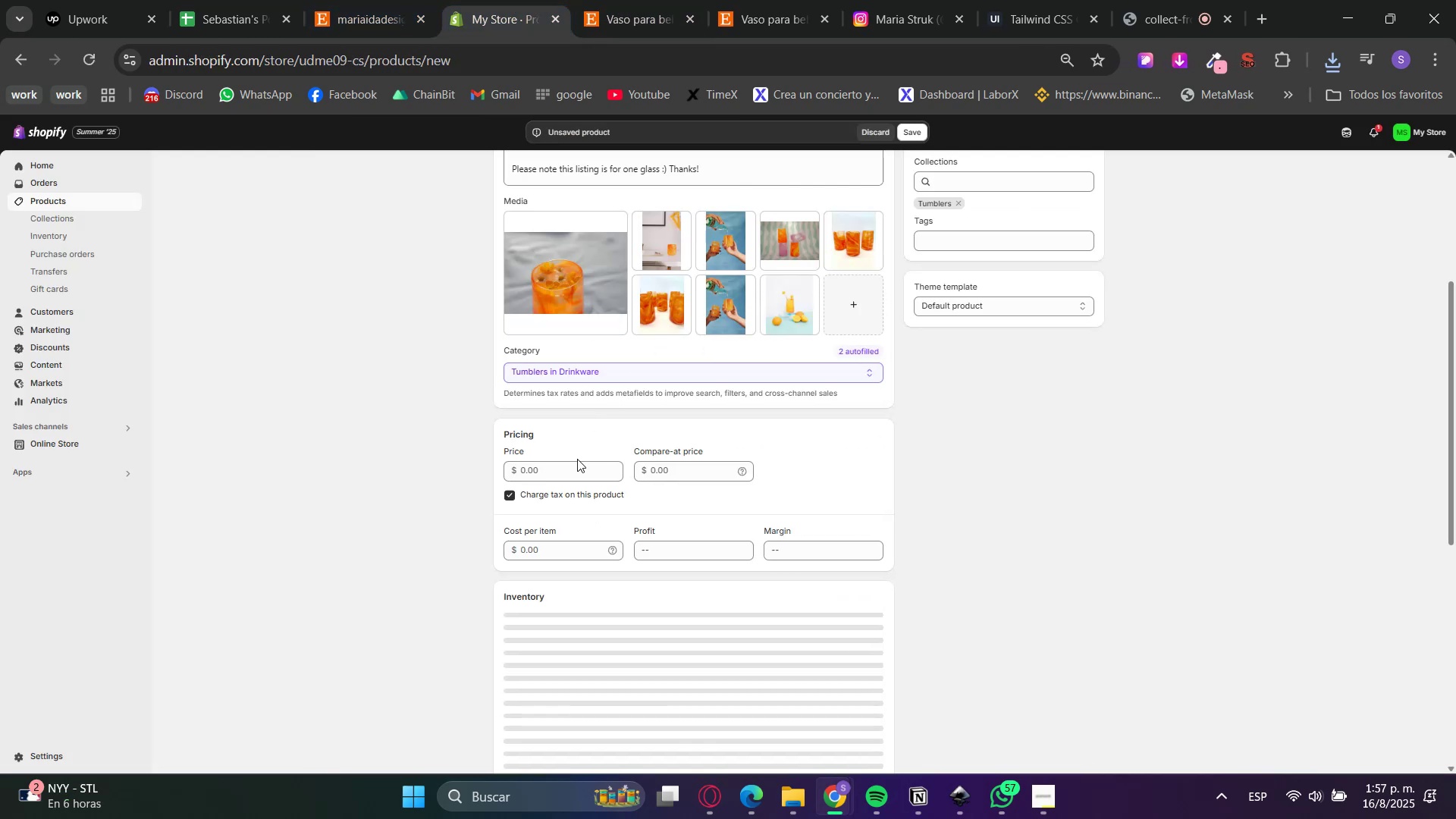 
left_click([570, 475])
 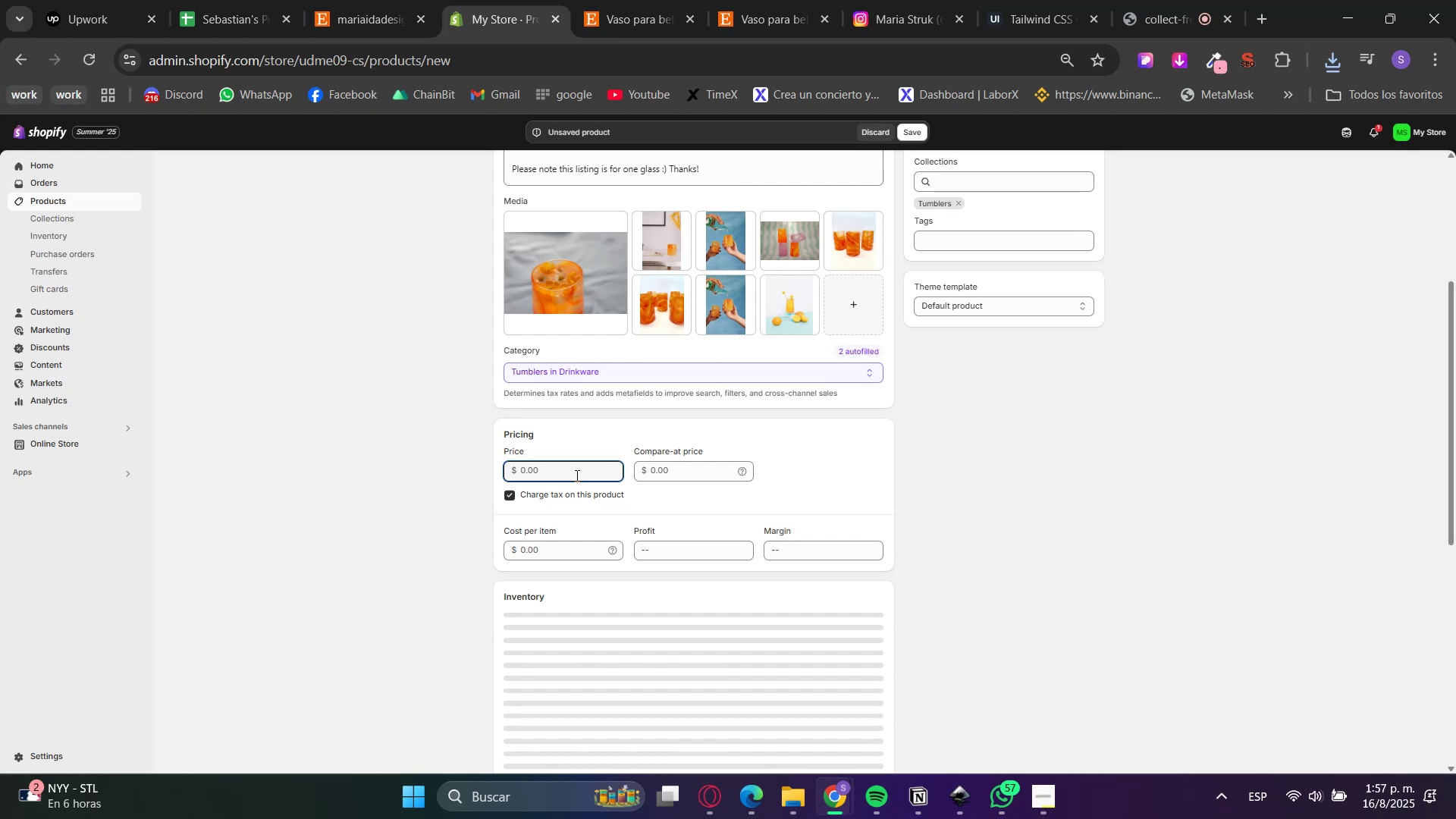 
key(Numpad7)
 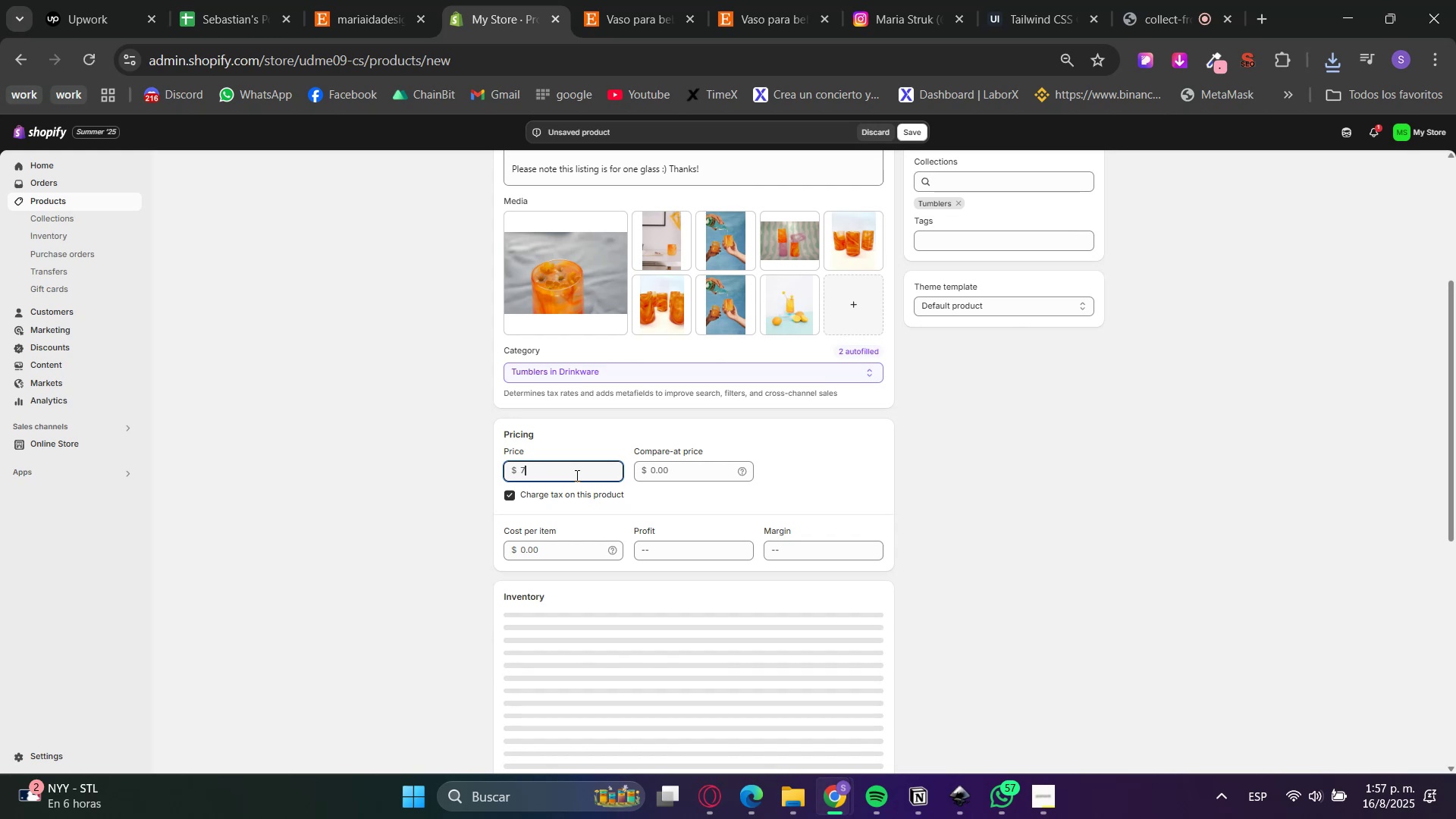 
key(Numpad5)
 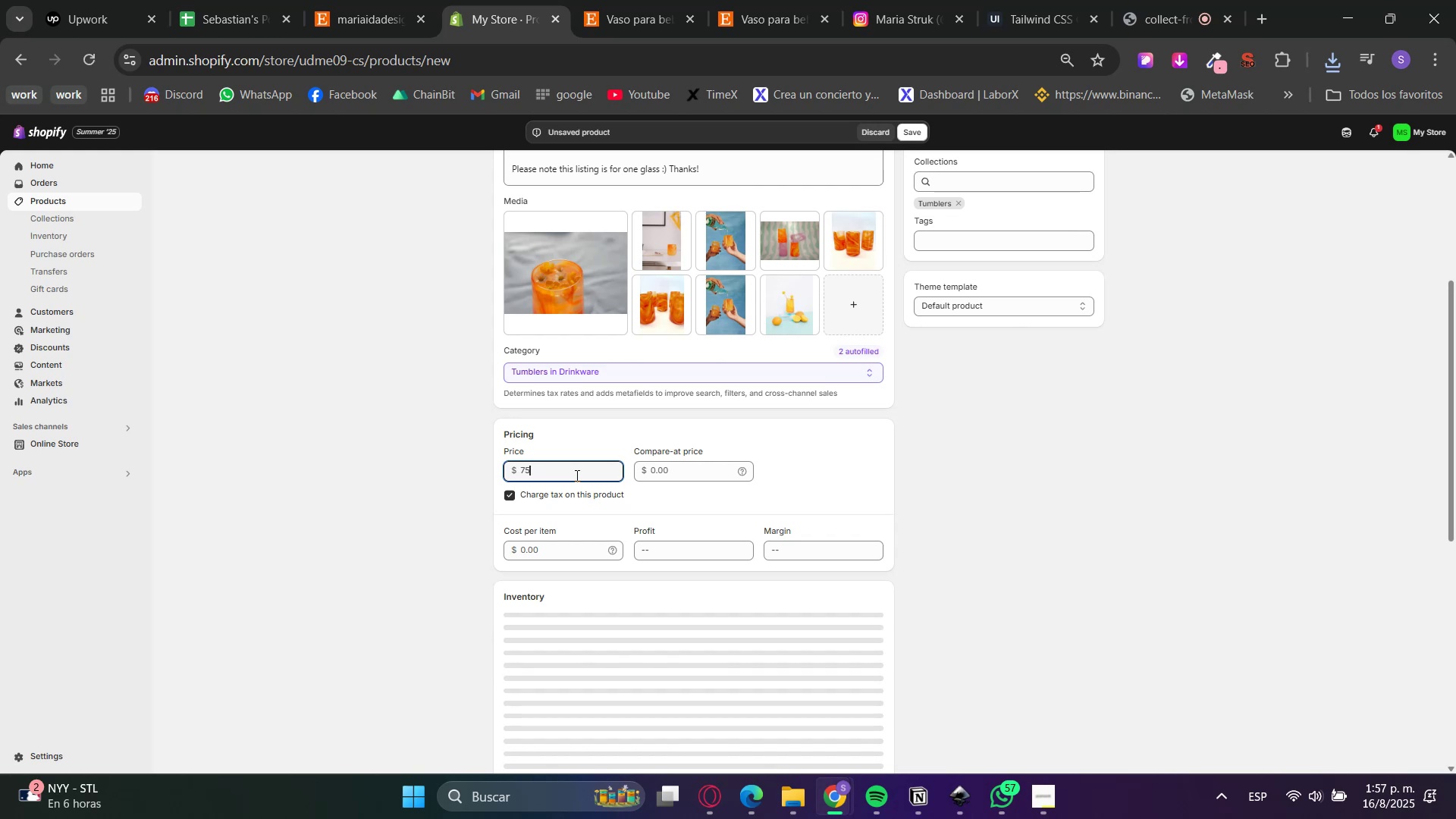 
key(NumpadDecimal)
 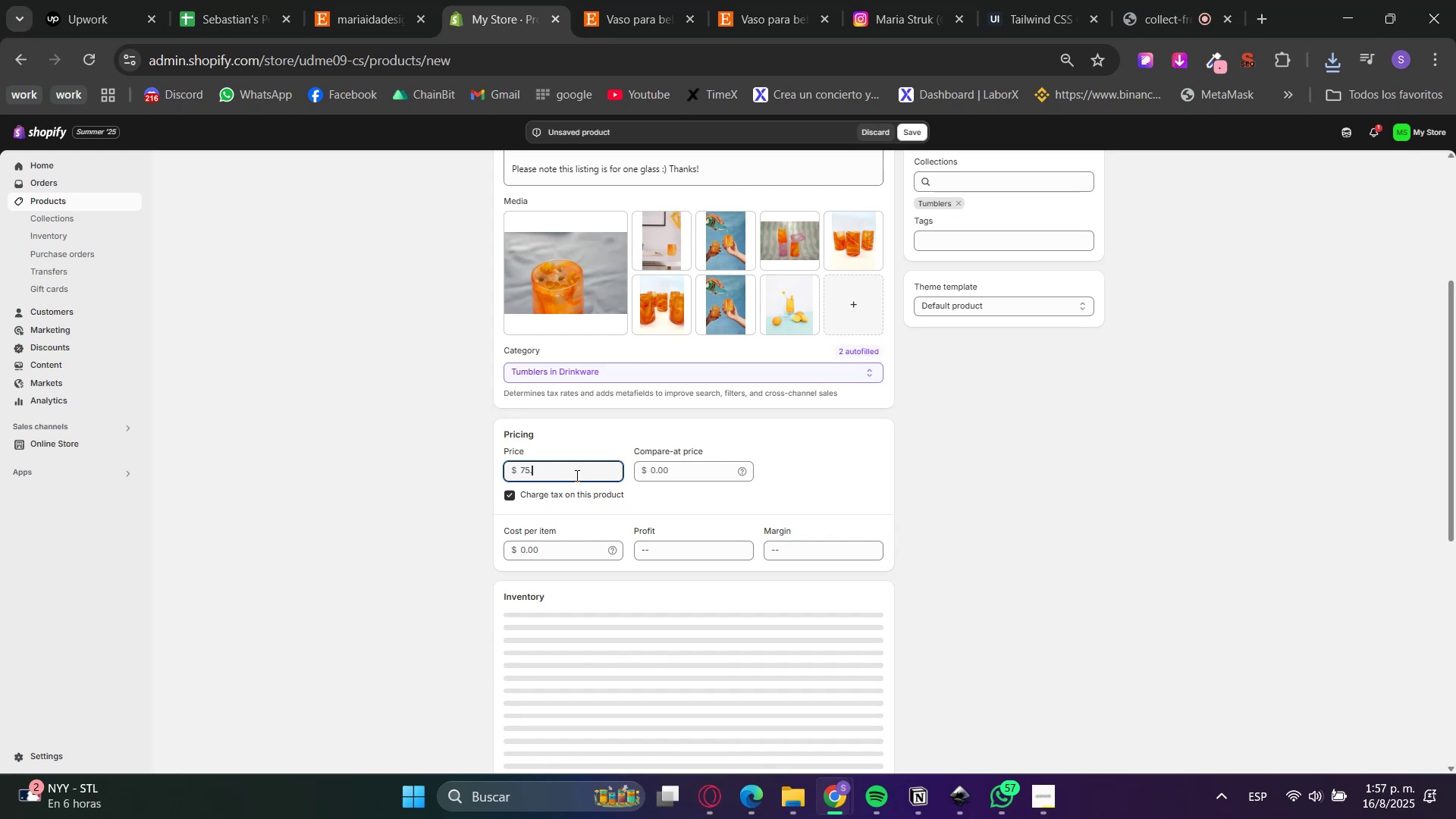 
key(Numpad5)
 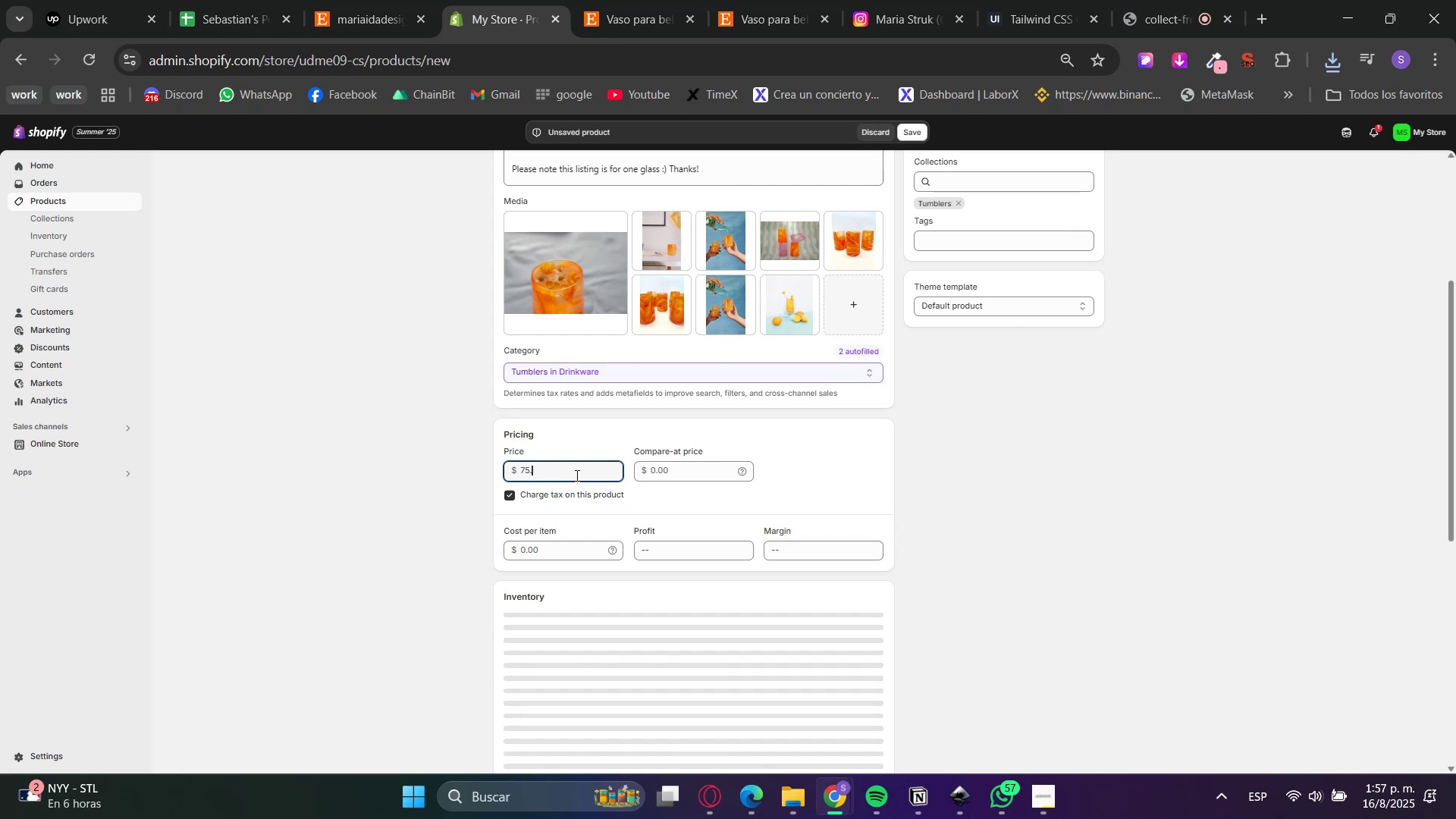 
key(Numpad6)
 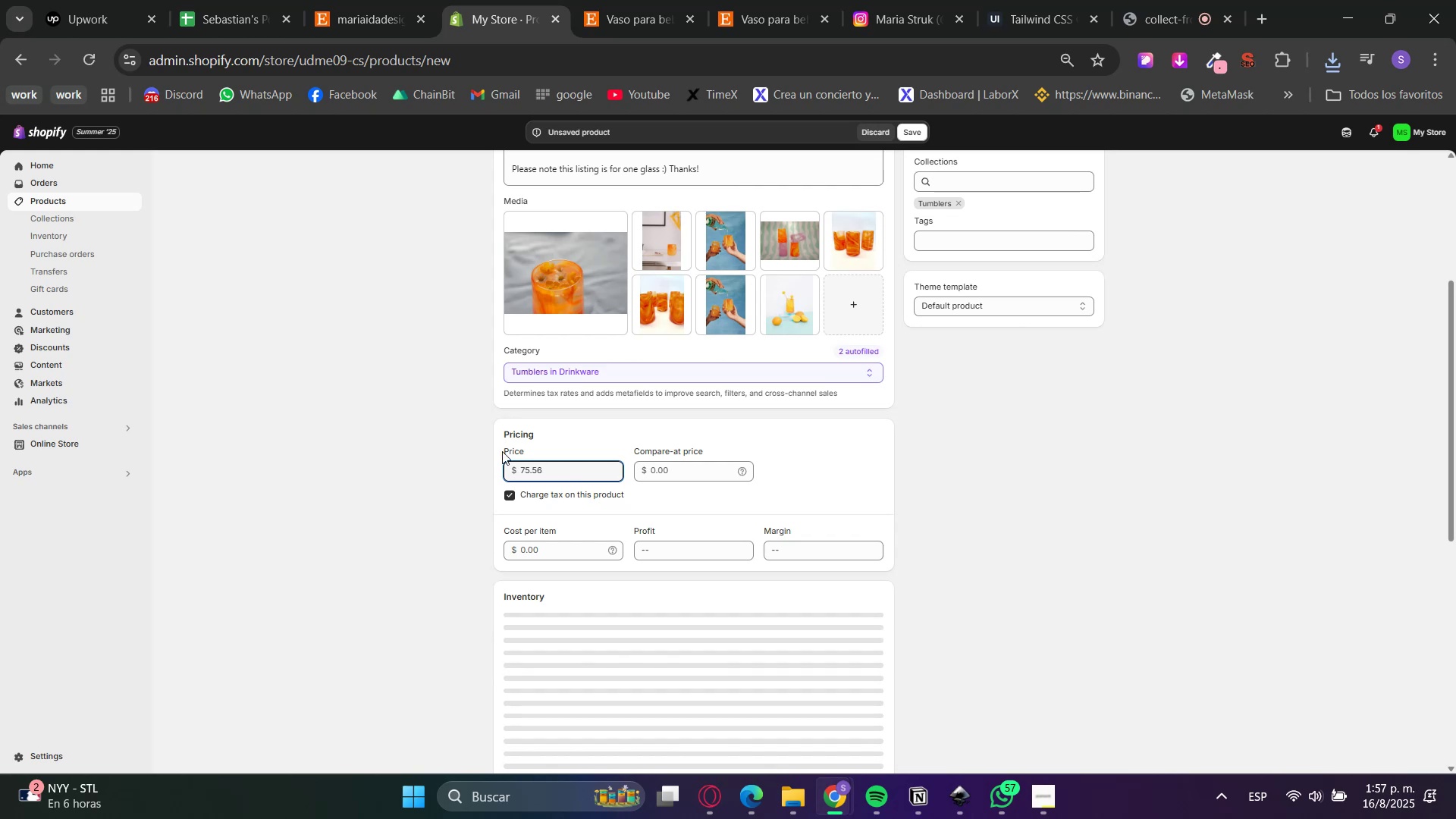 
scroll: coordinate [367, 498], scroll_direction: down, amount: 3.0
 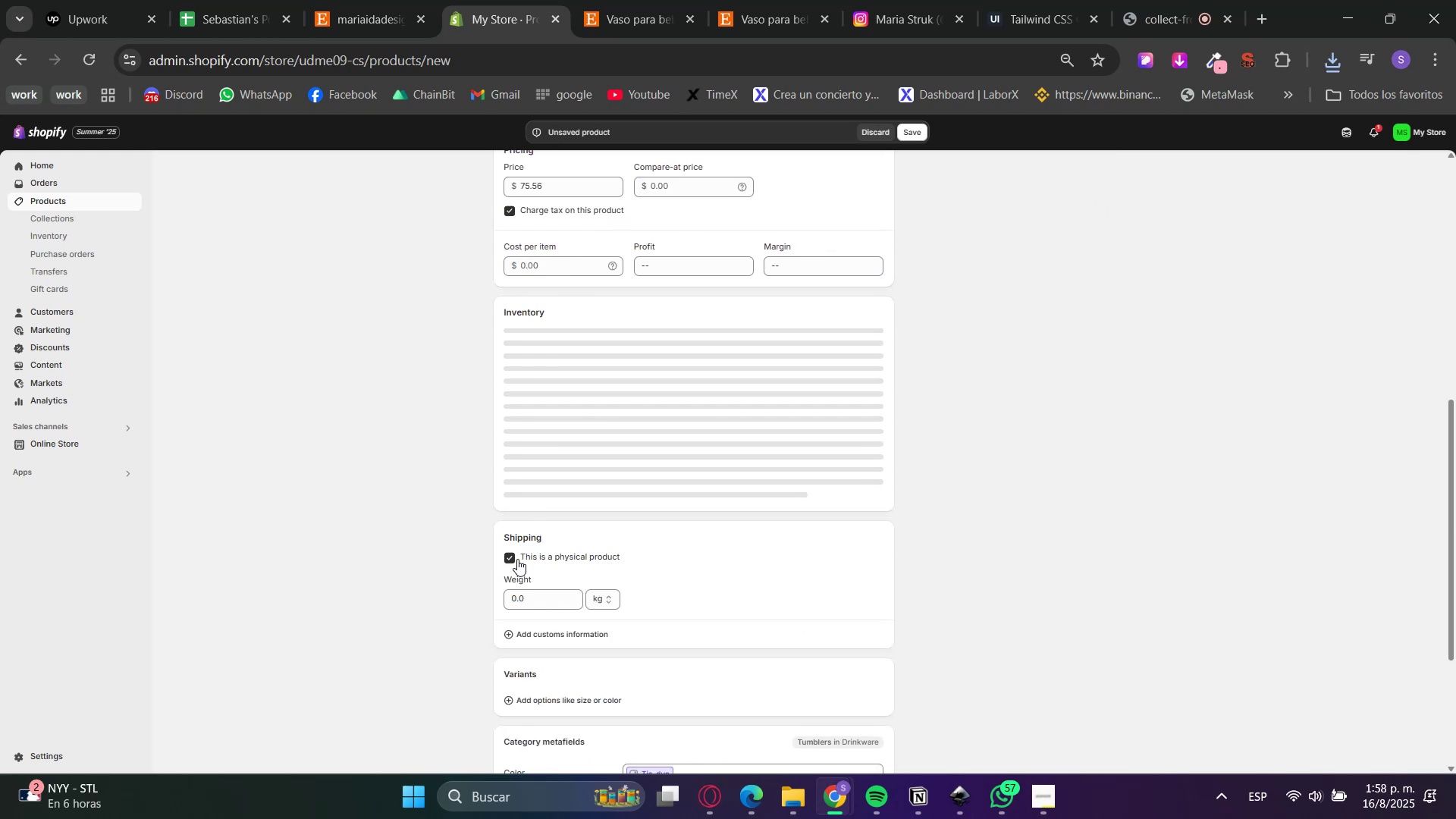 
scroll: coordinate [1086, 446], scroll_direction: up, amount: 3.0
 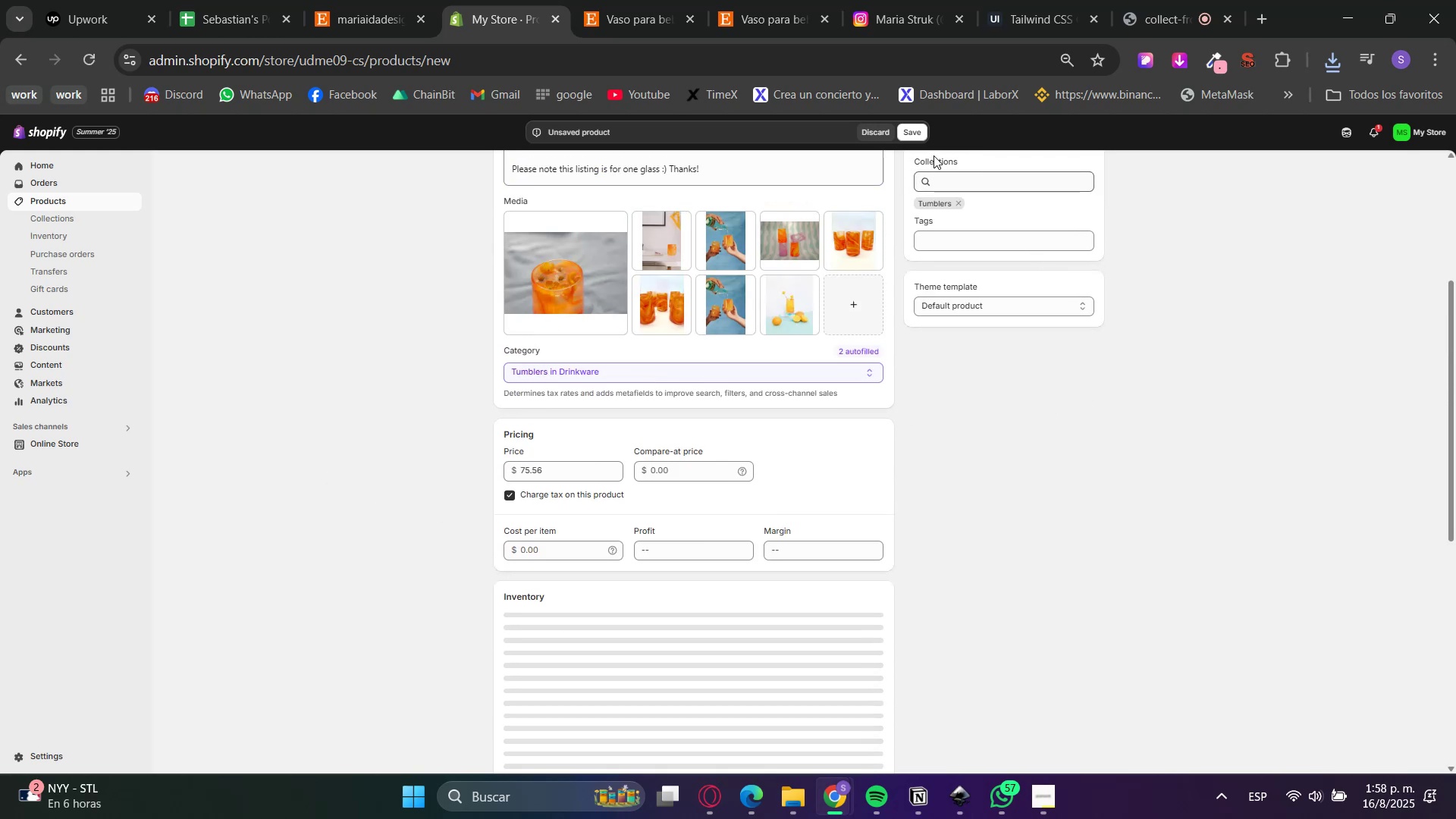 
left_click([910, 137])
 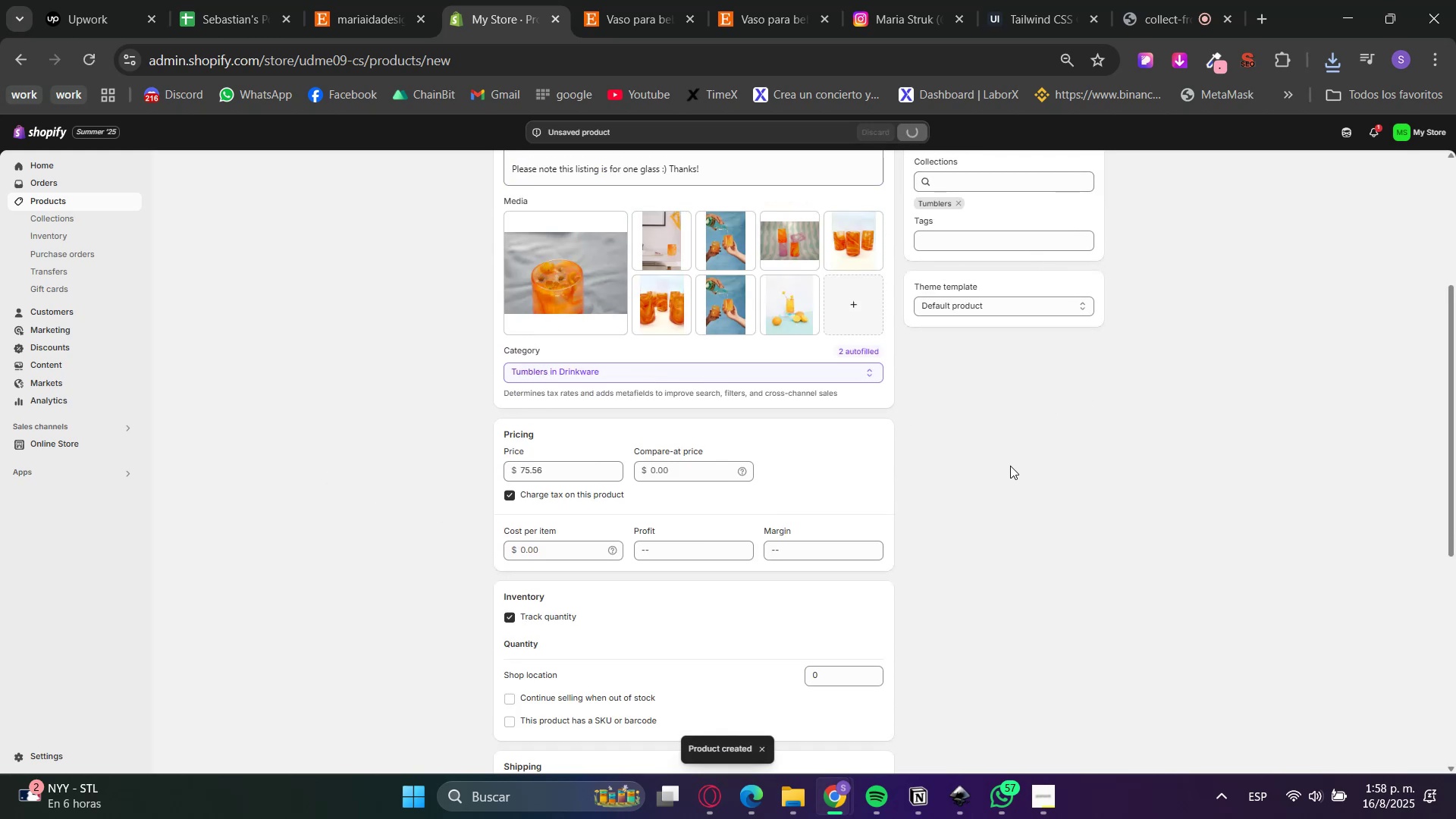 
mouse_move([993, 457])
 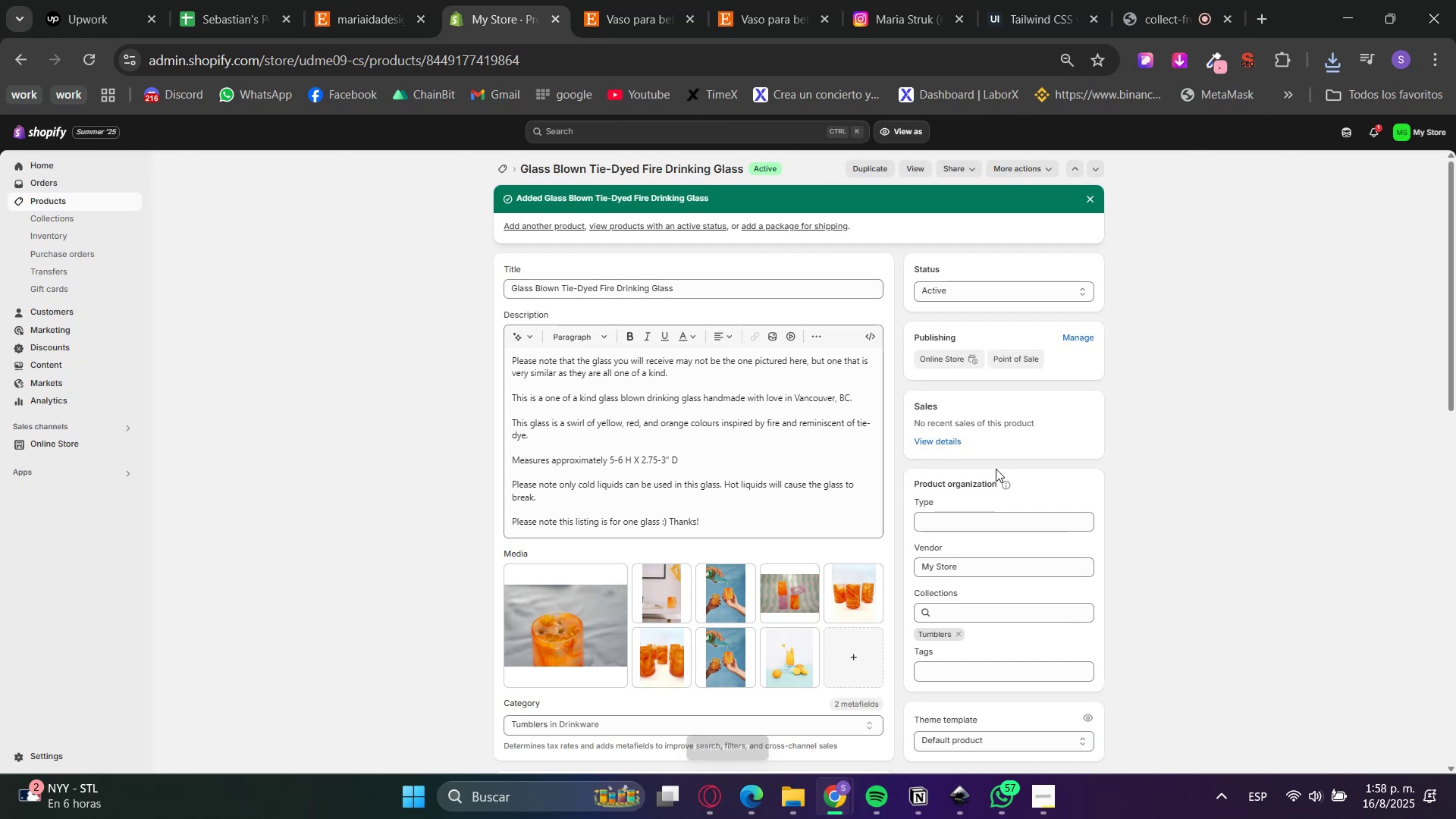 
scroll: coordinate [1005, 479], scroll_direction: down, amount: 5.0
 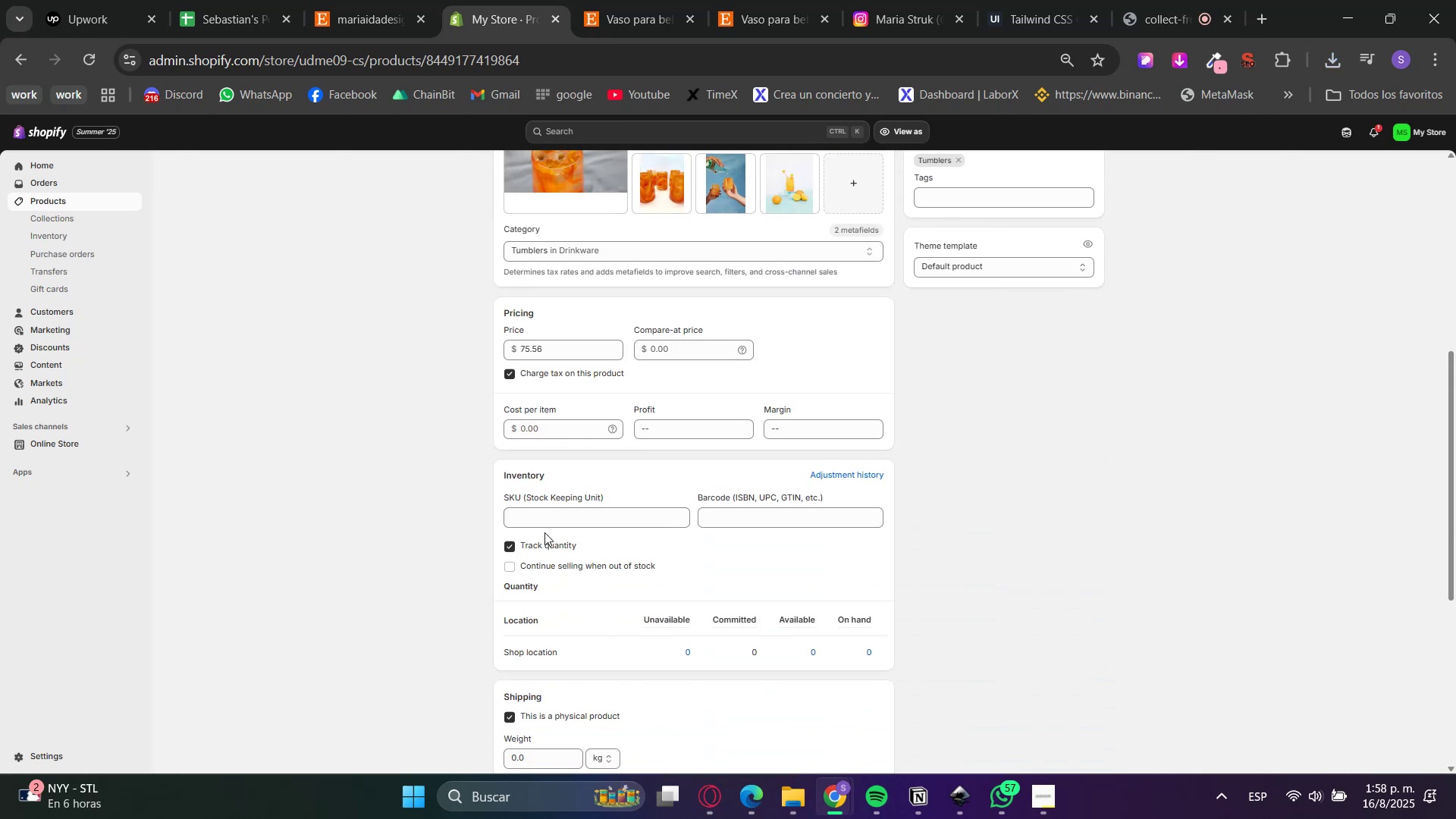 
left_click([537, 545])
 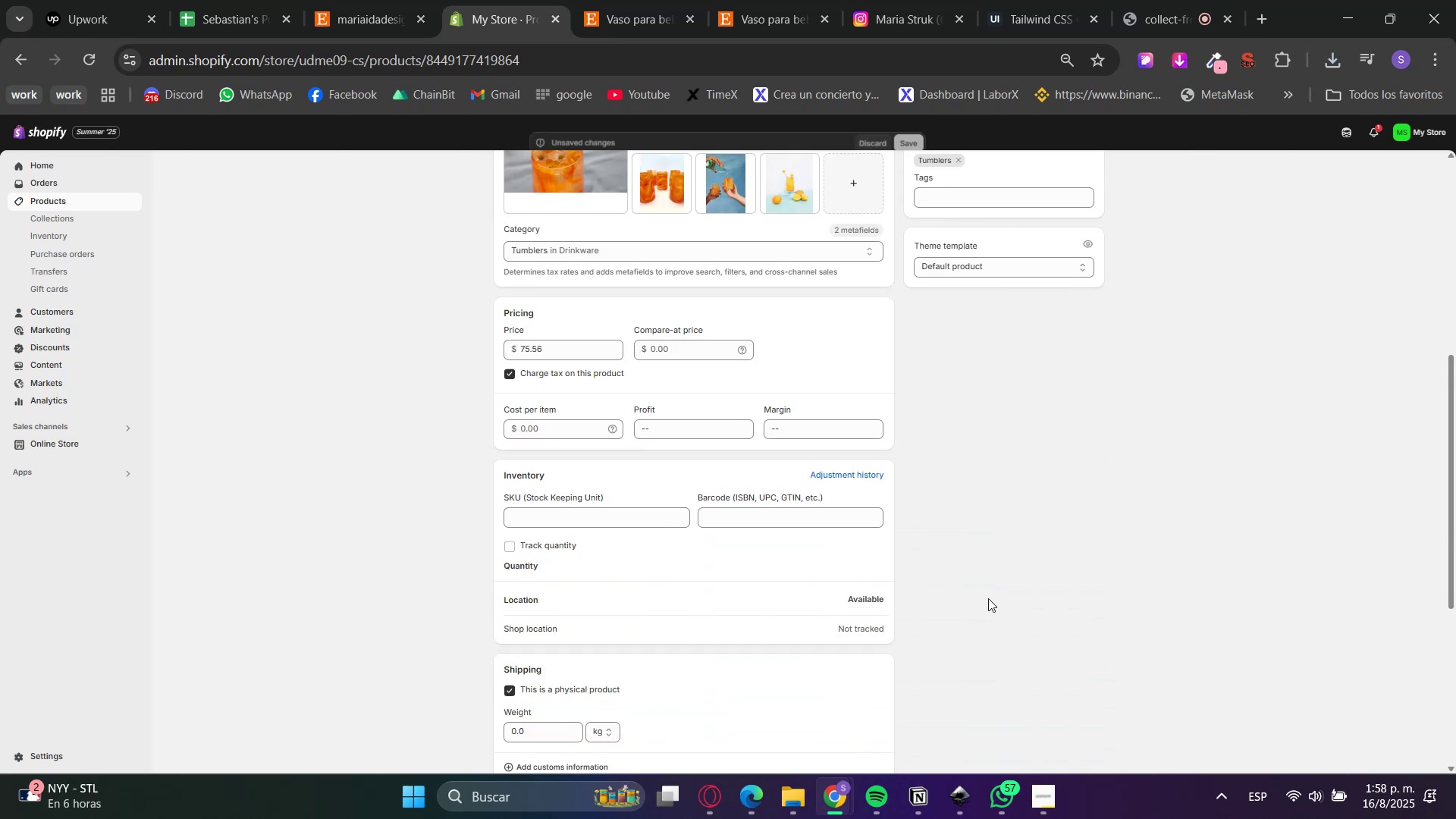 
scroll: coordinate [1002, 592], scroll_direction: up, amount: 3.0
 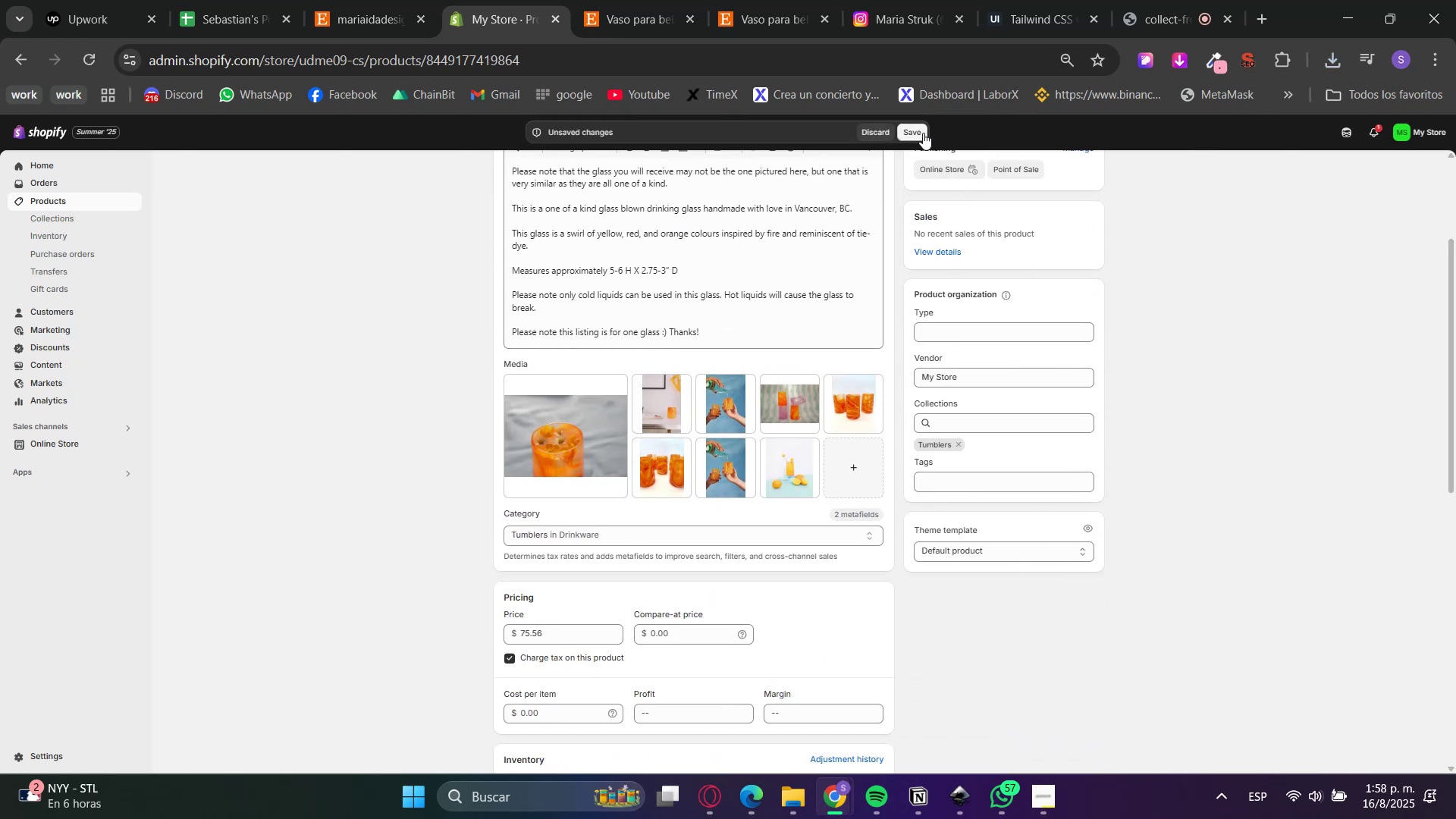 
left_click([921, 132])
 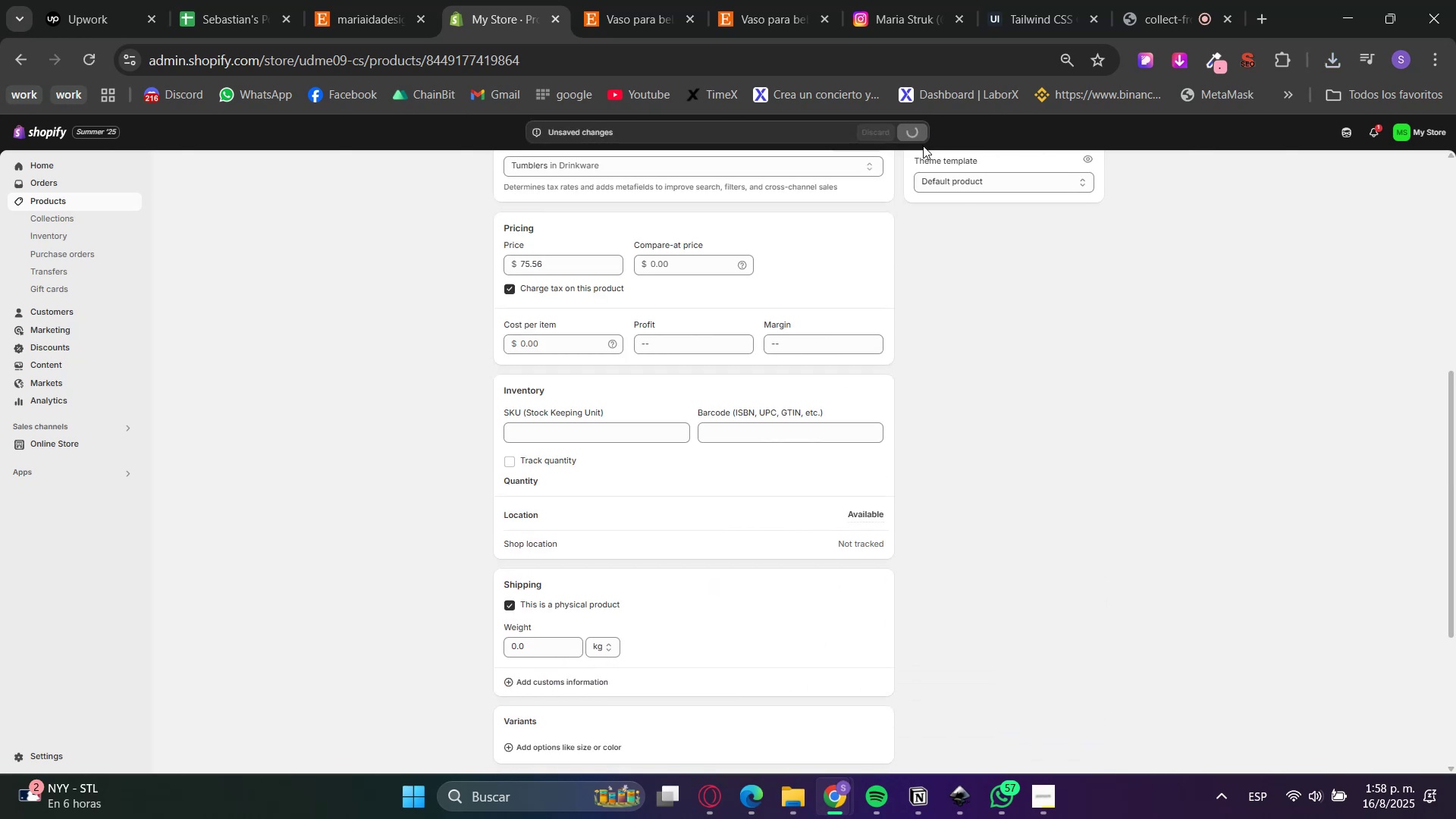 
scroll: coordinate [723, 215], scroll_direction: up, amount: 7.0
 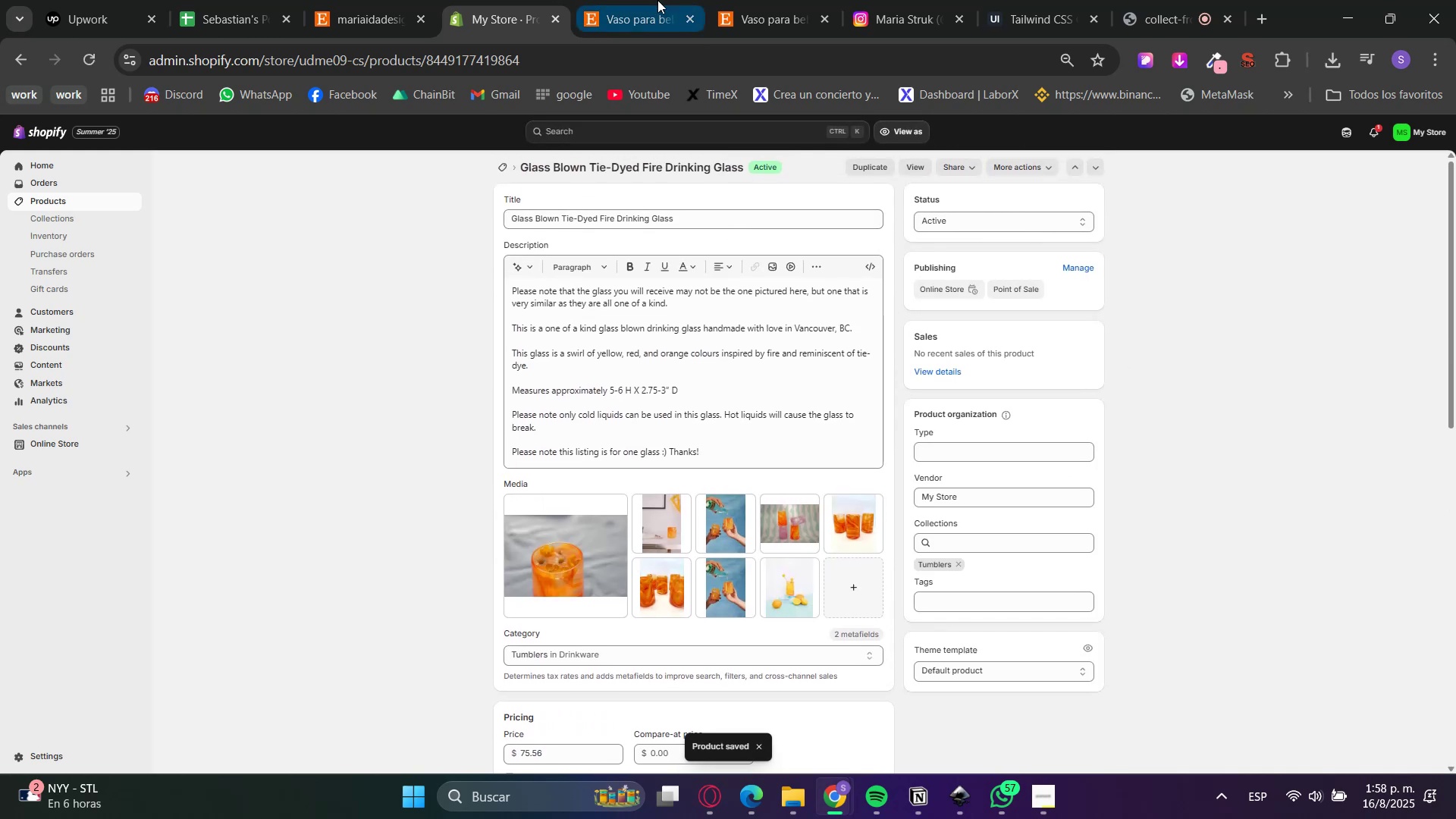 
left_click([657, 0])
 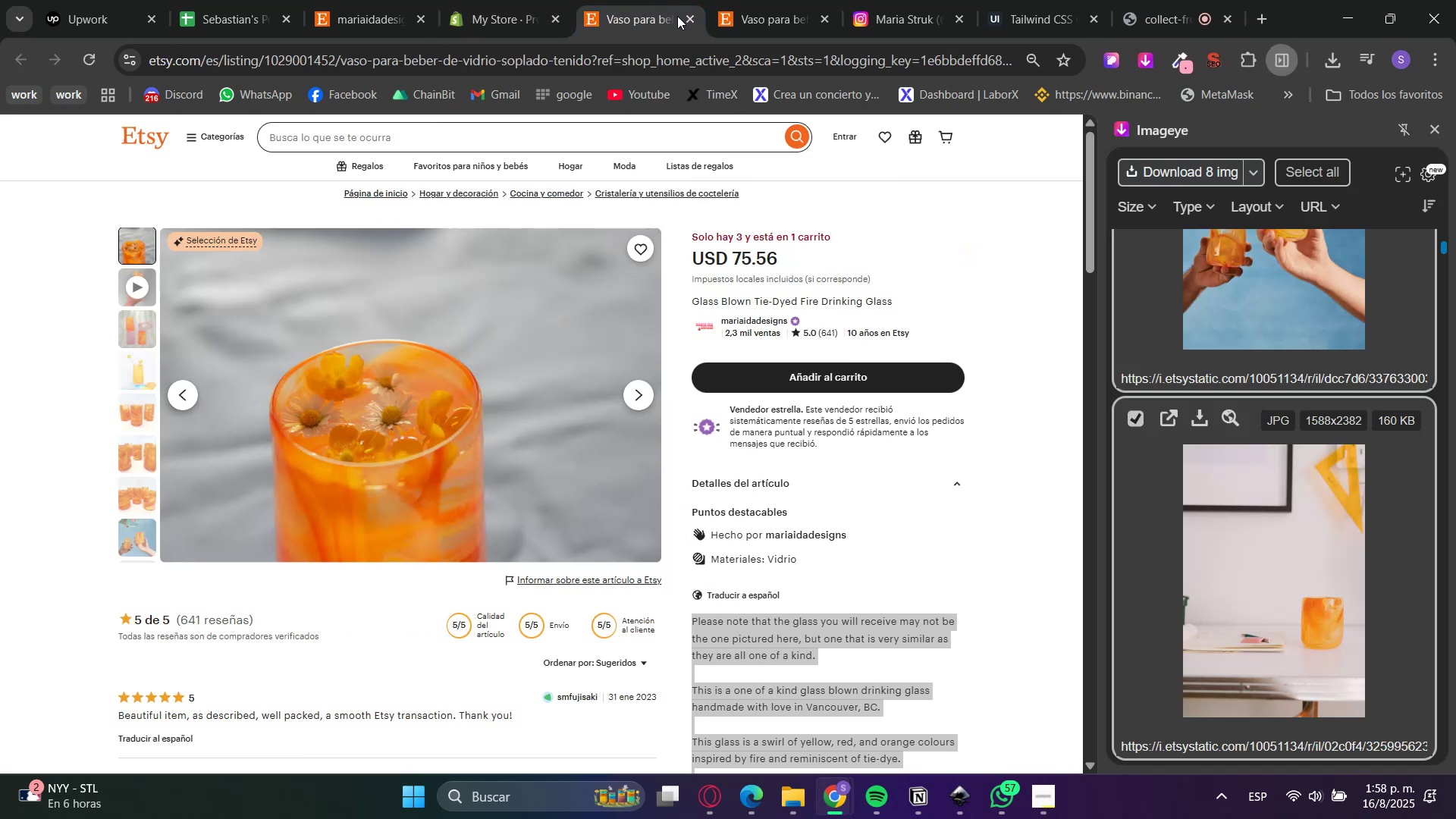 
left_click([685, 17])
 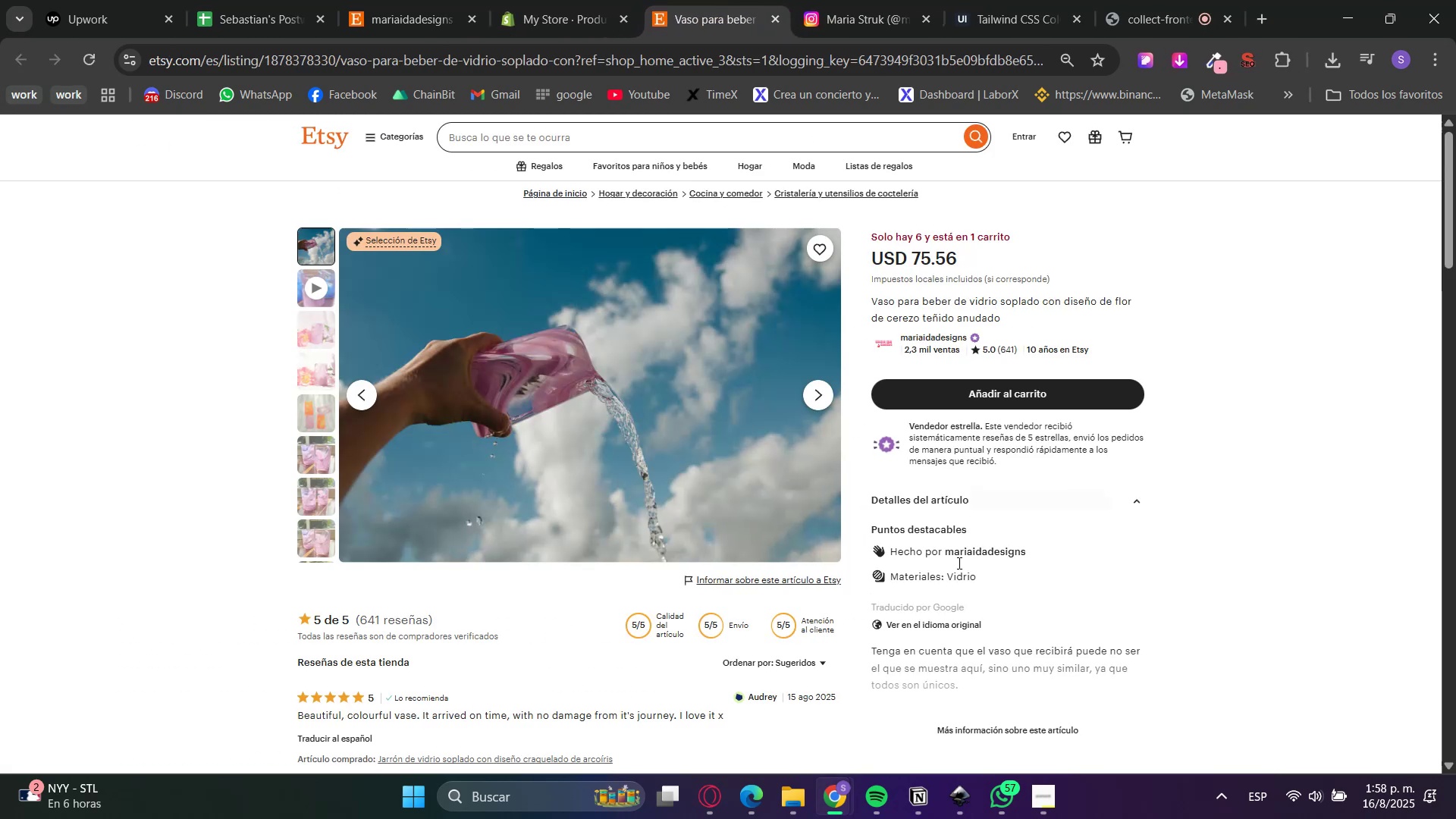 
double_click([968, 695])
 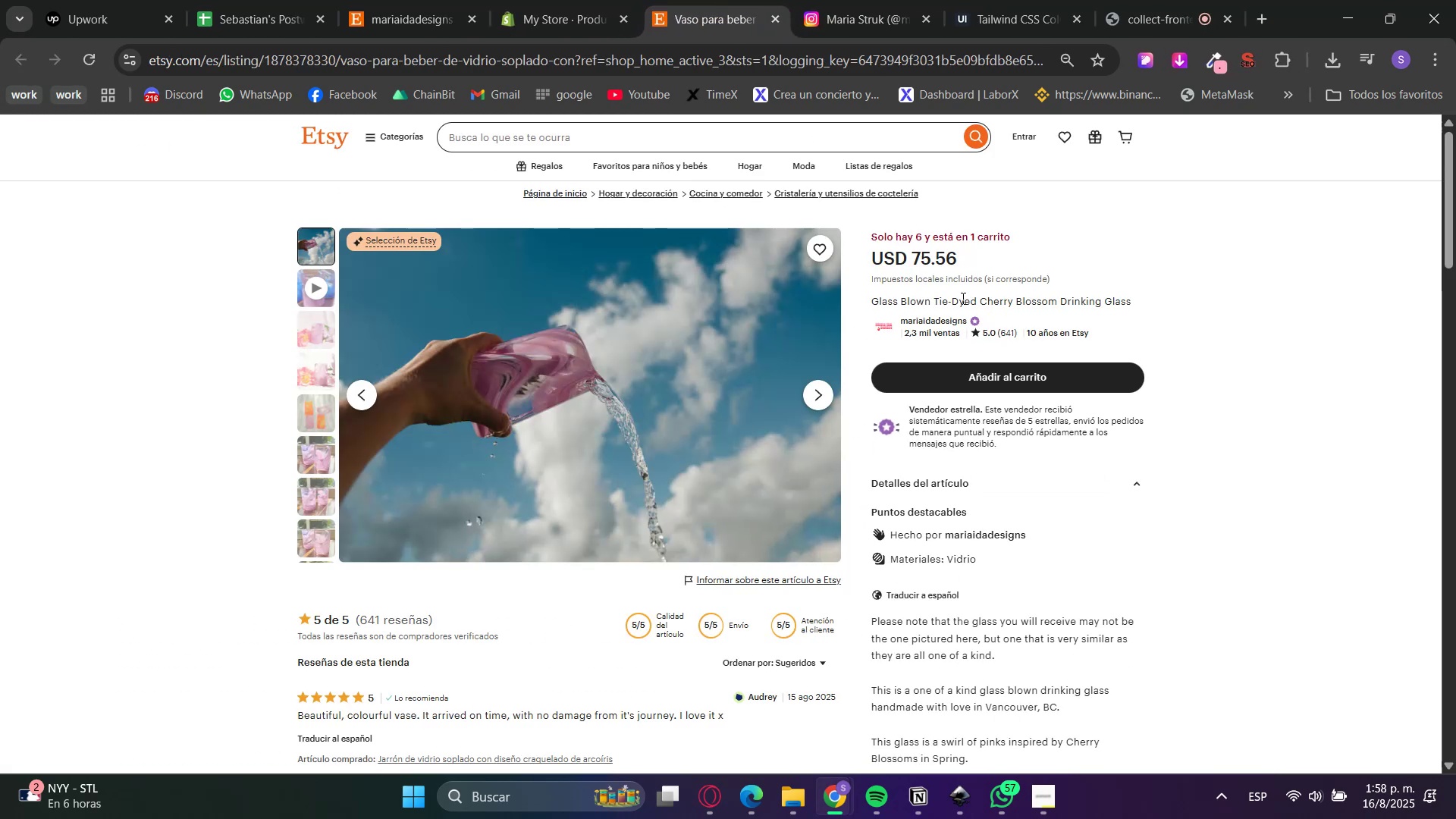 
double_click([961, 302])
 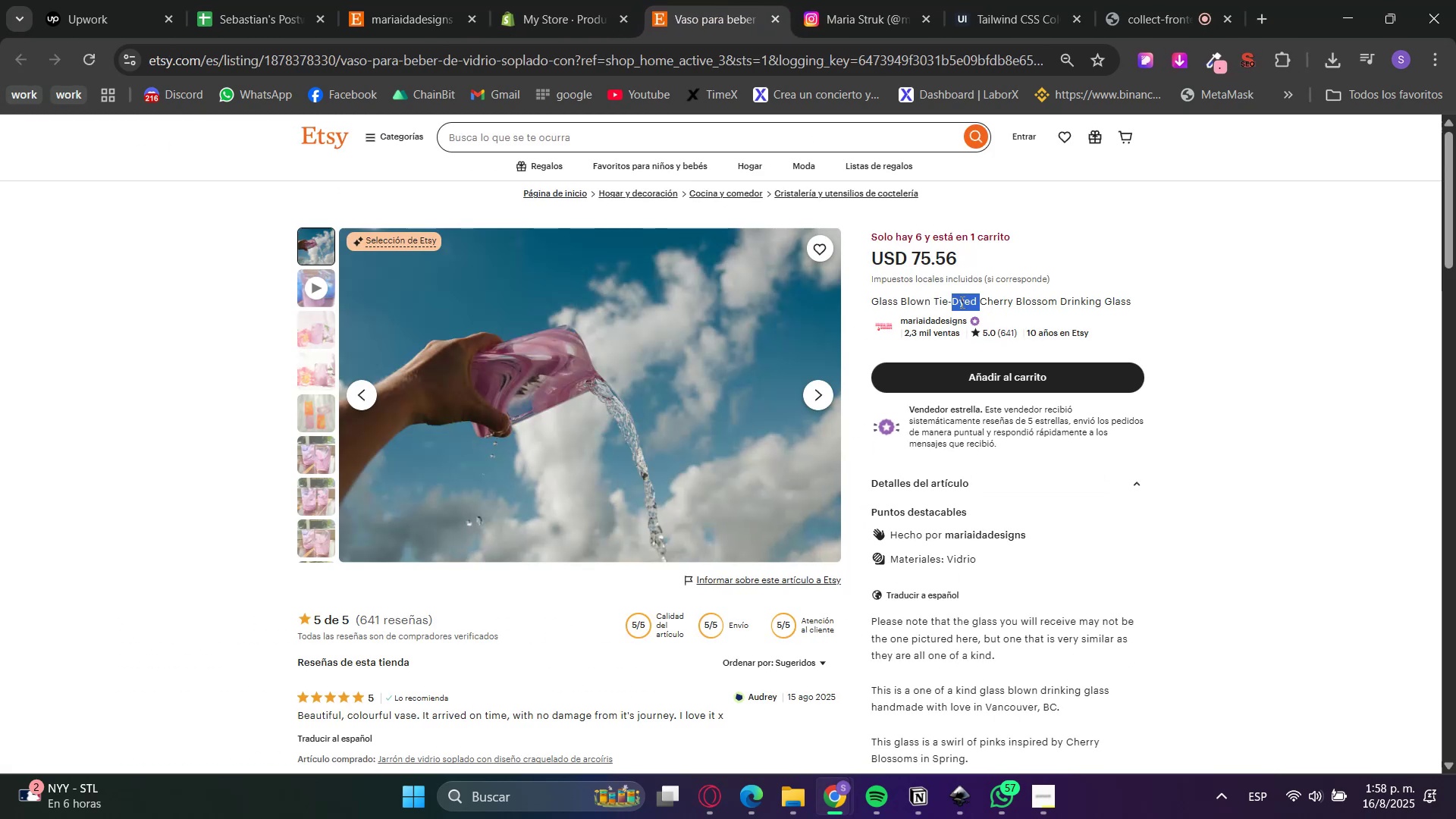 
triple_click([961, 302])
 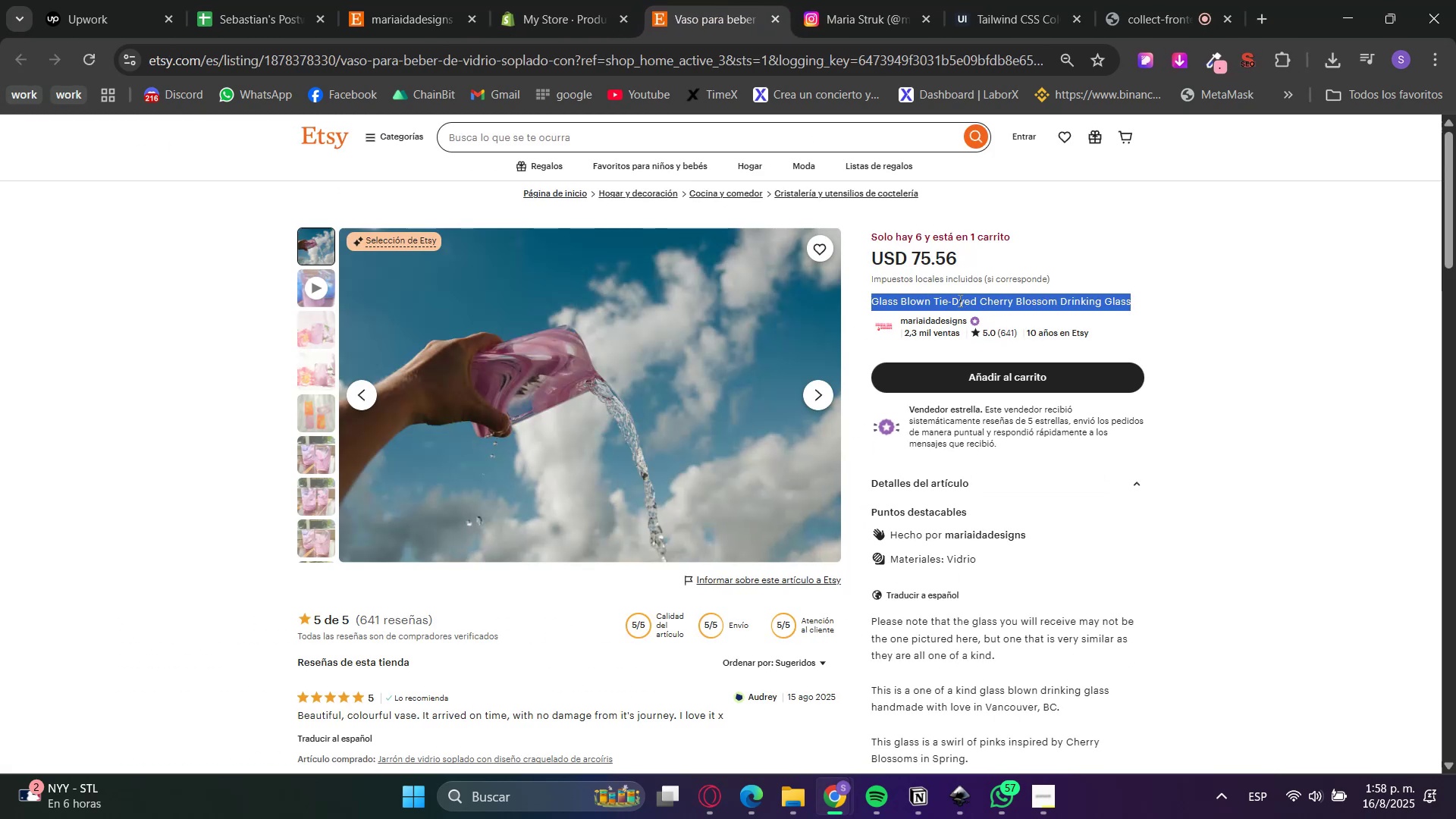 
key(Control+C)
 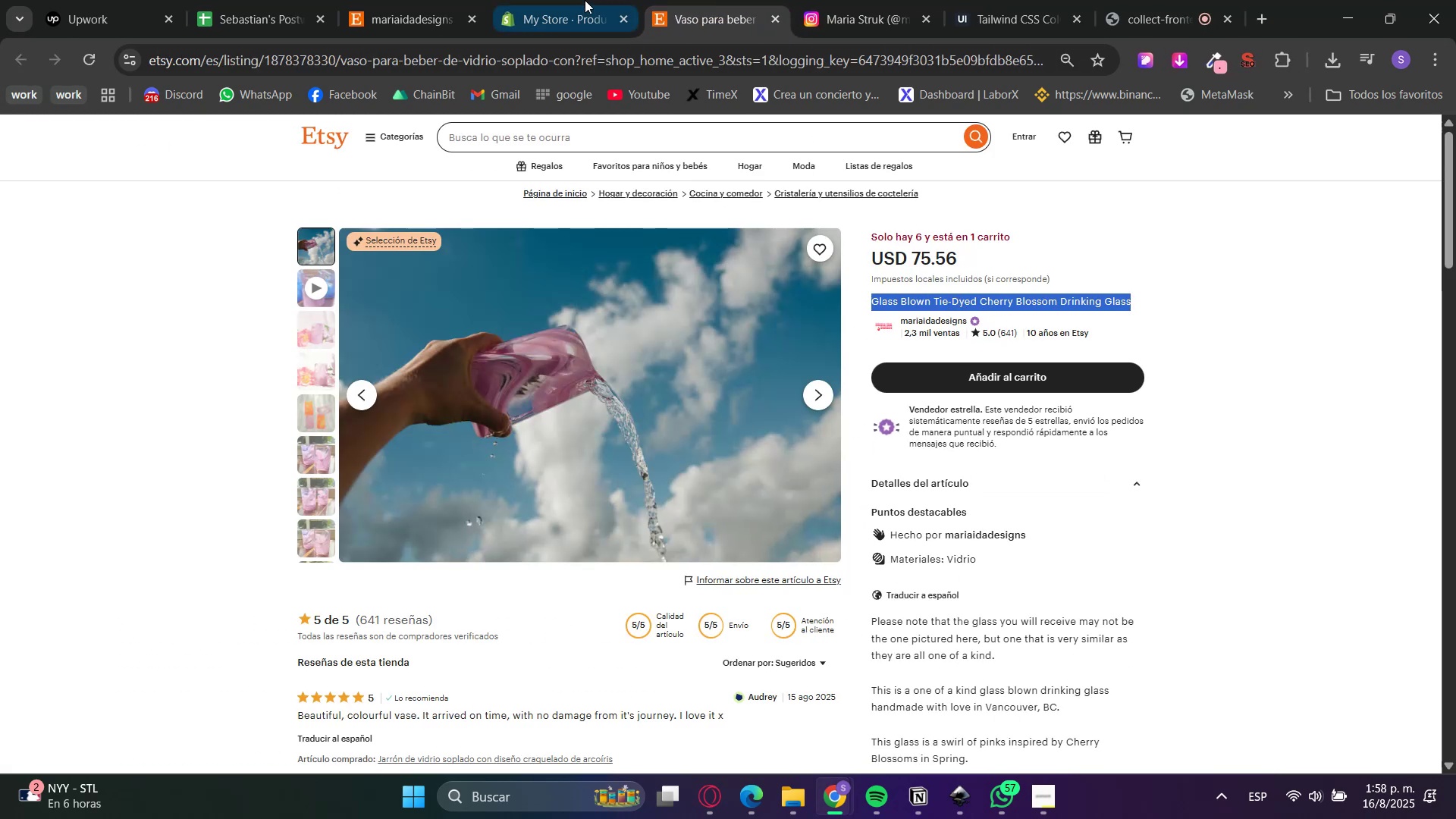 
left_click([573, 0])
 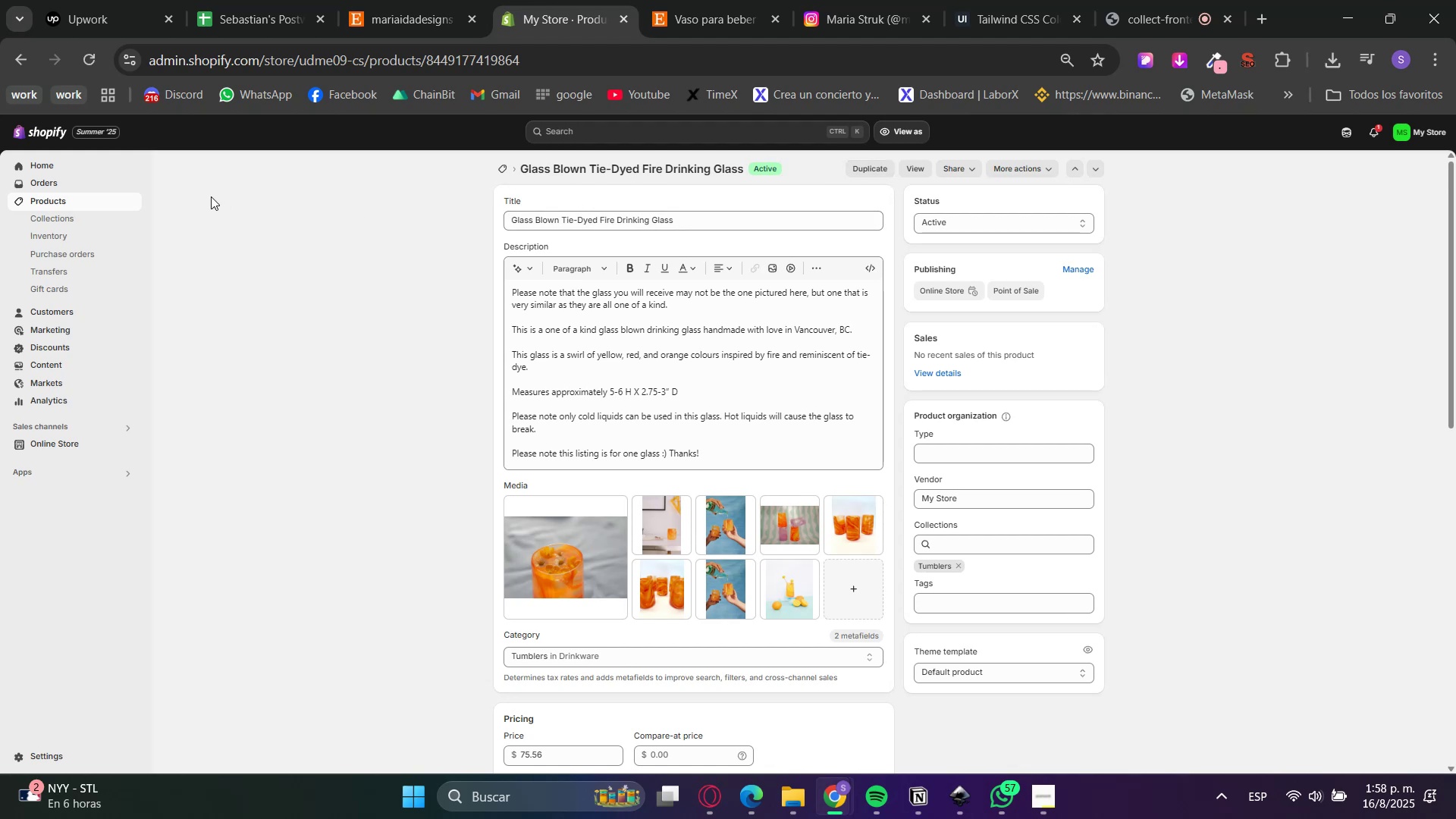 
left_click([127, 199])
 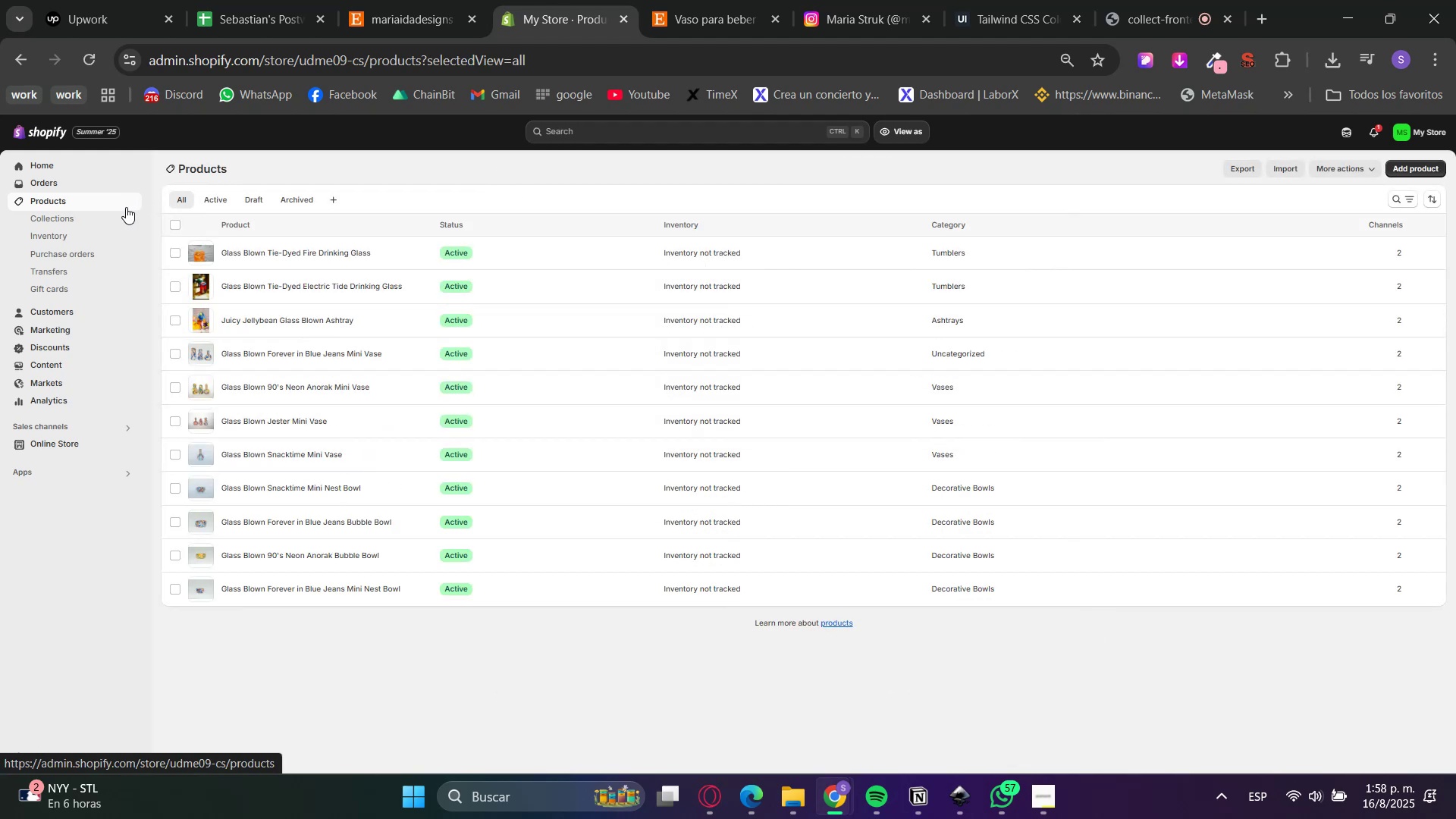 
wait(6.01)
 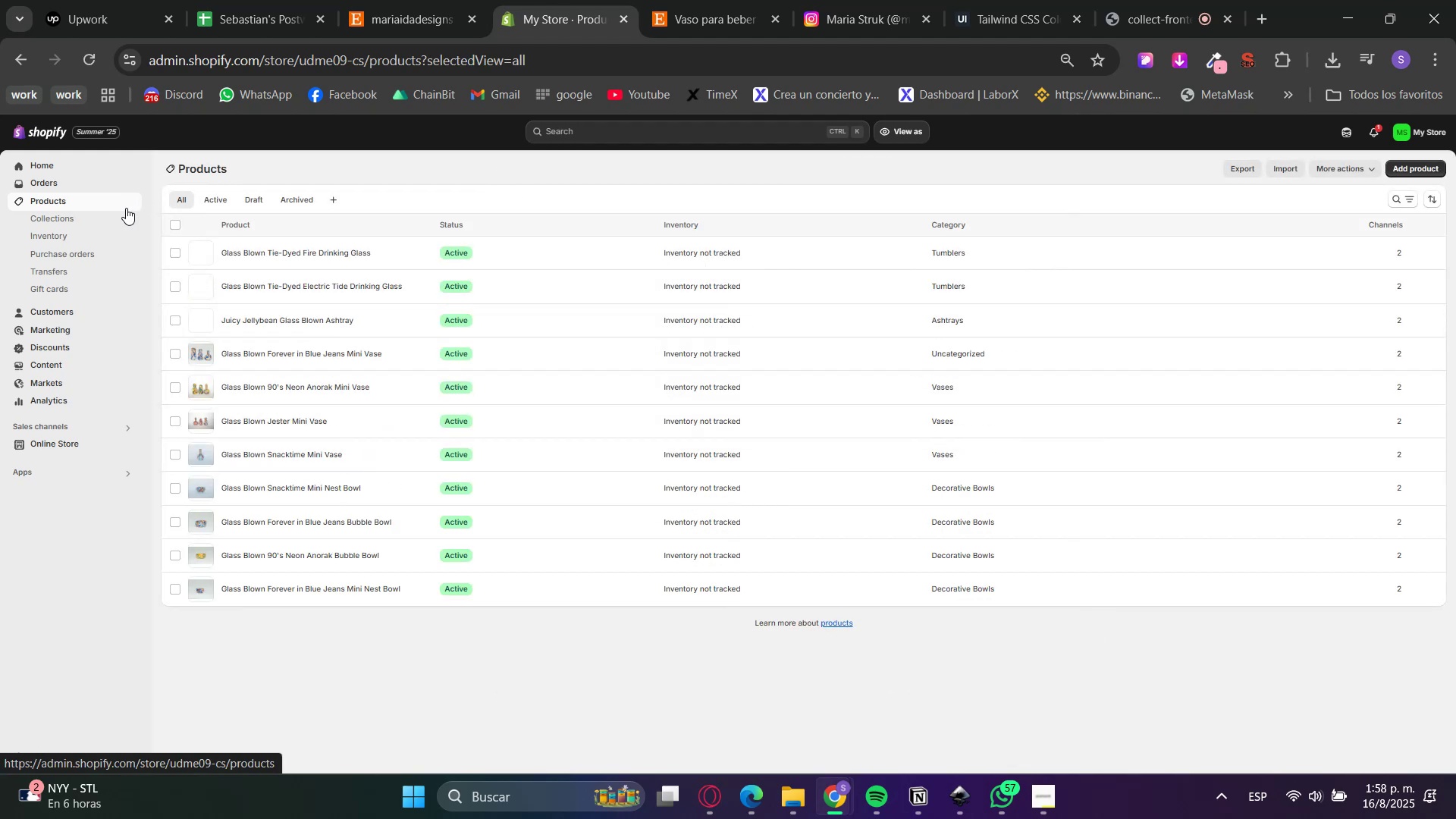 
mouse_move([115, 226])
 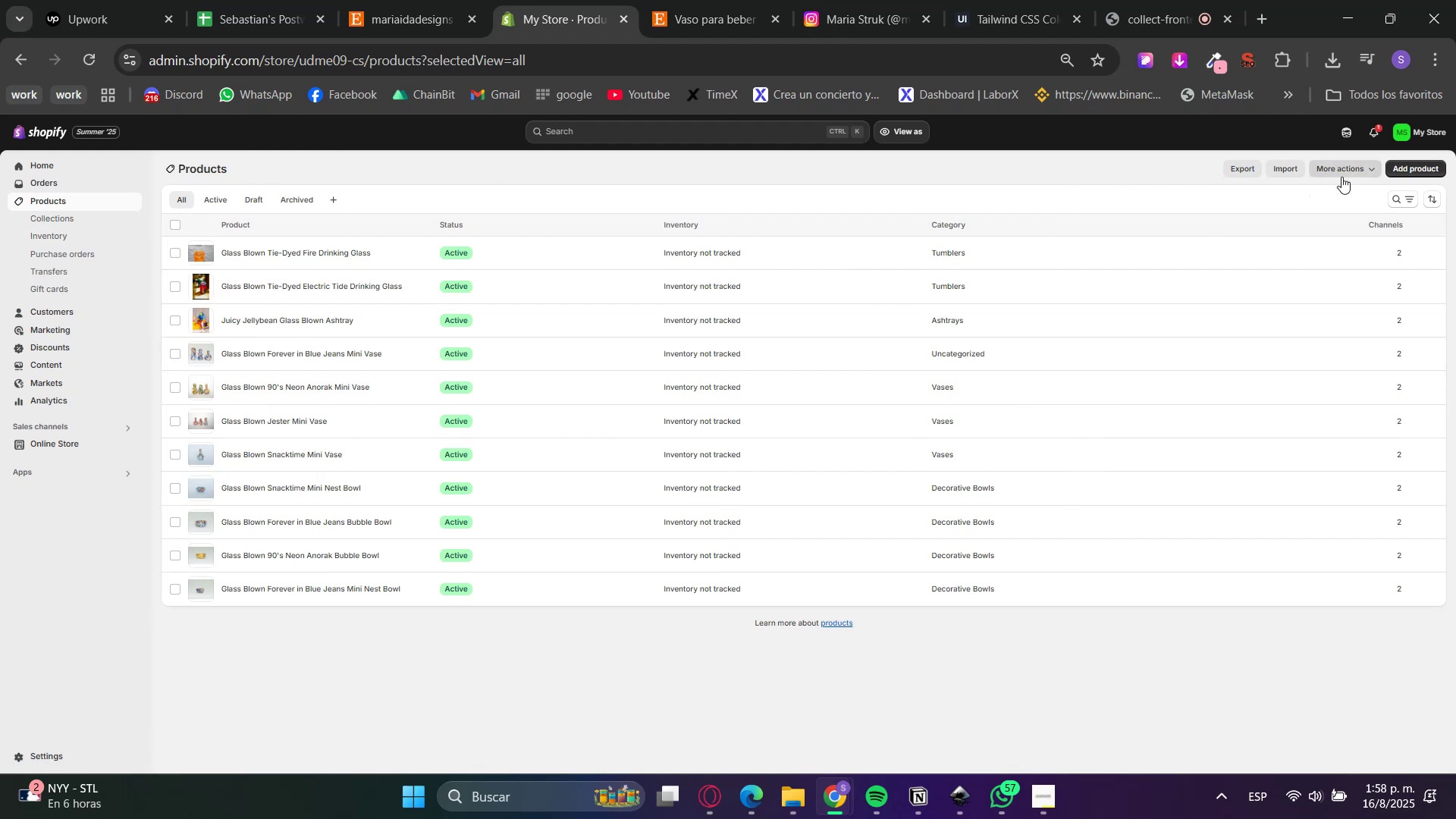 
left_click([1405, 172])
 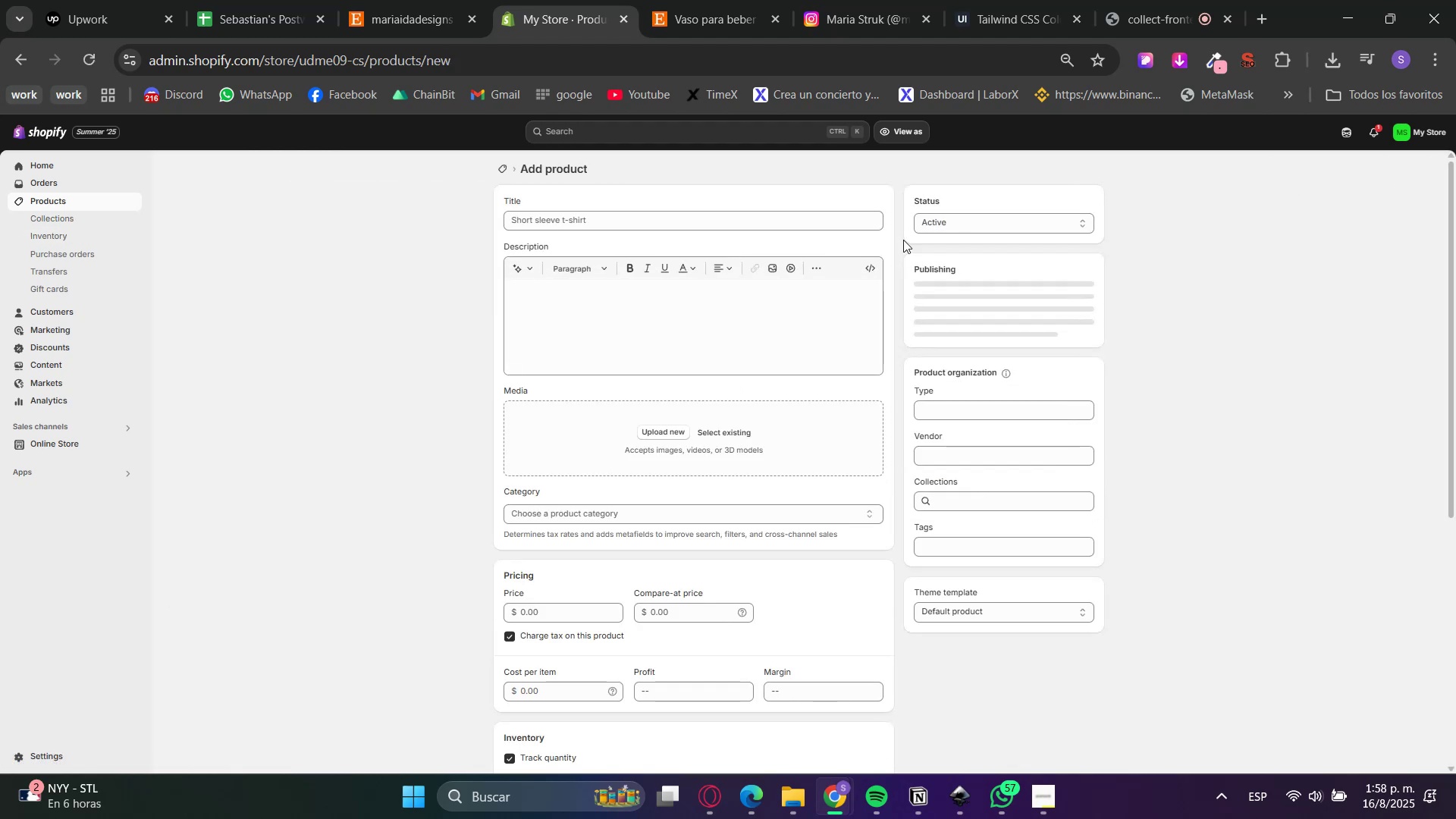 
left_click([657, 202])
 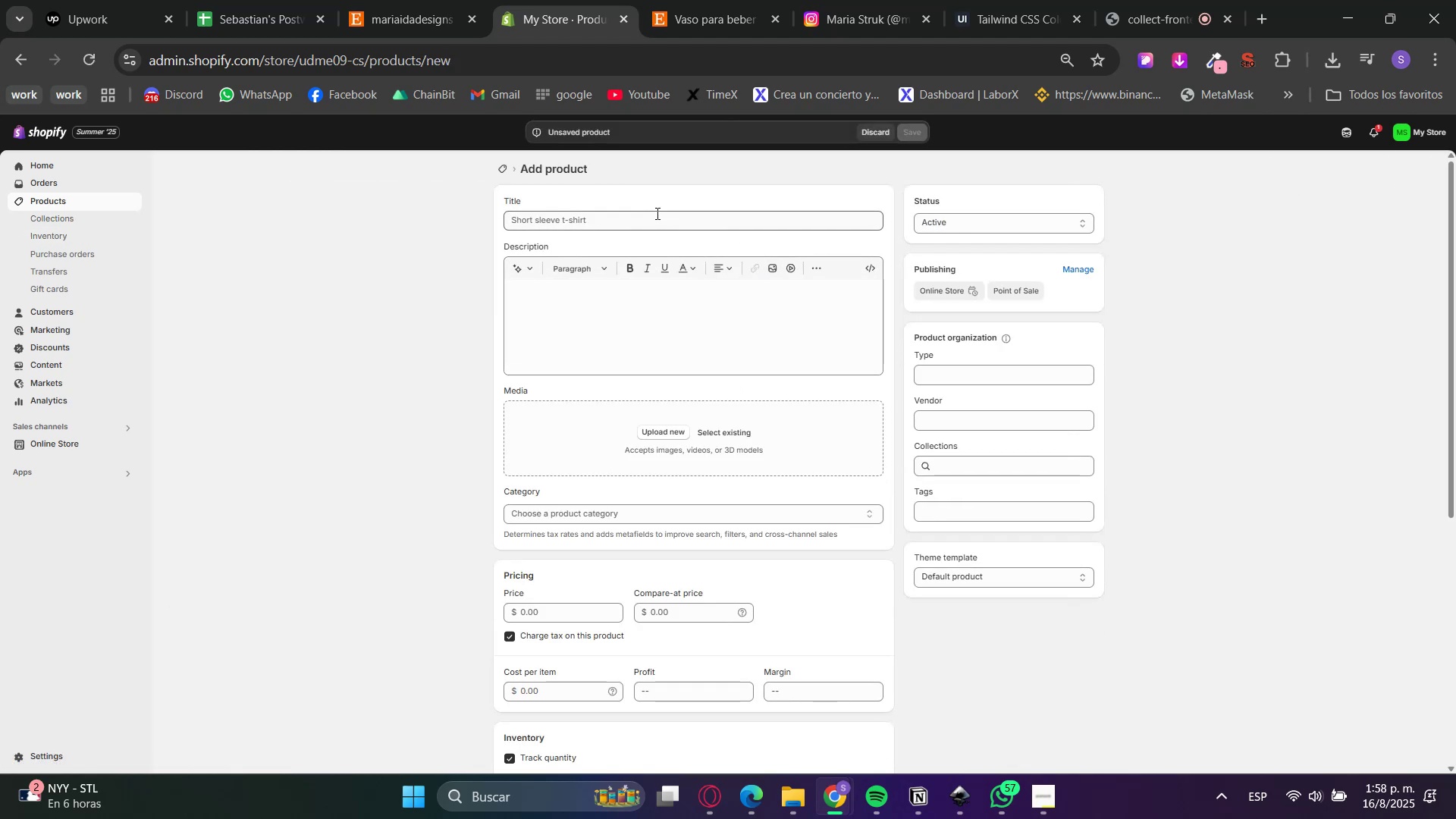 
key(Control+ControlLeft)
 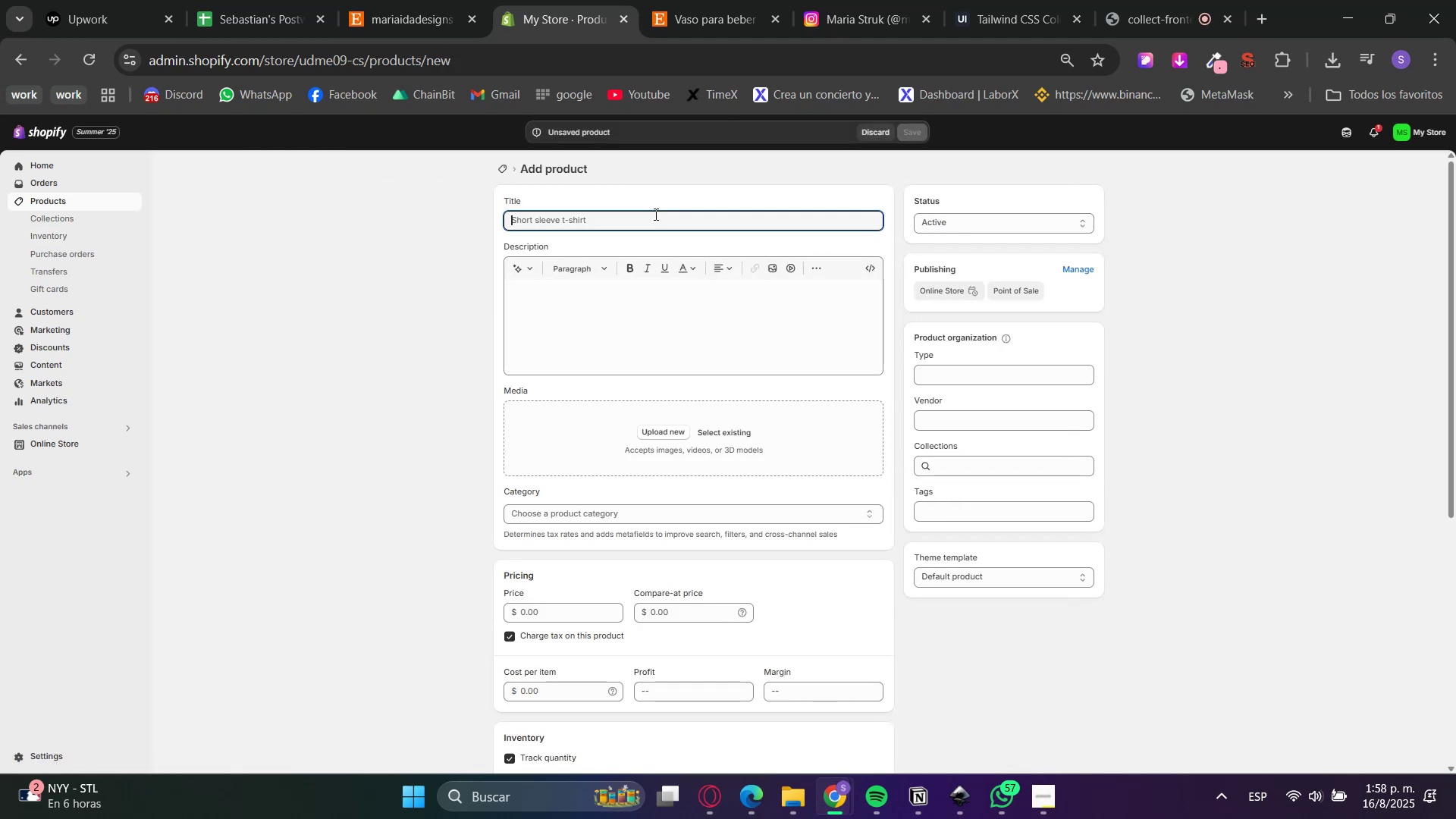 
key(Control+V)
 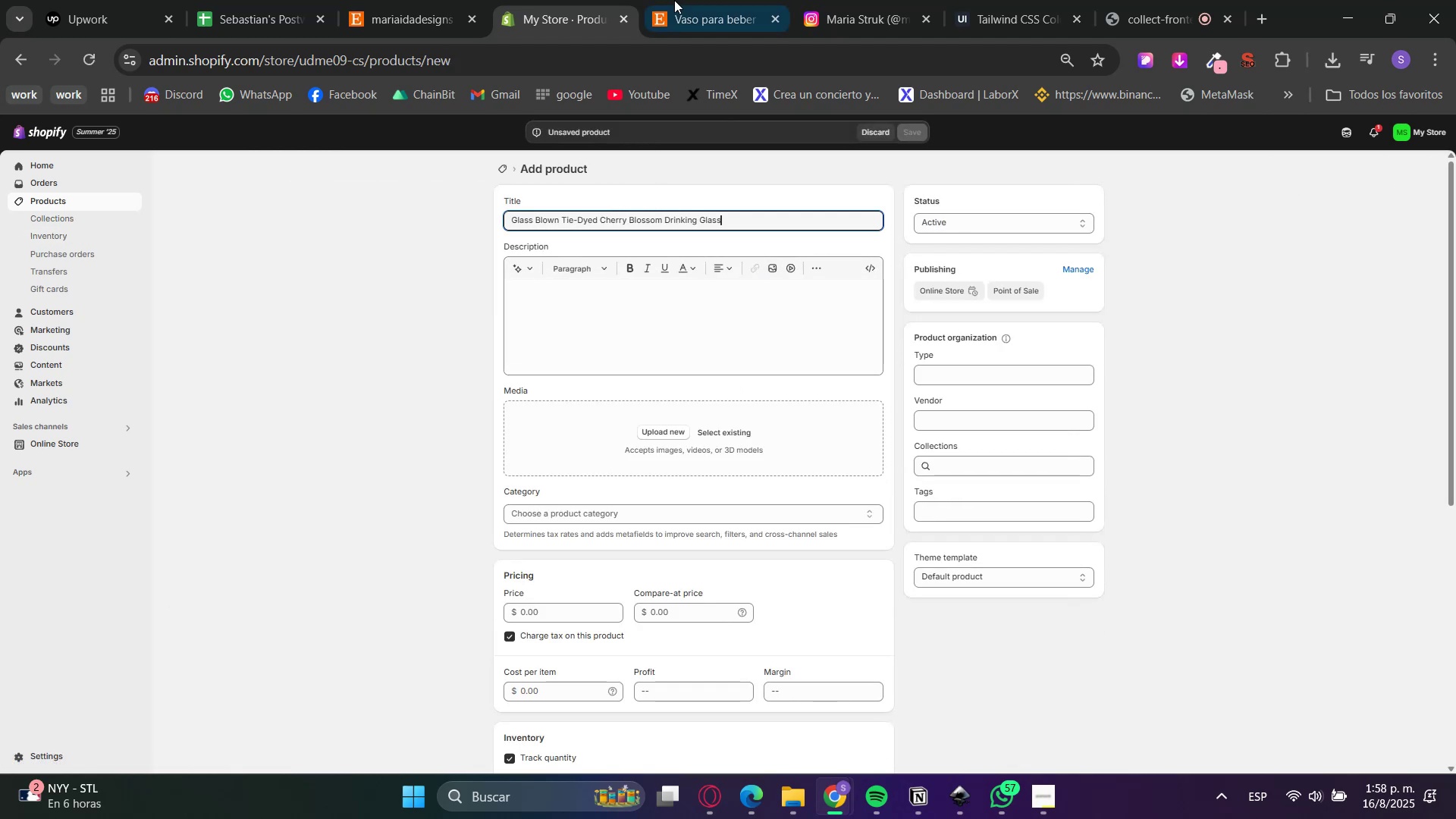 
left_click([674, 0])
 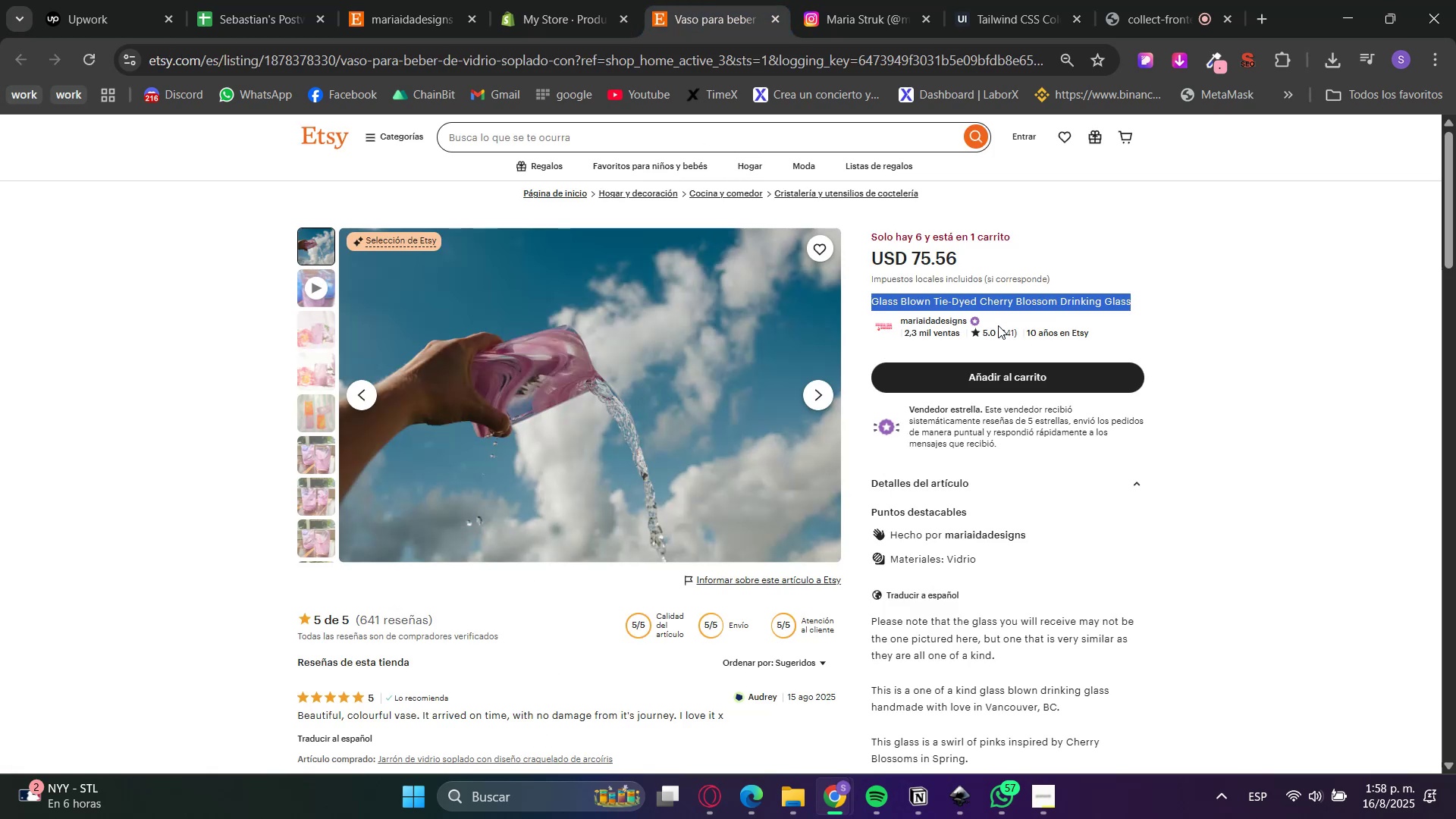 
scroll: coordinate [1018, 579], scroll_direction: down, amount: 3.0
 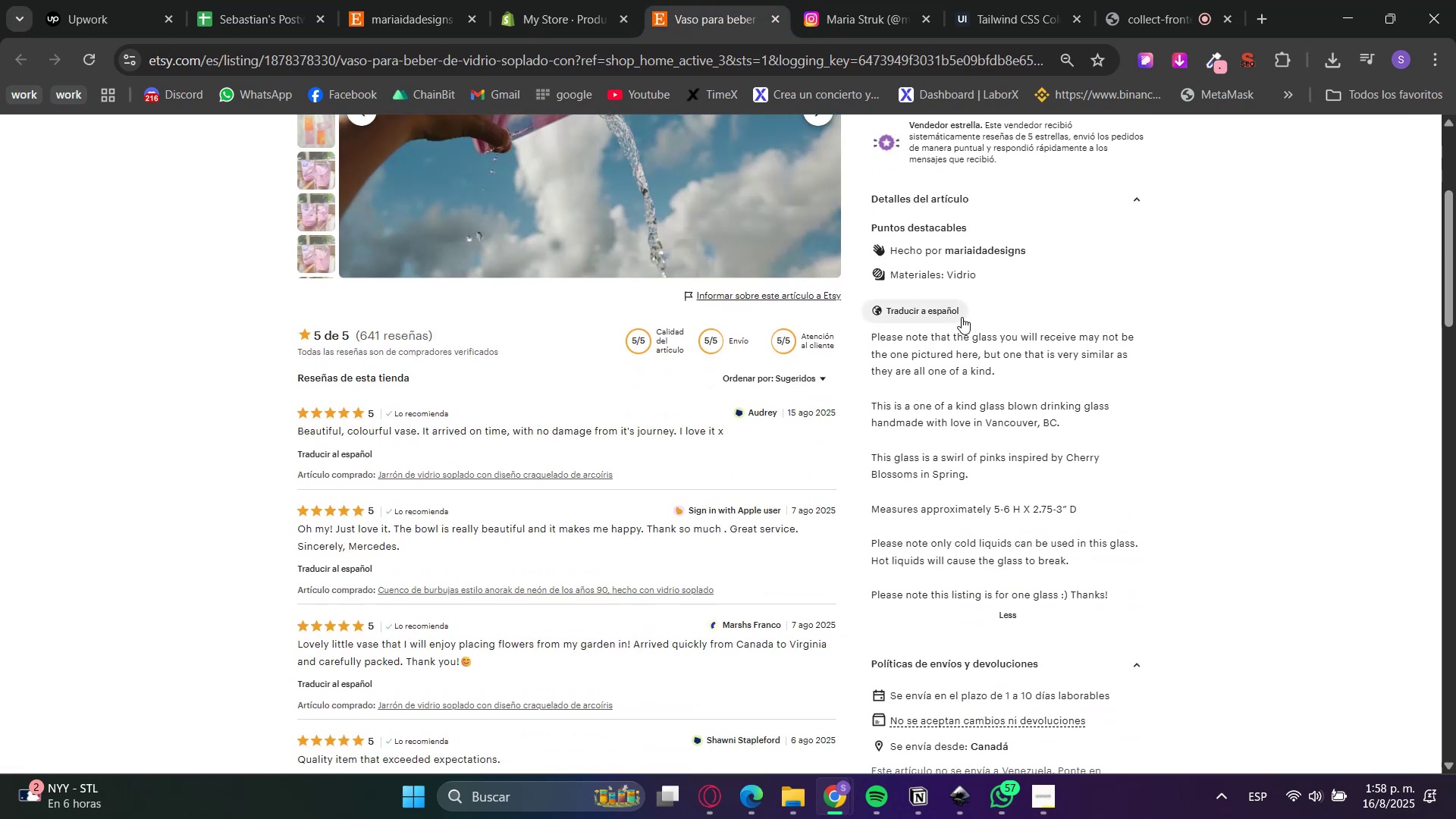 
double_click([962, 344])
 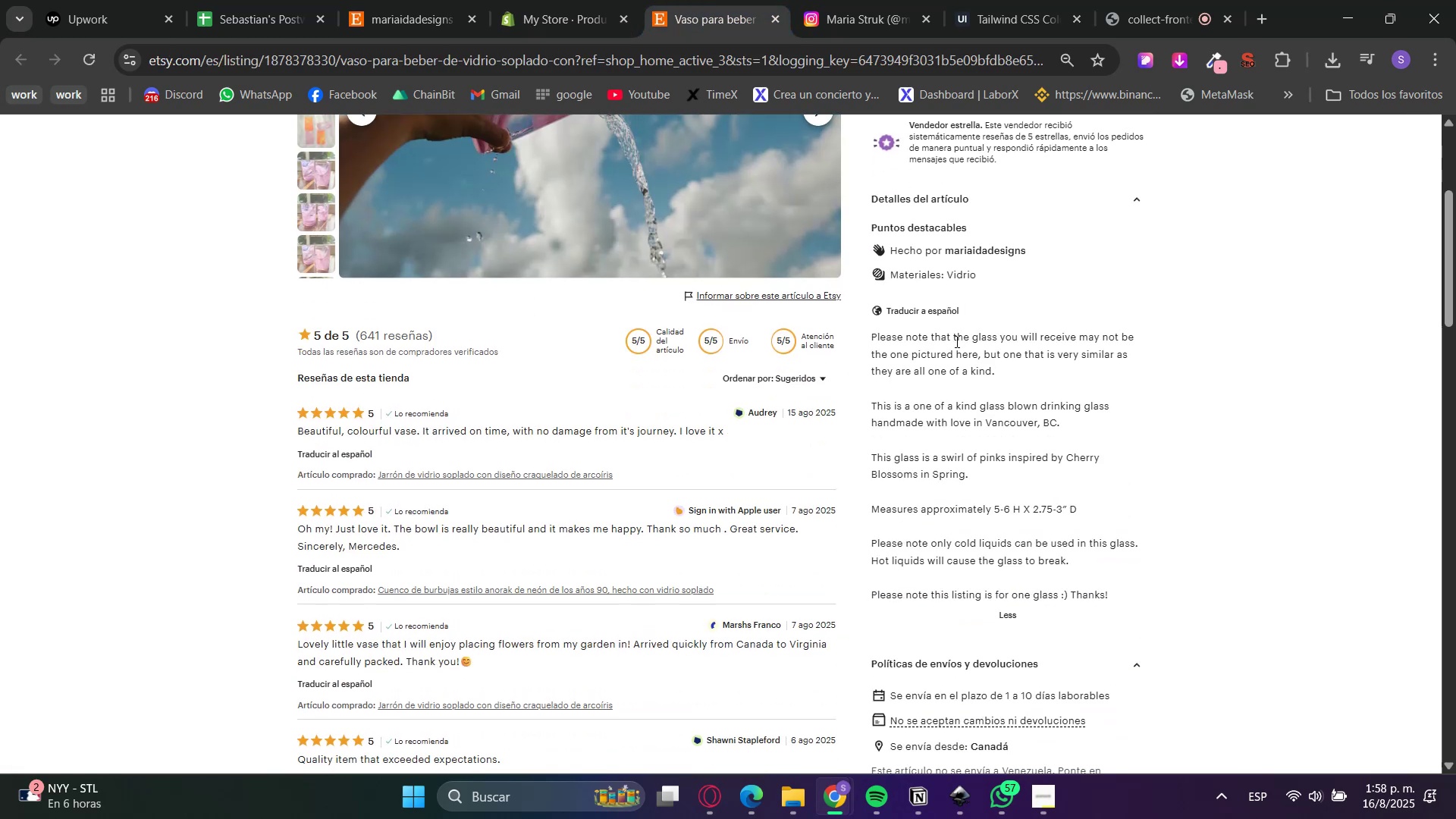 
double_click([956, 342])
 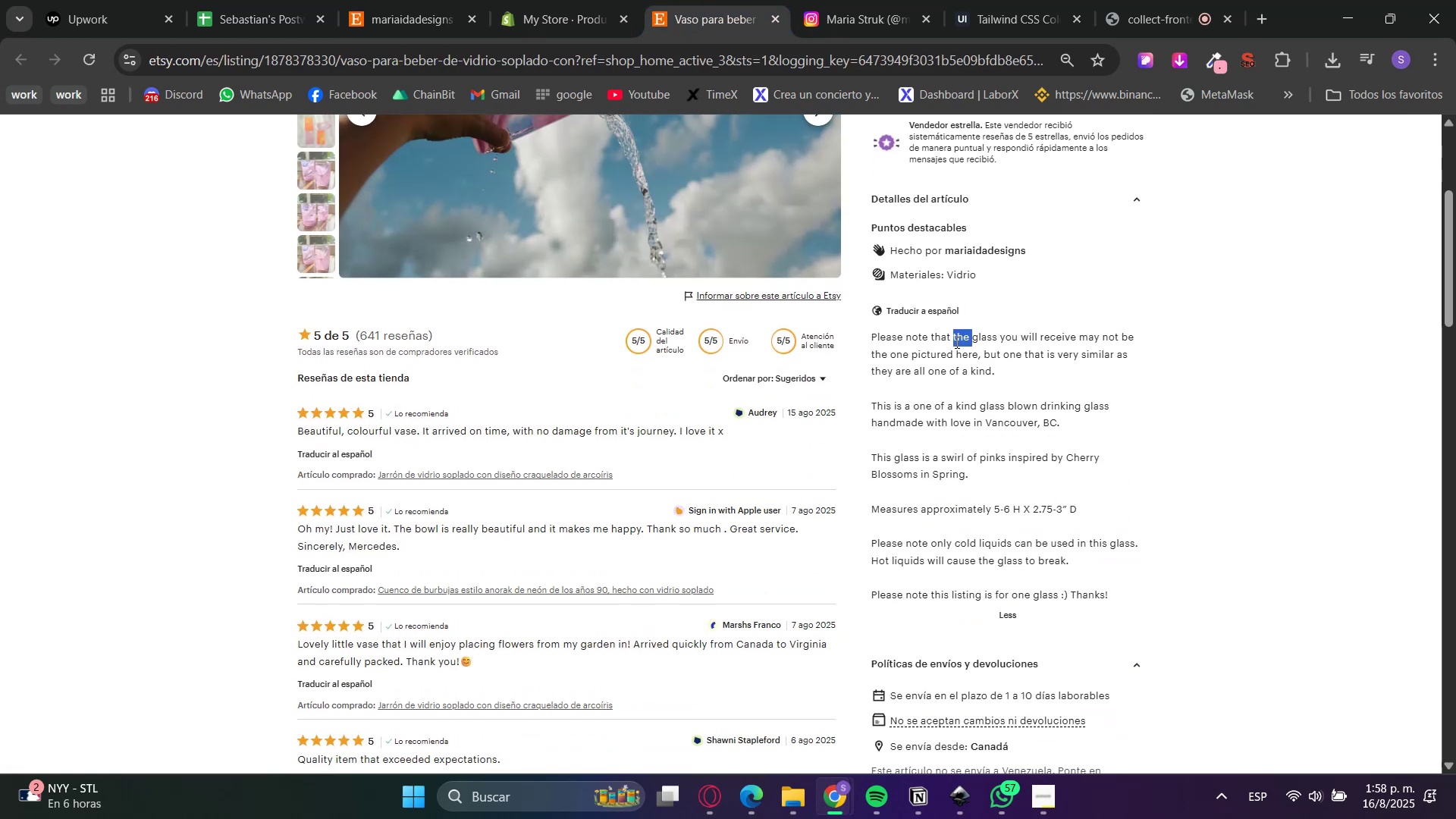 
triple_click([956, 342])
 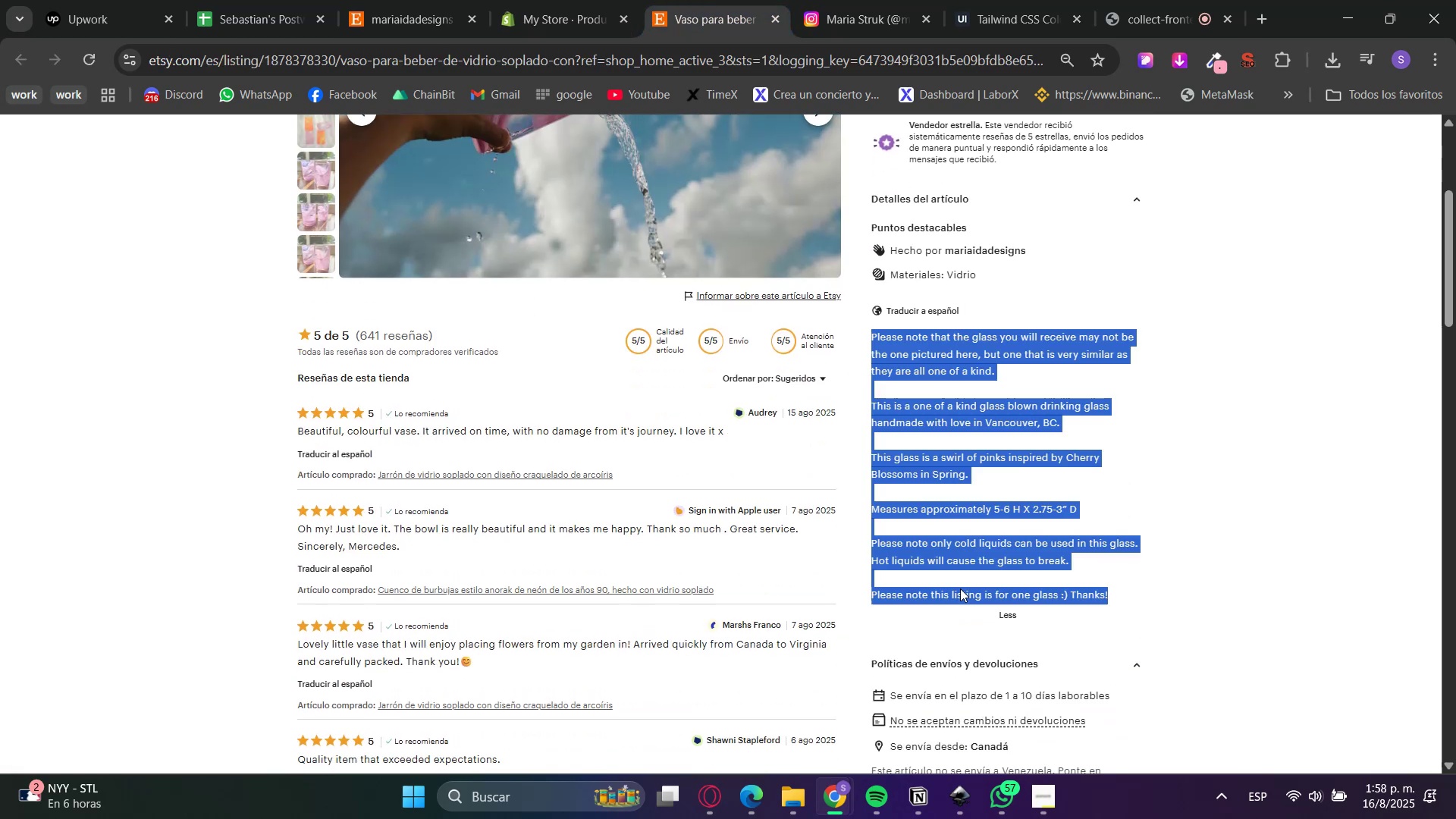 
key(Control+C)
 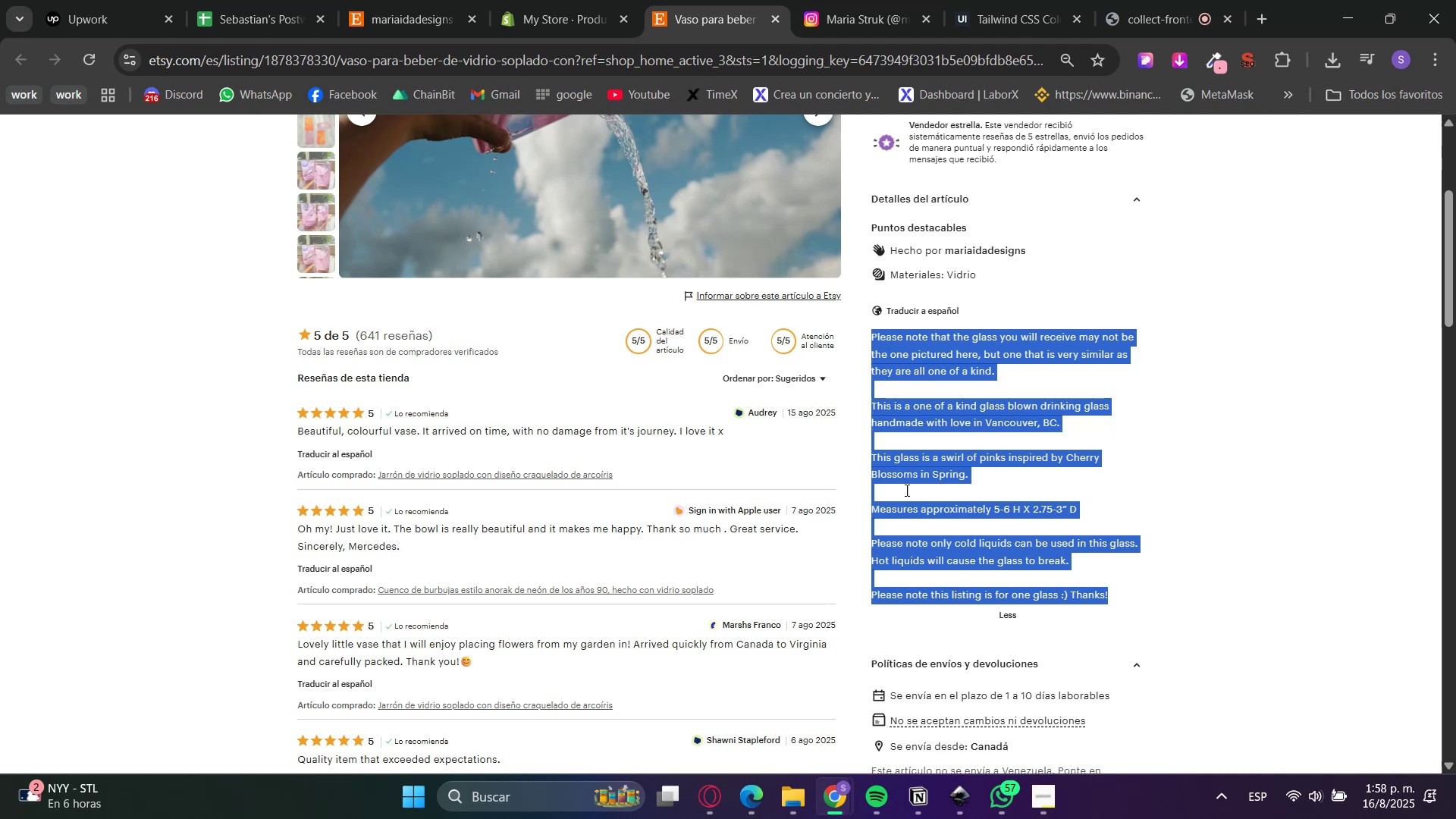 
key(Control+C)
 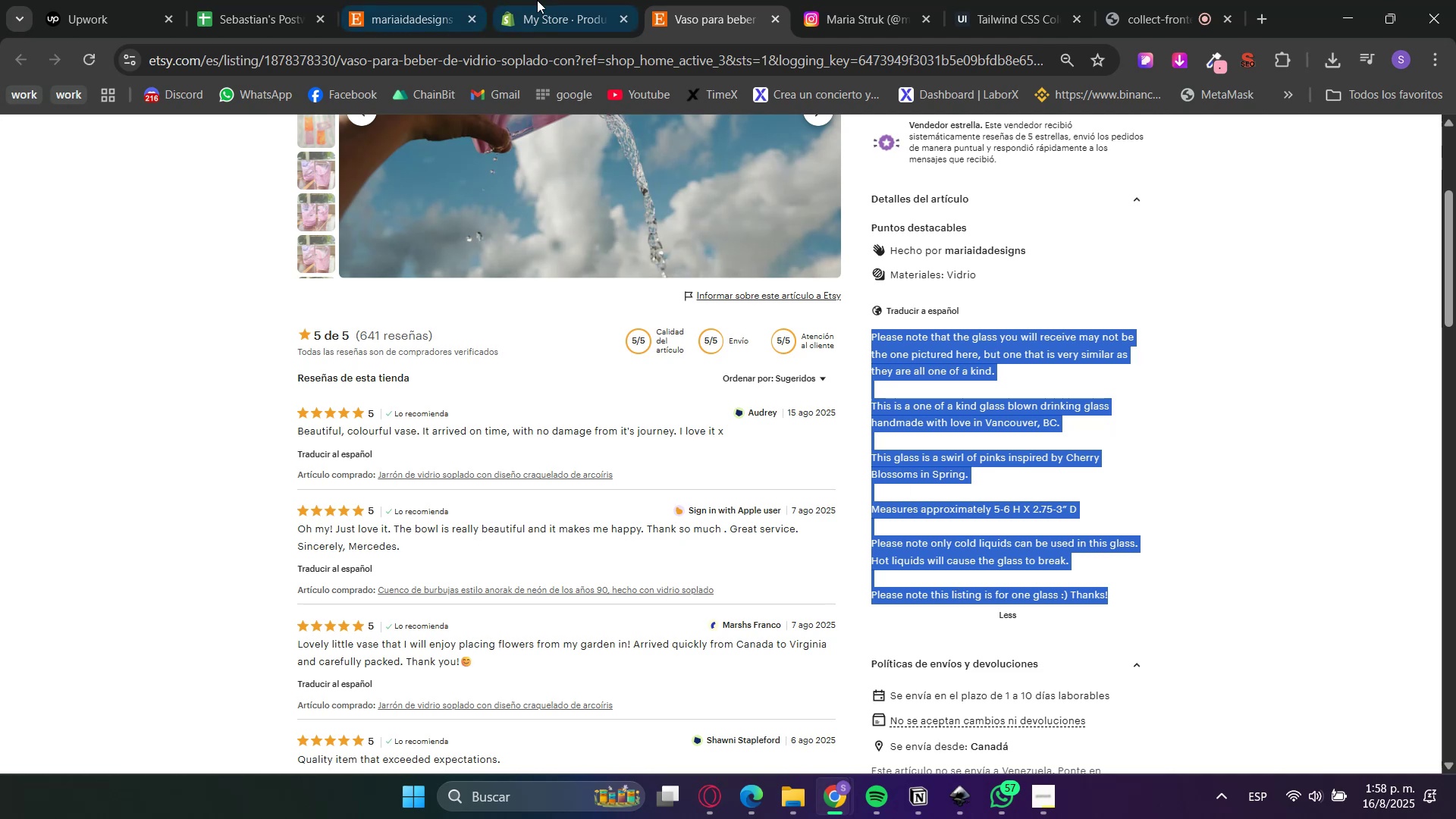 
double_click([566, 325])
 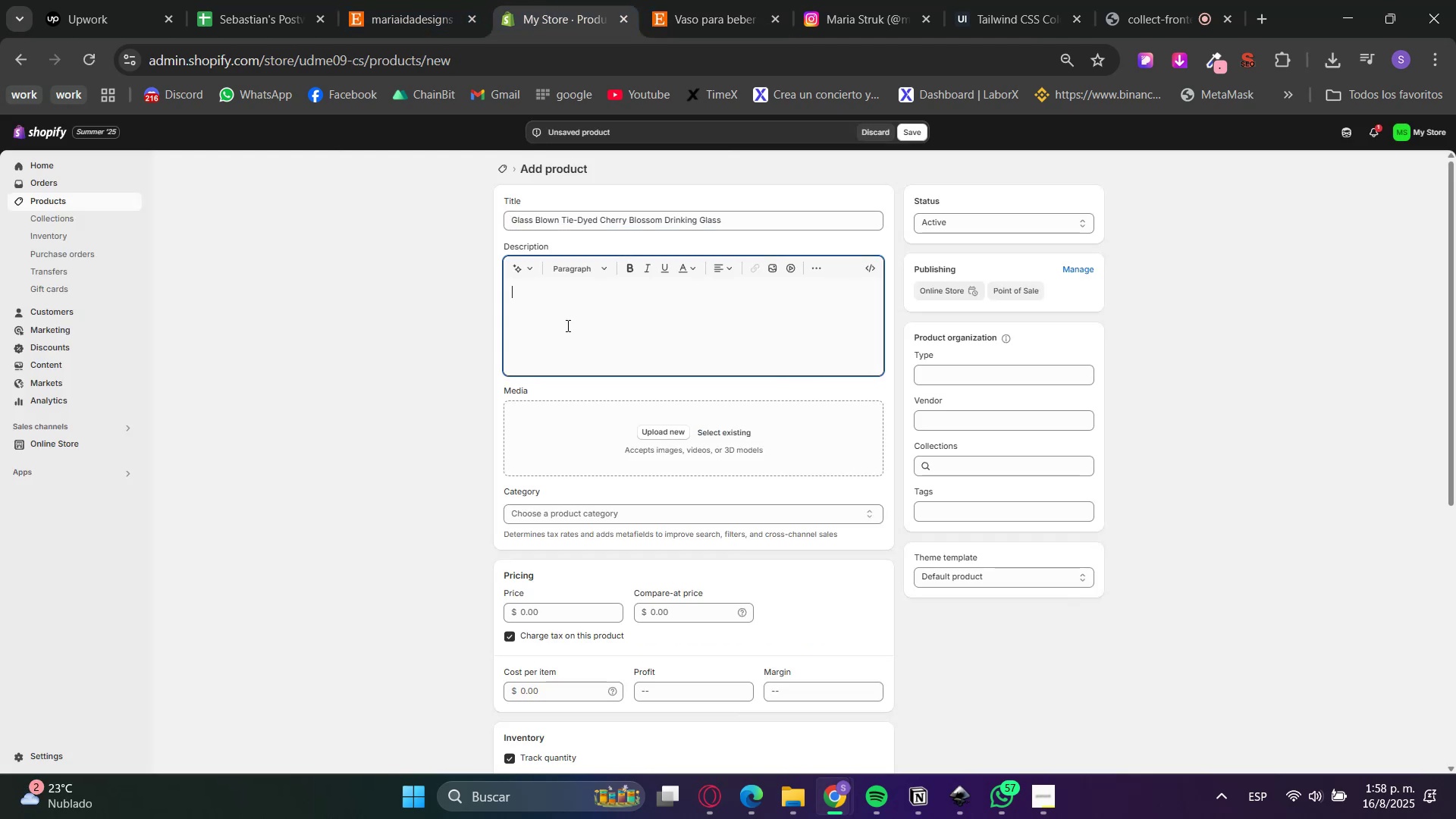 
key(Control+V)
 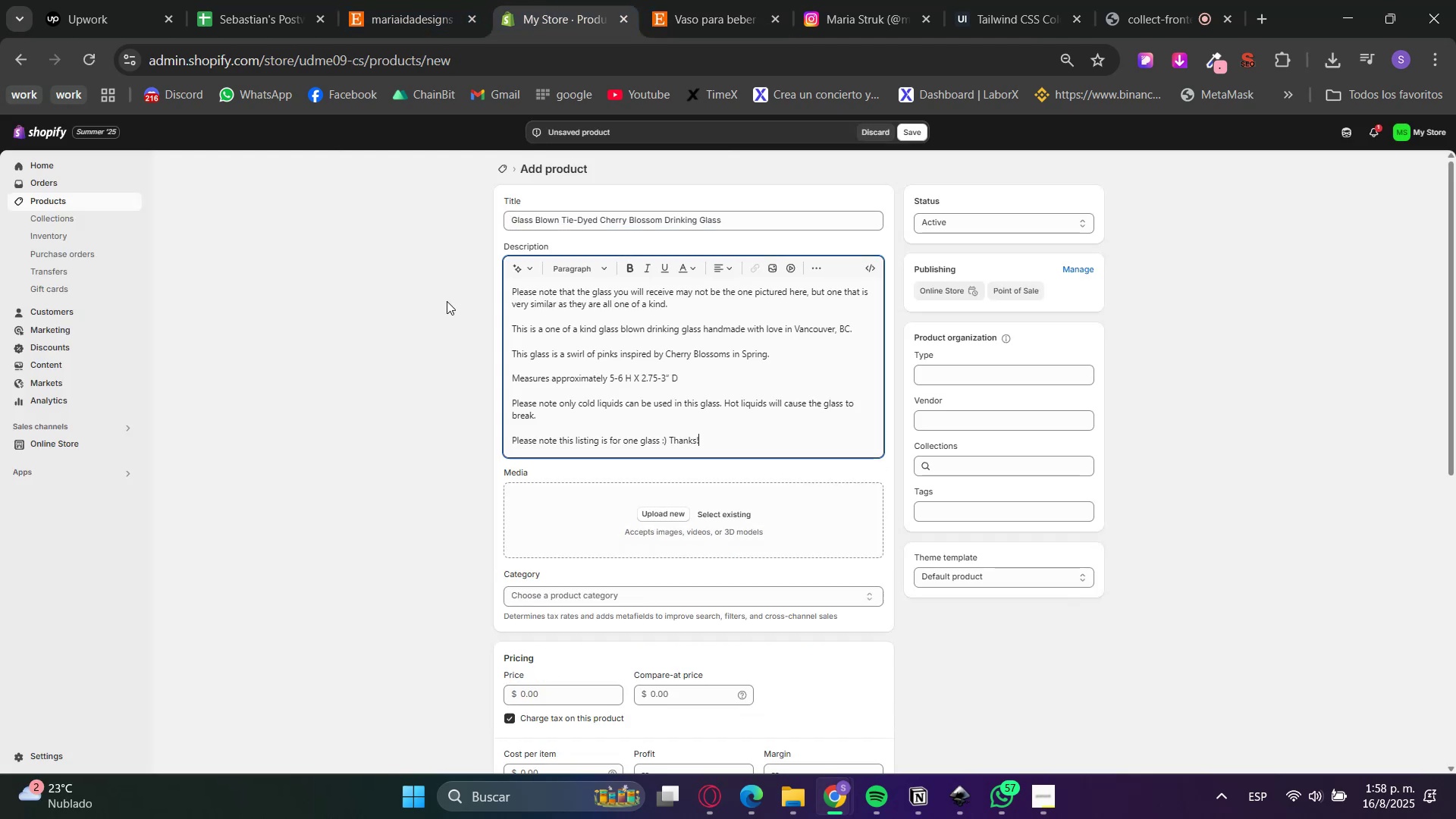 
left_click([447, 301])
 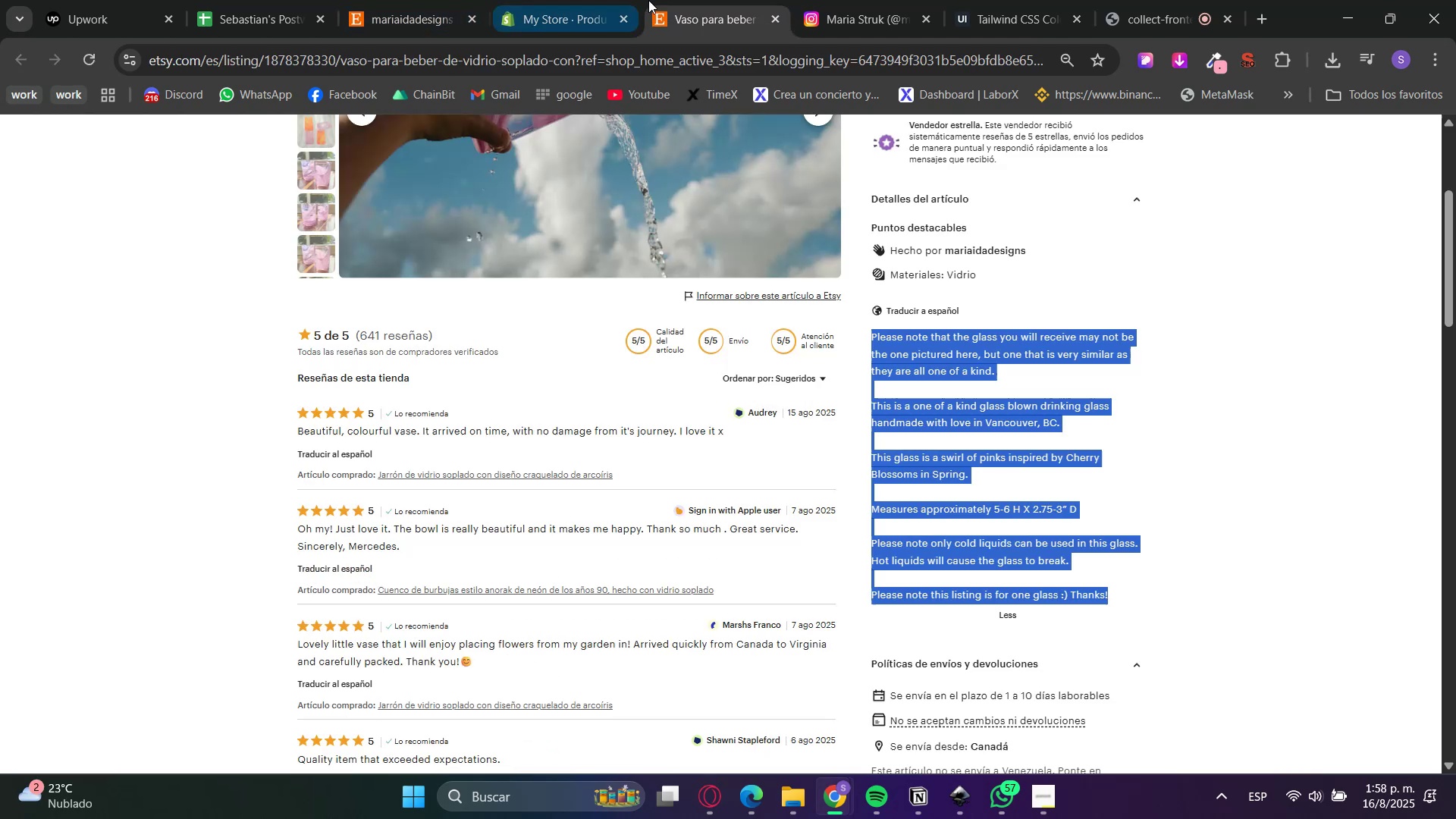 
scroll: coordinate [1032, 344], scroll_direction: up, amount: 5.0
 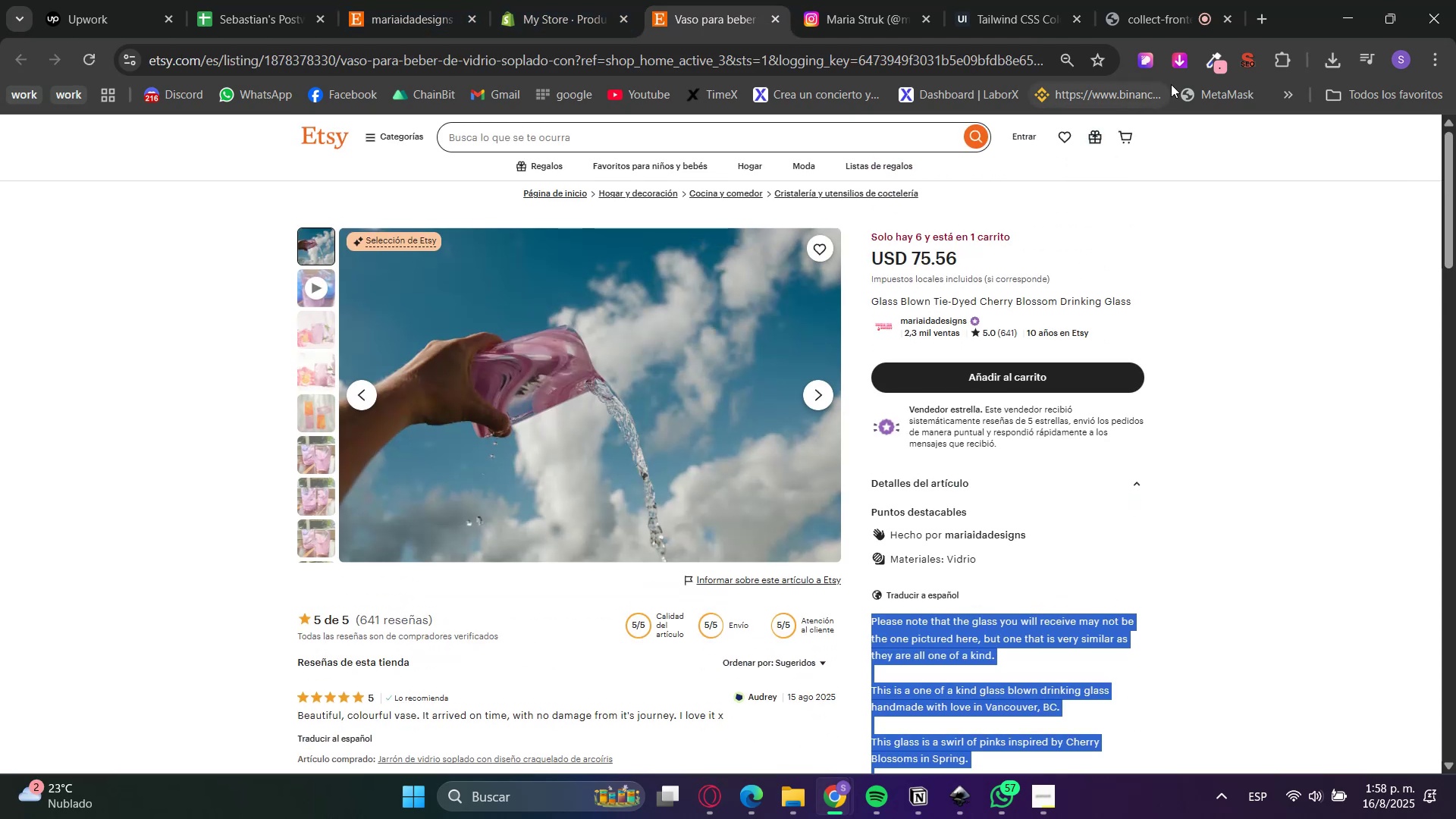 
left_click([1184, 63])
 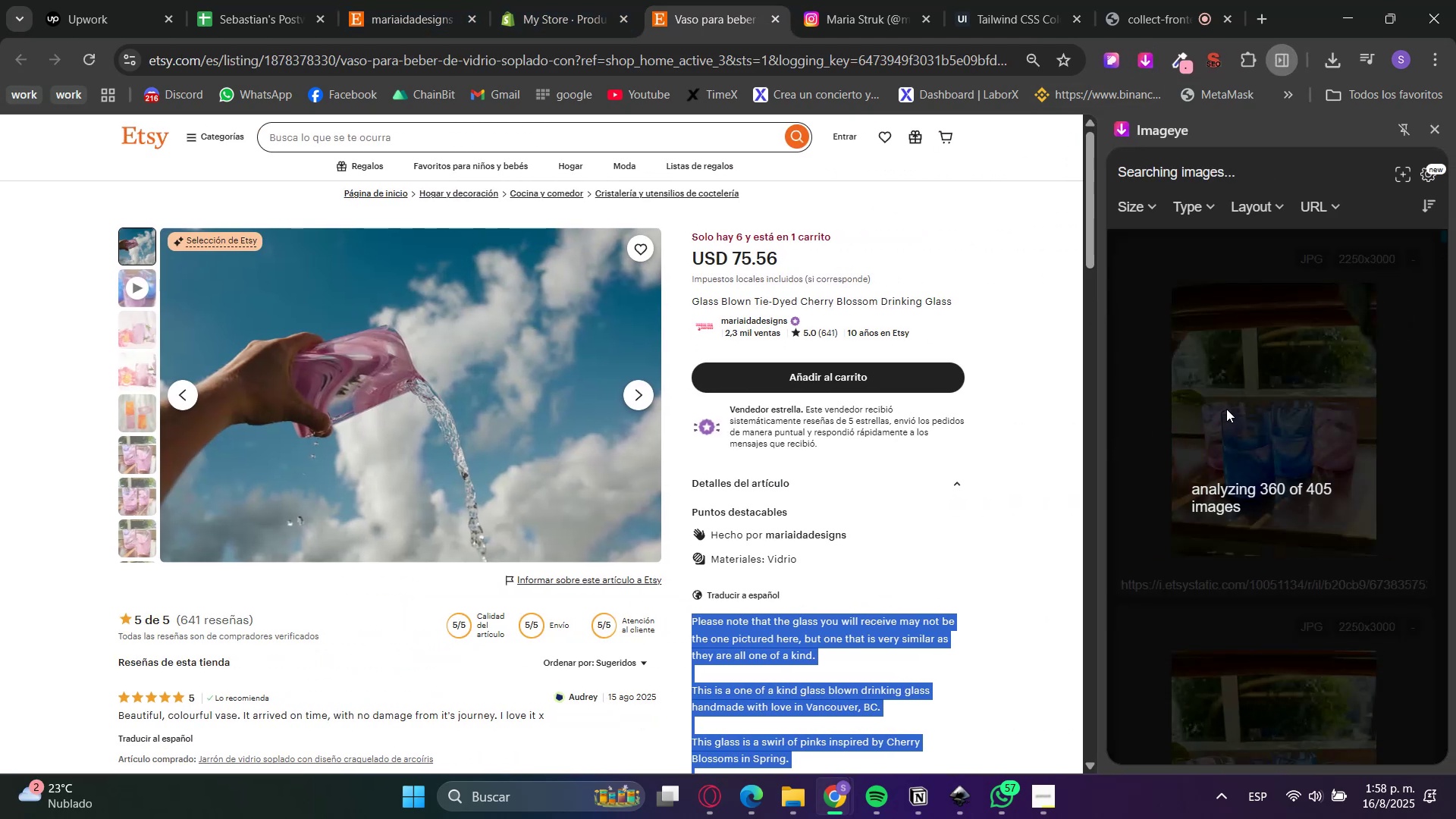 
wait(5.82)
 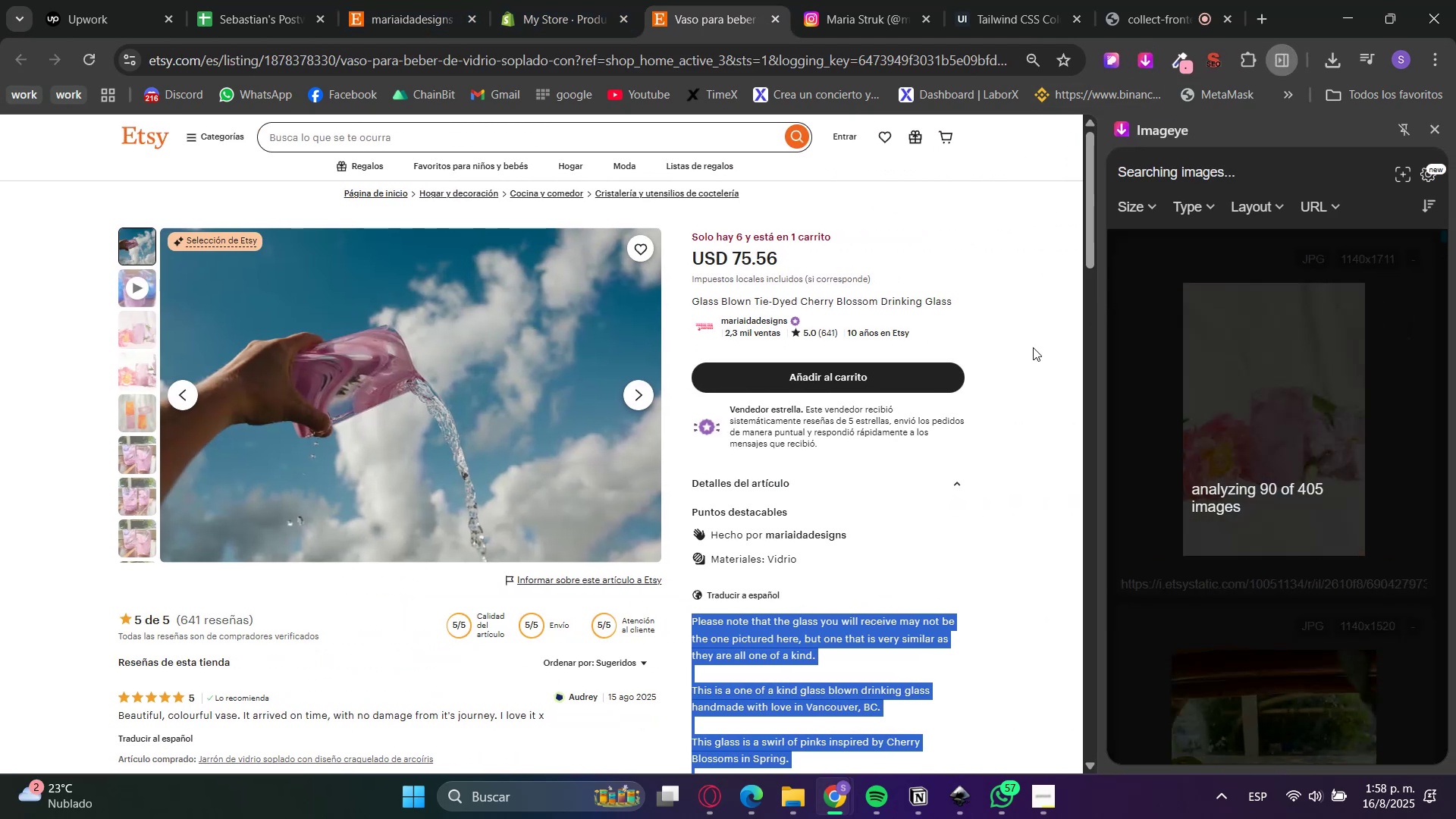 
left_click([1226, 409])
 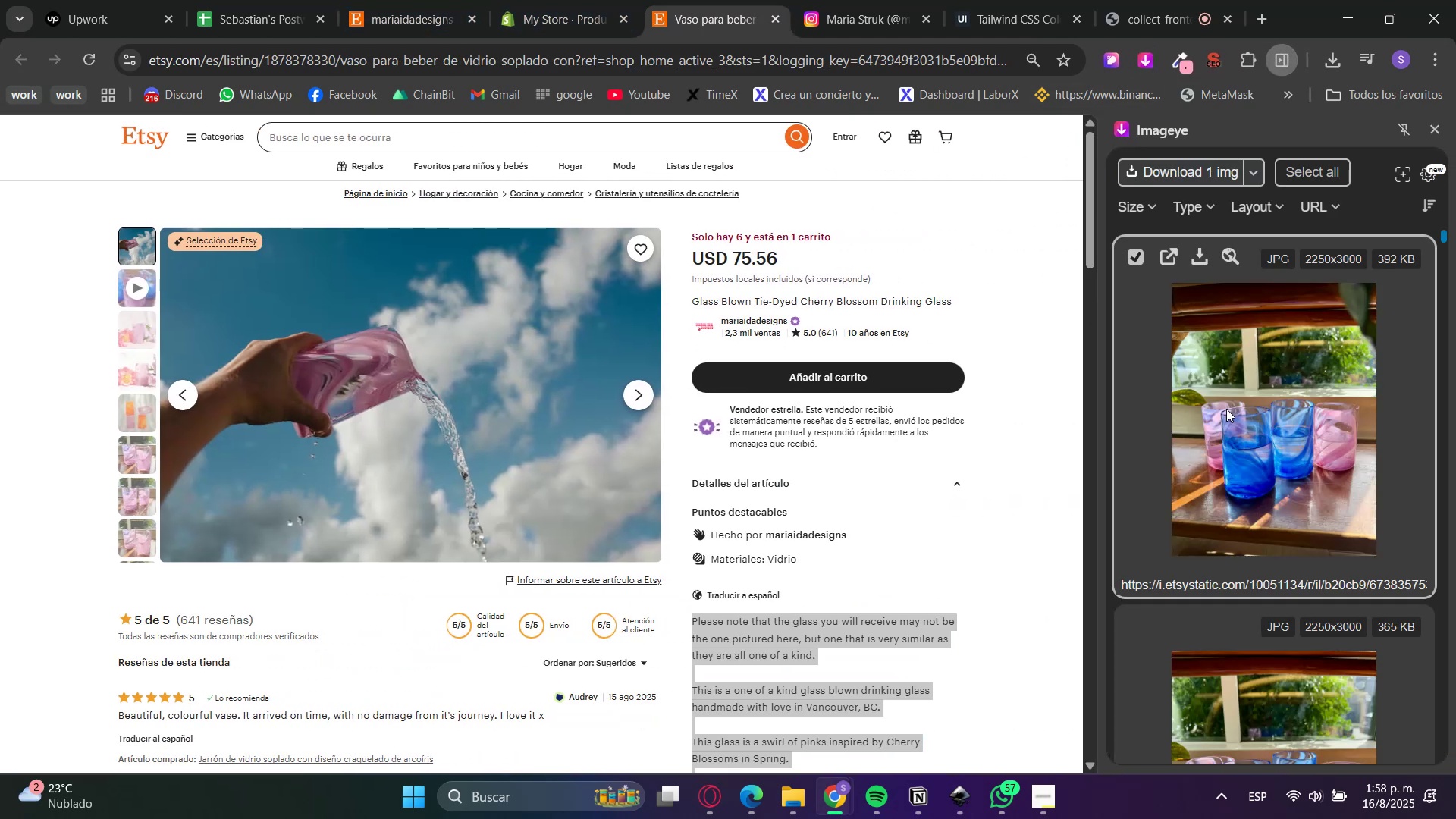 
scroll: coordinate [1226, 409], scroll_direction: down, amount: 15.0
 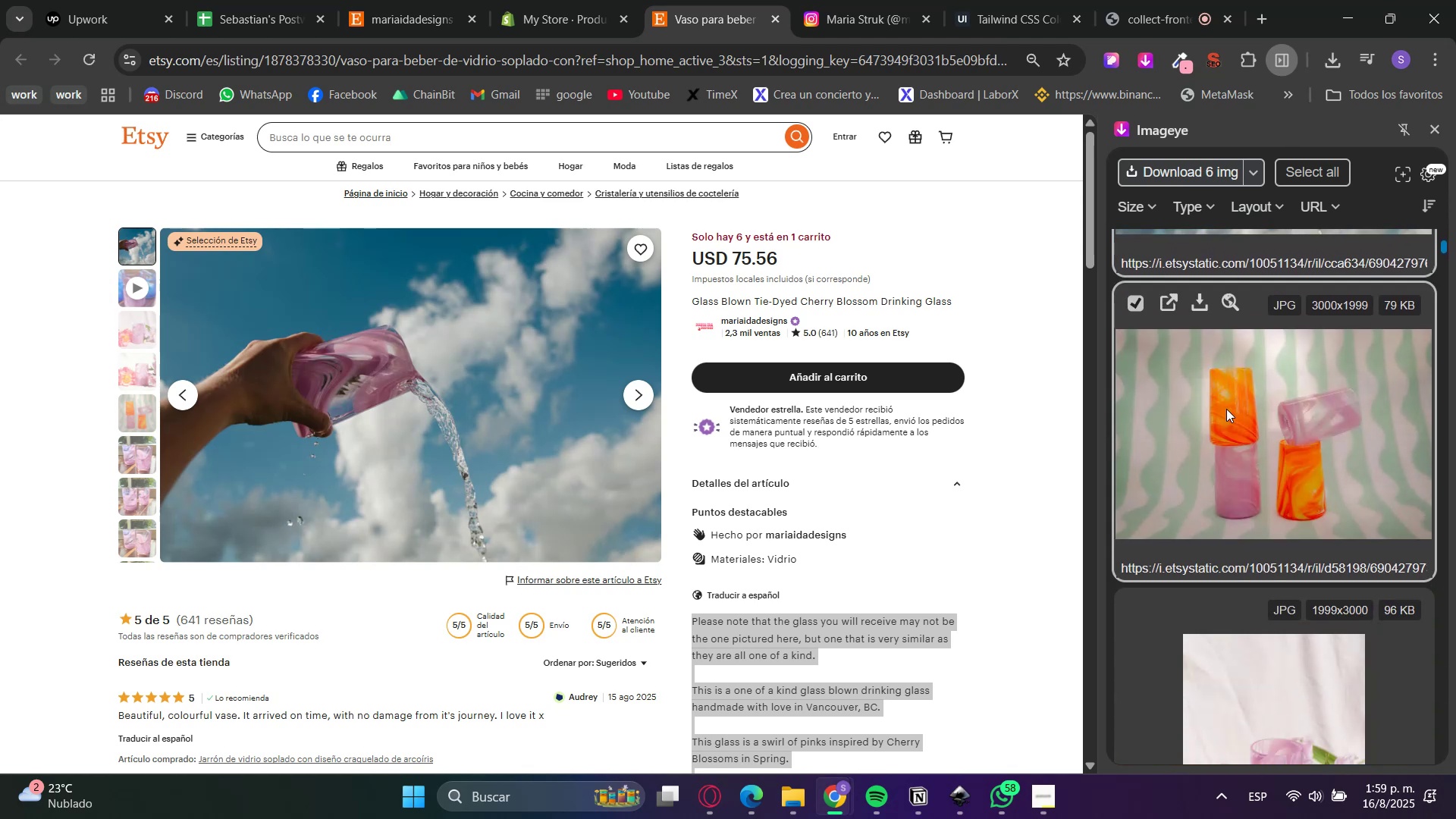 
left_click([1226, 409])
 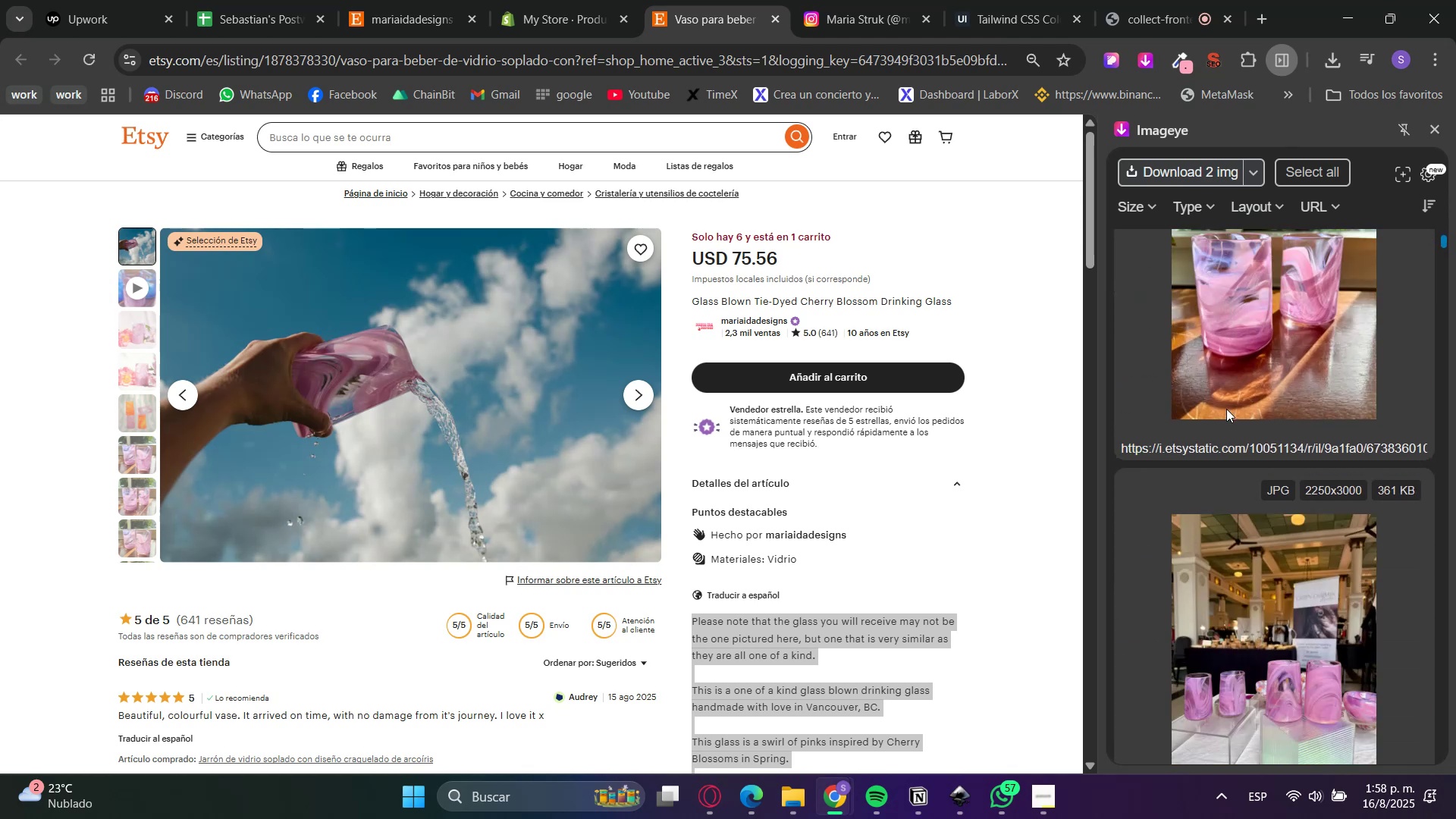 
left_click([1226, 409])
 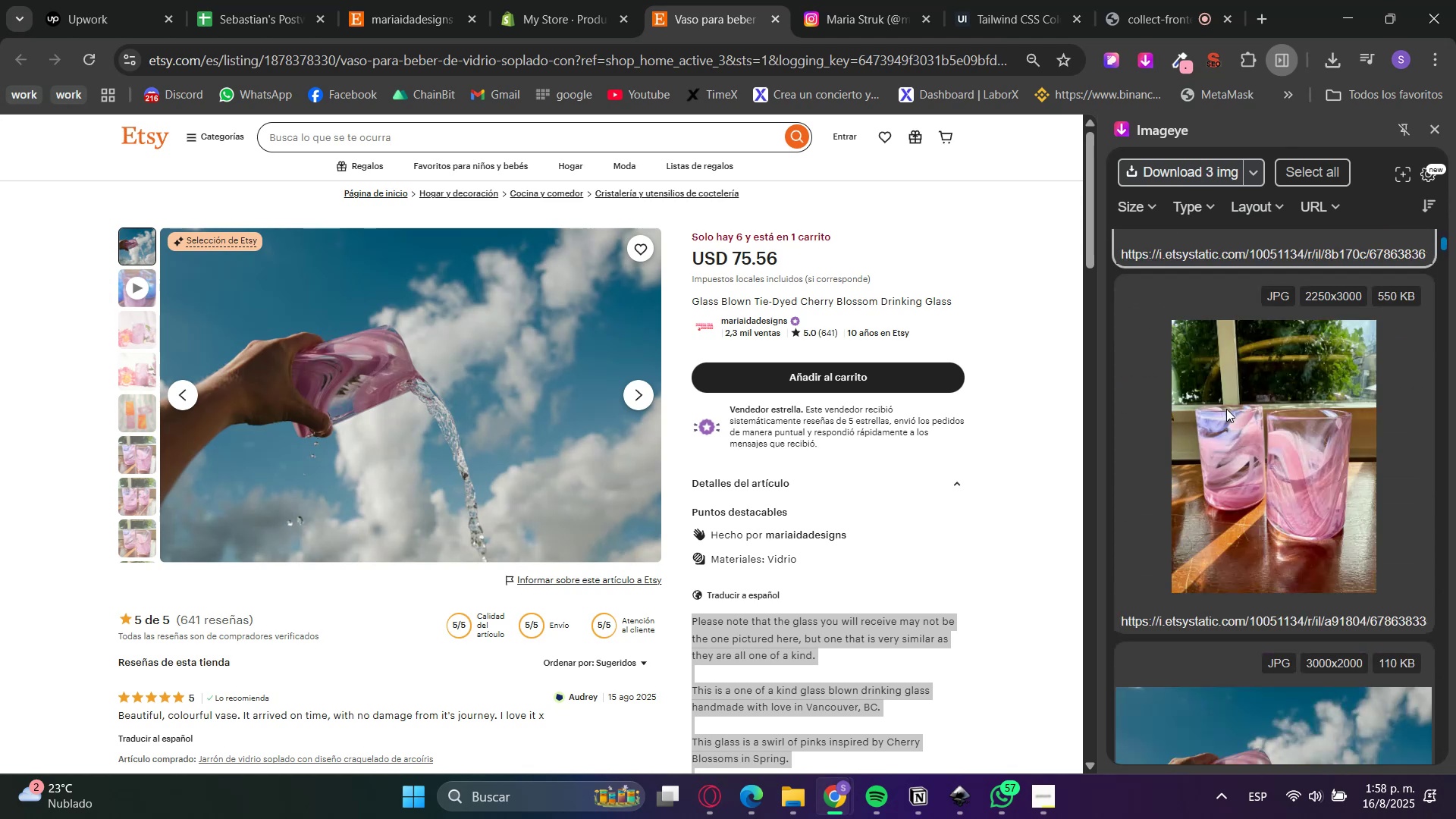 
left_click([1226, 409])
 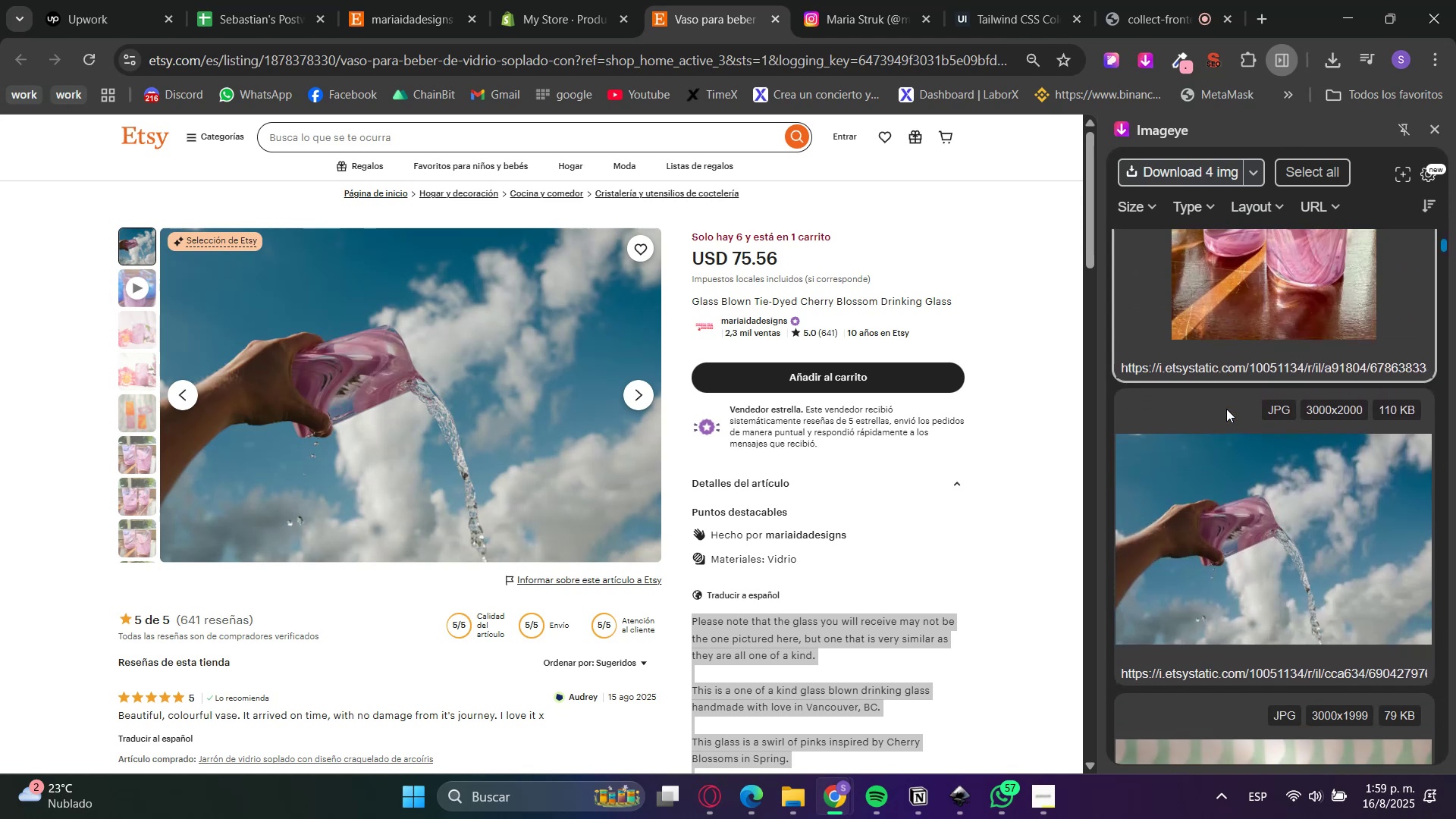 
left_click([1226, 409])
 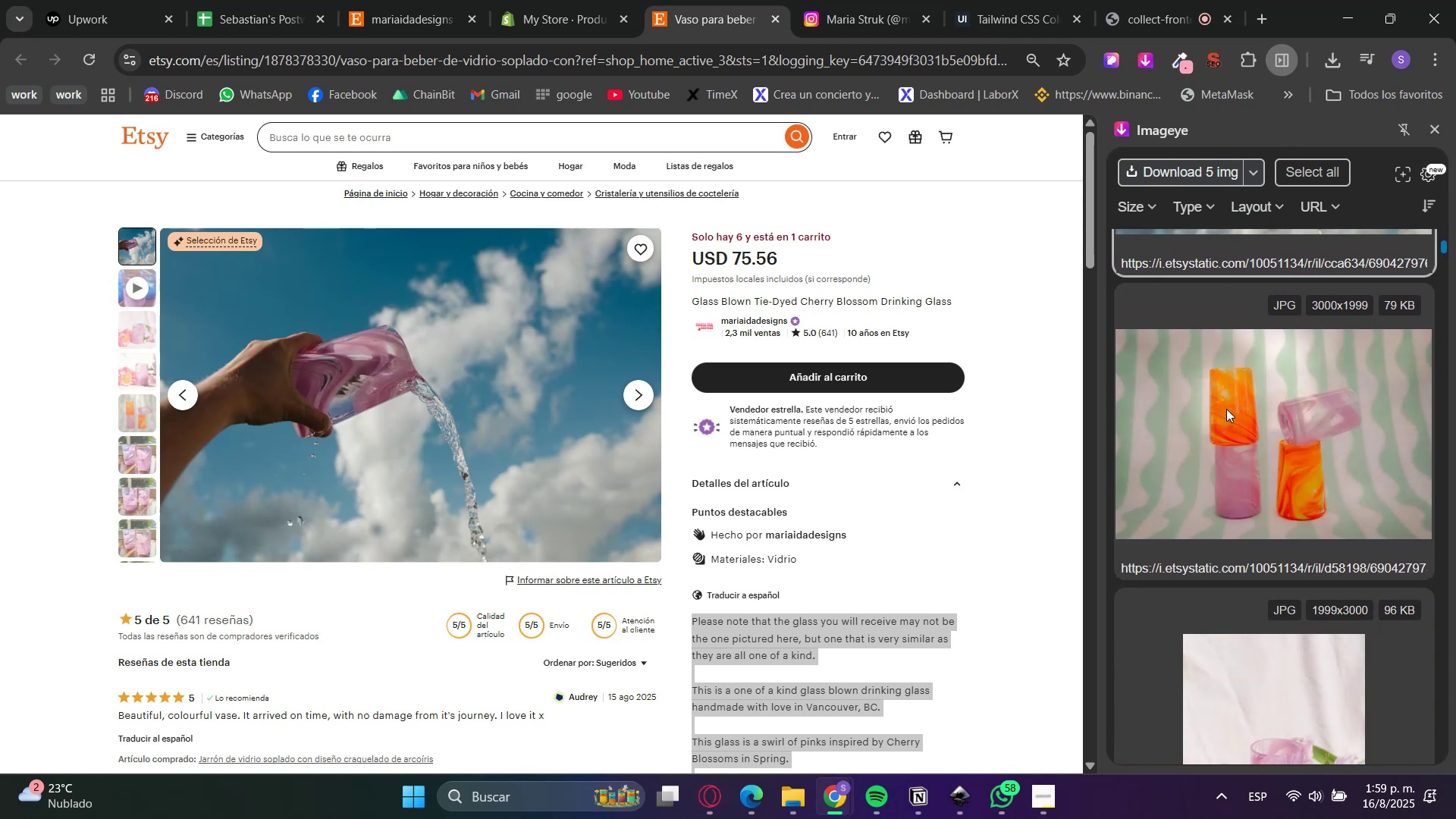 
left_click([1226, 409])
 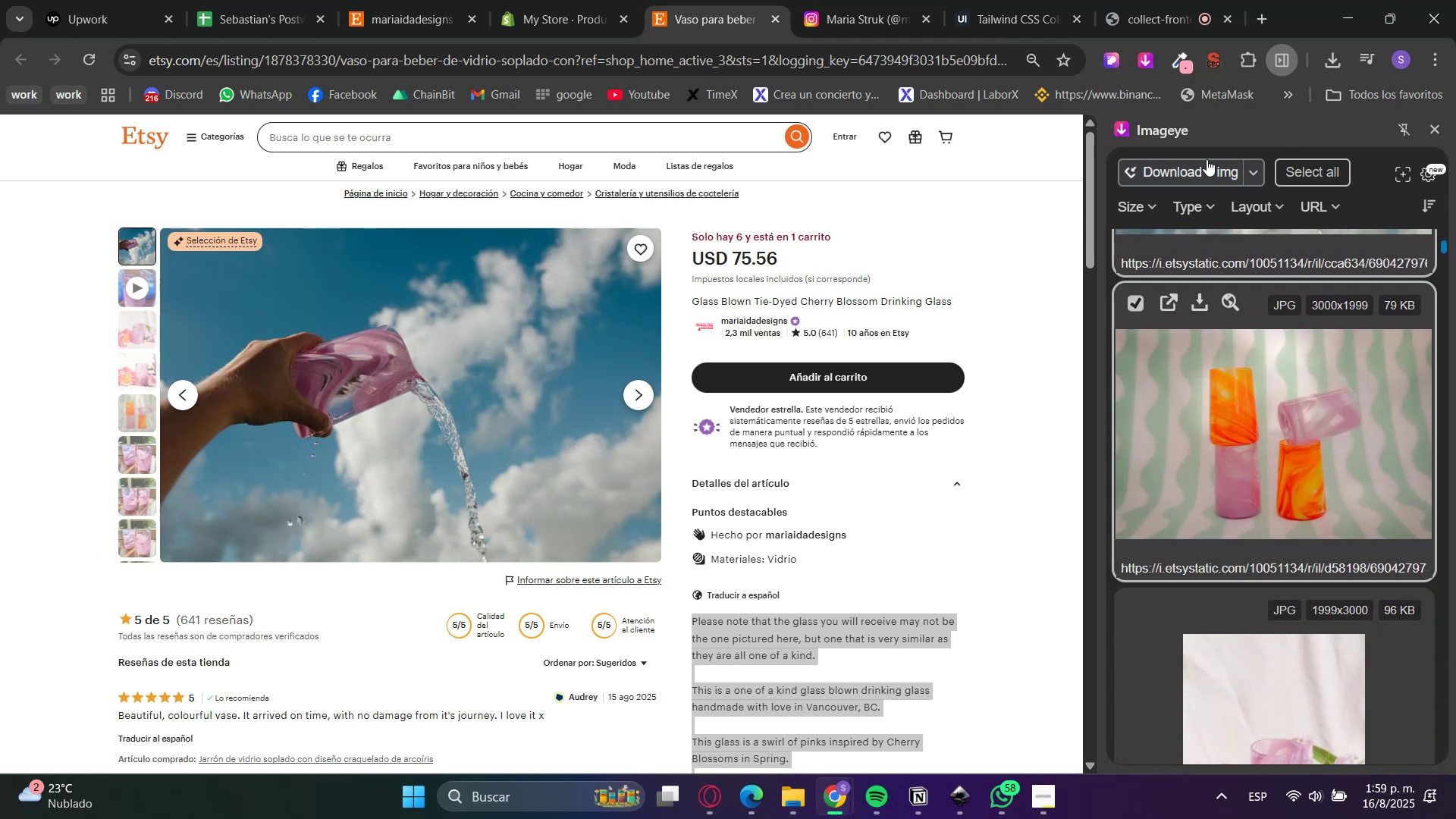 
left_click([1202, 171])
 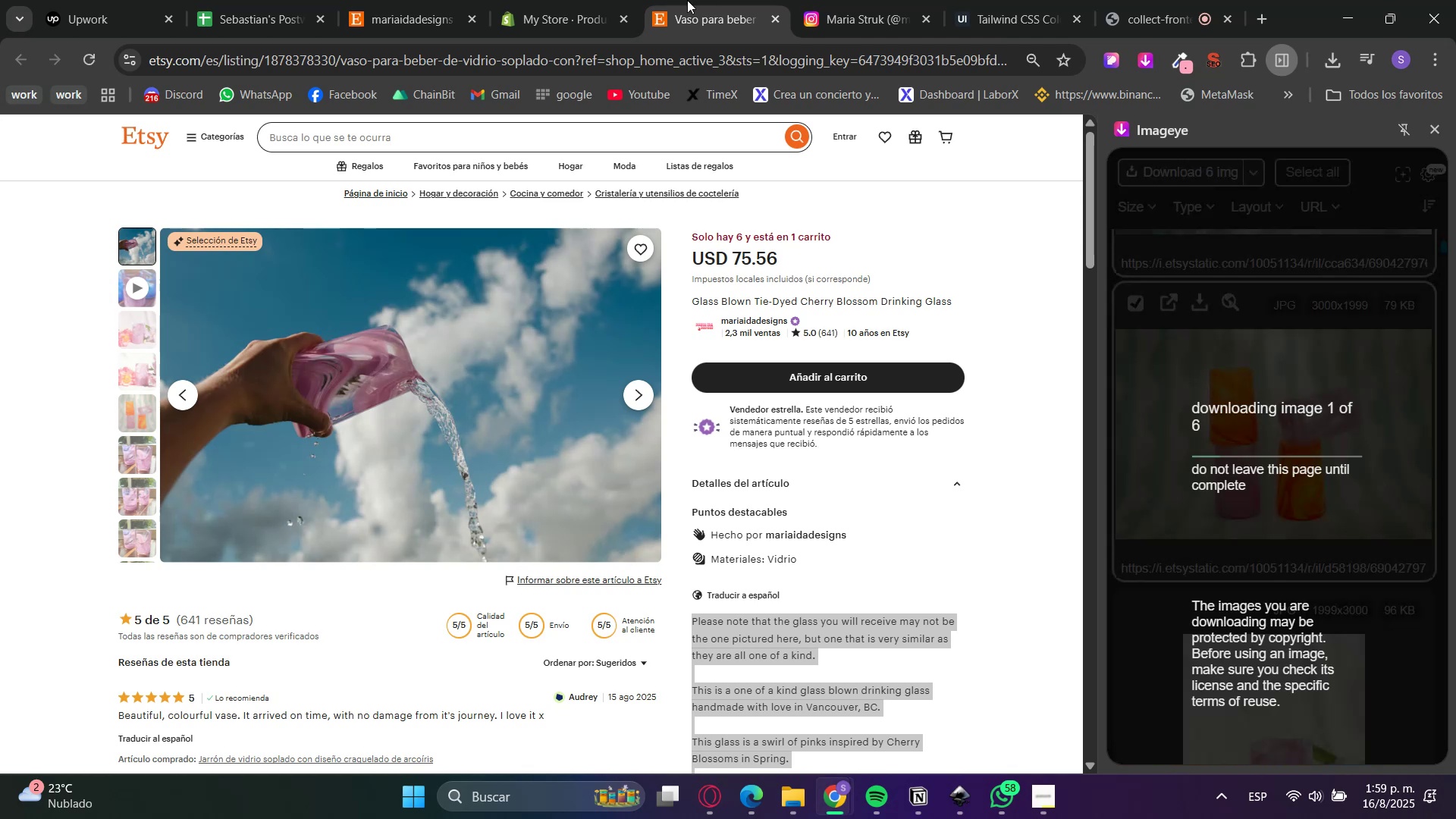 
left_click([595, 0])
 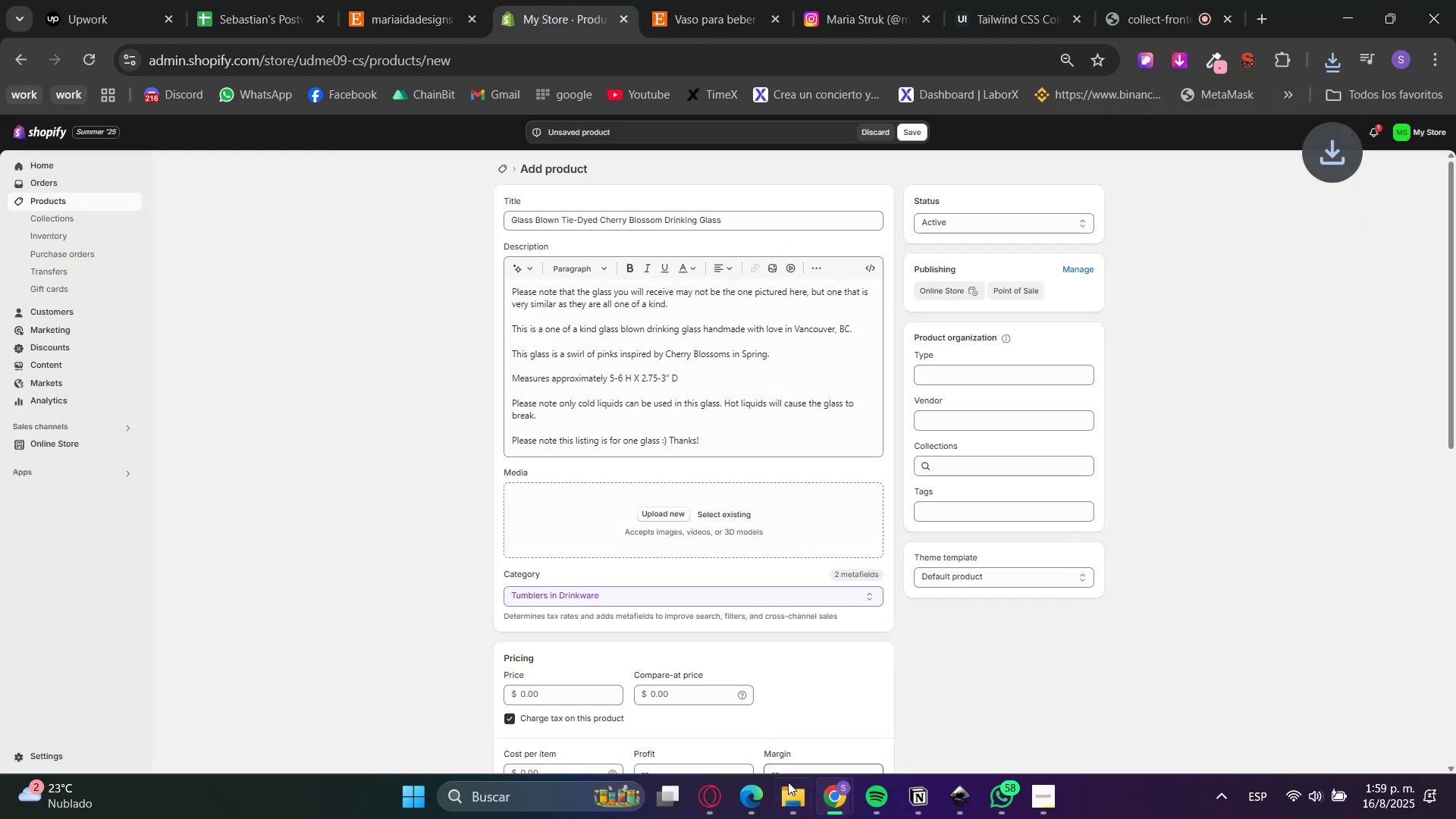 
left_click([804, 211])
 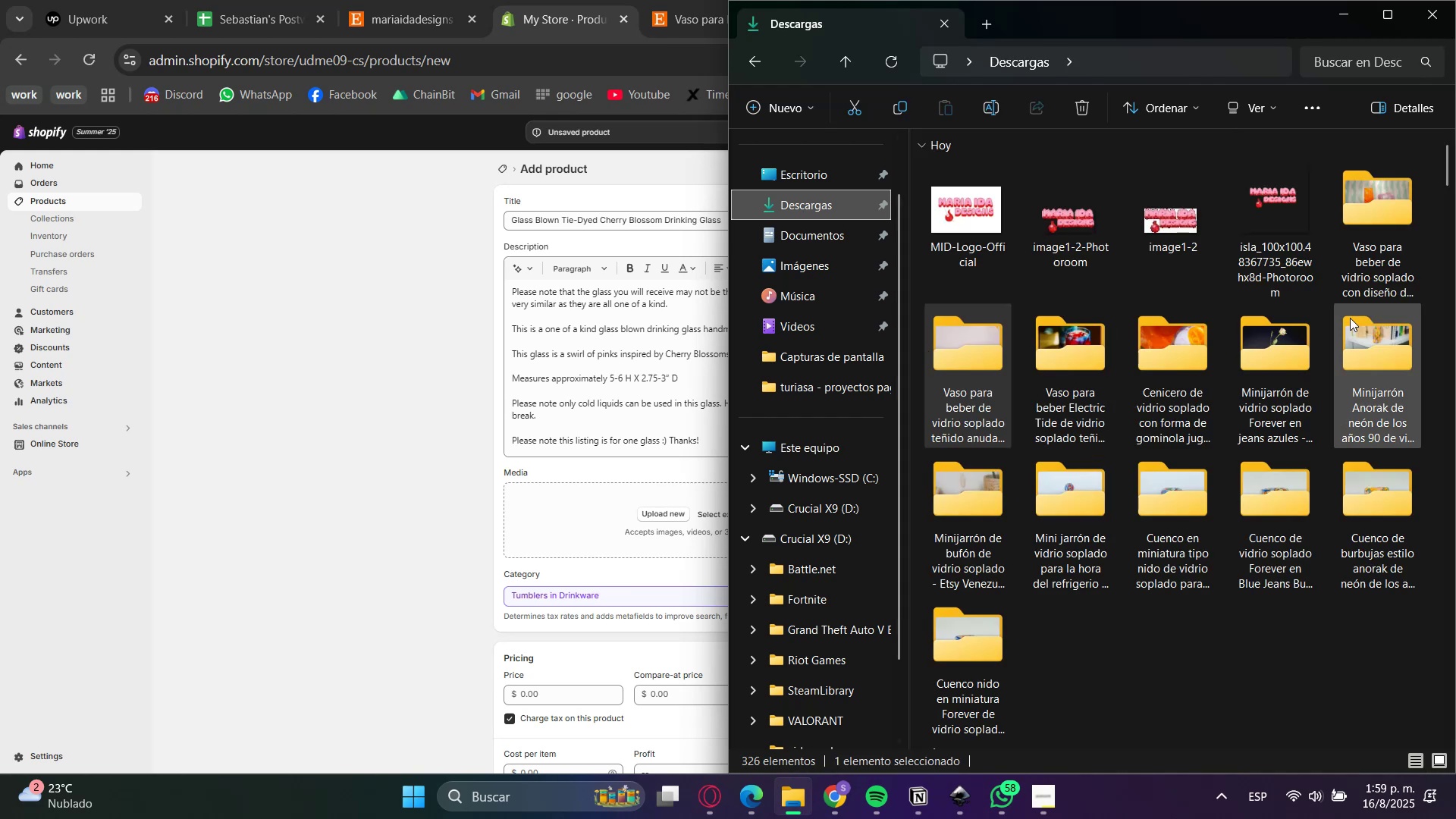 
double_click([1360, 257])
 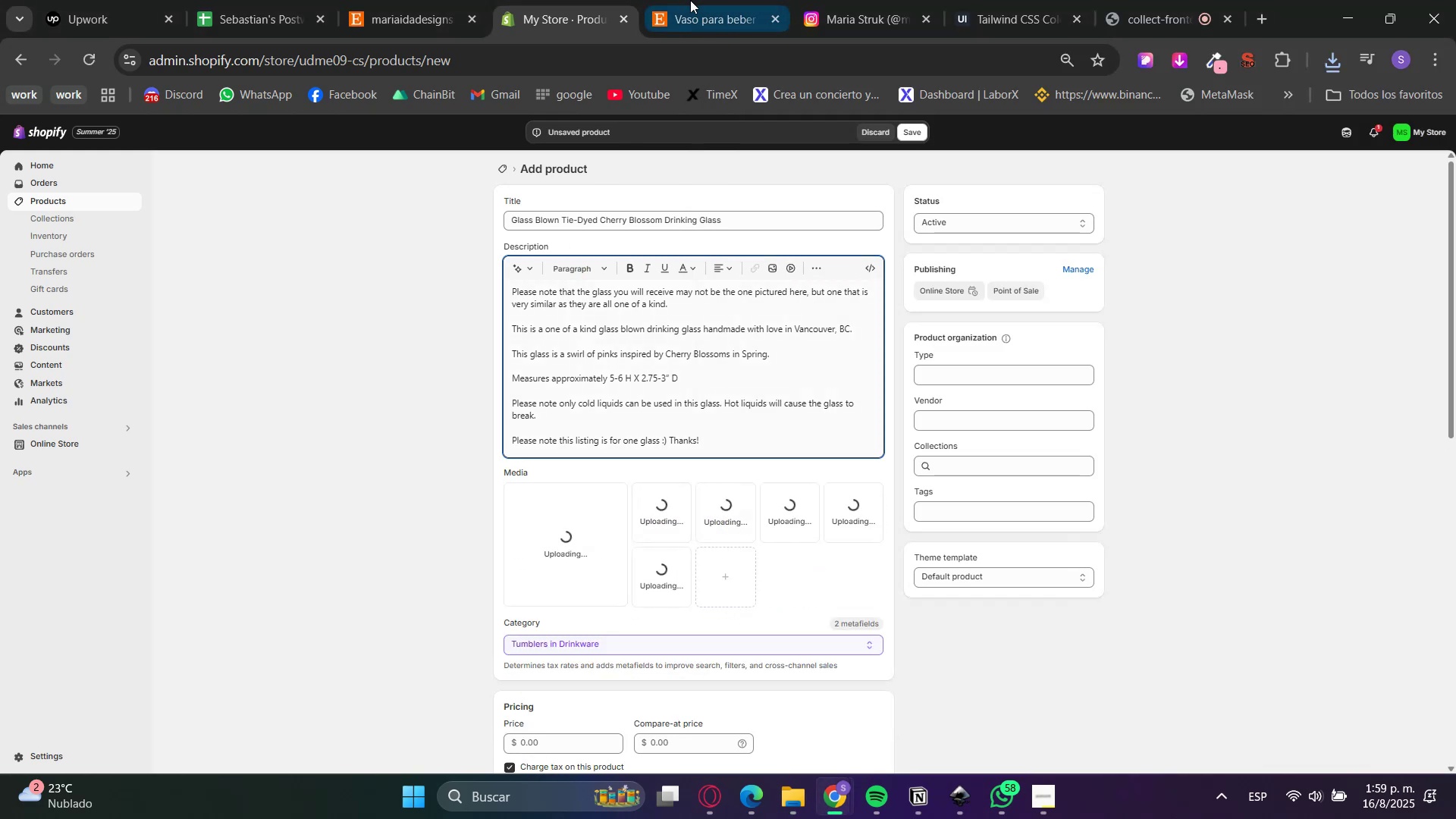 
wait(6.56)
 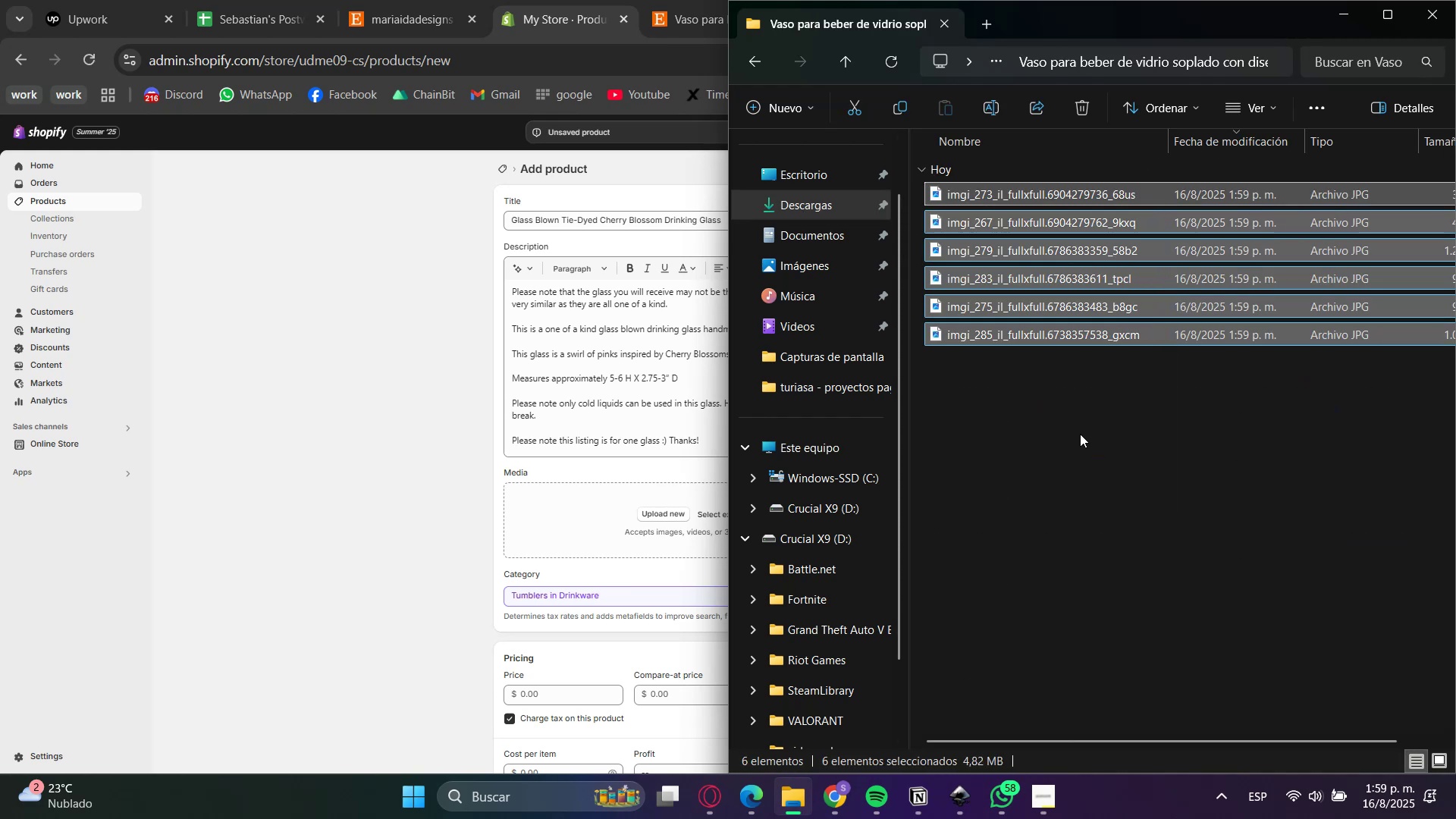 
left_click([799, 774])
 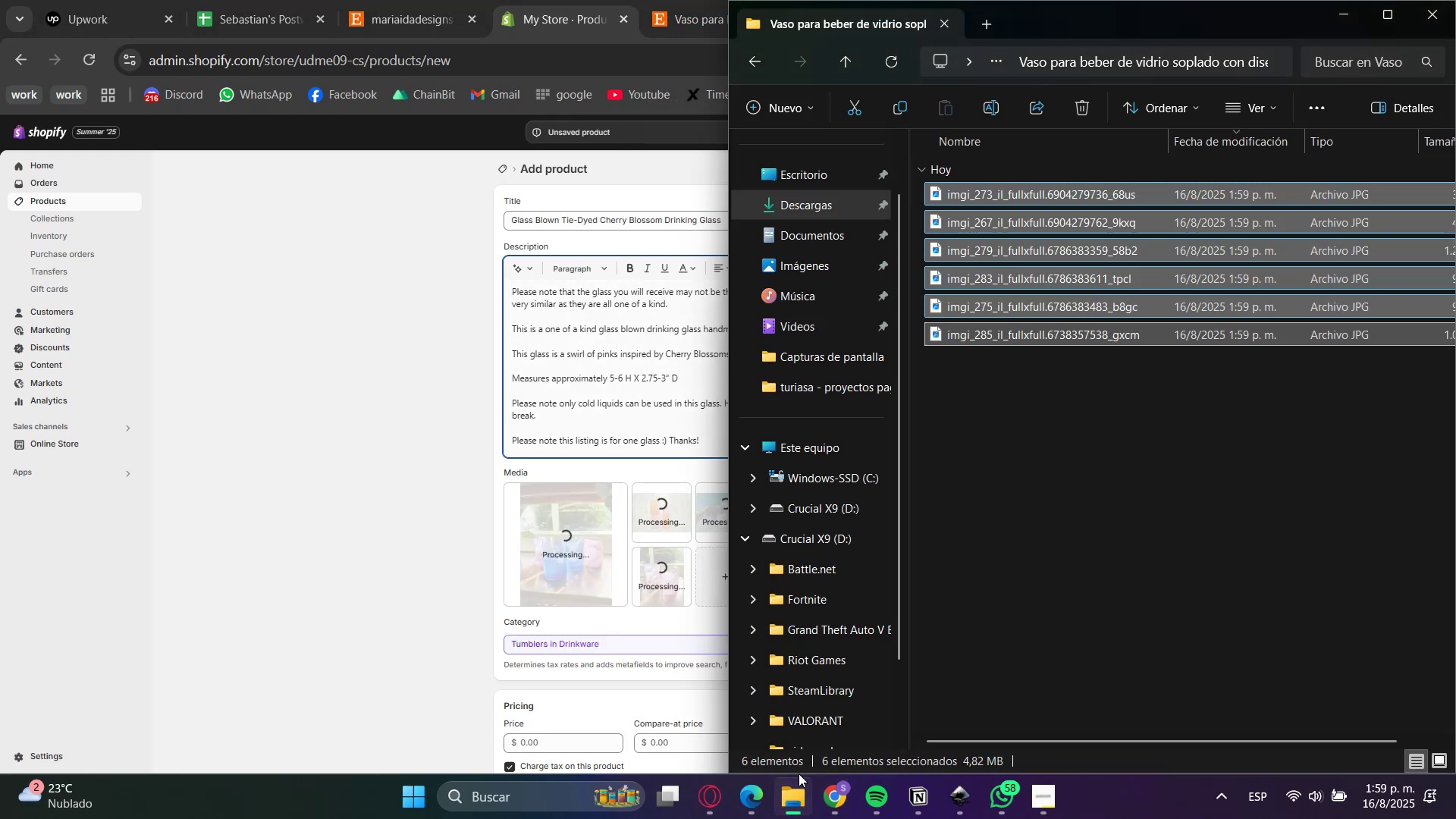 
left_click([799, 774])
 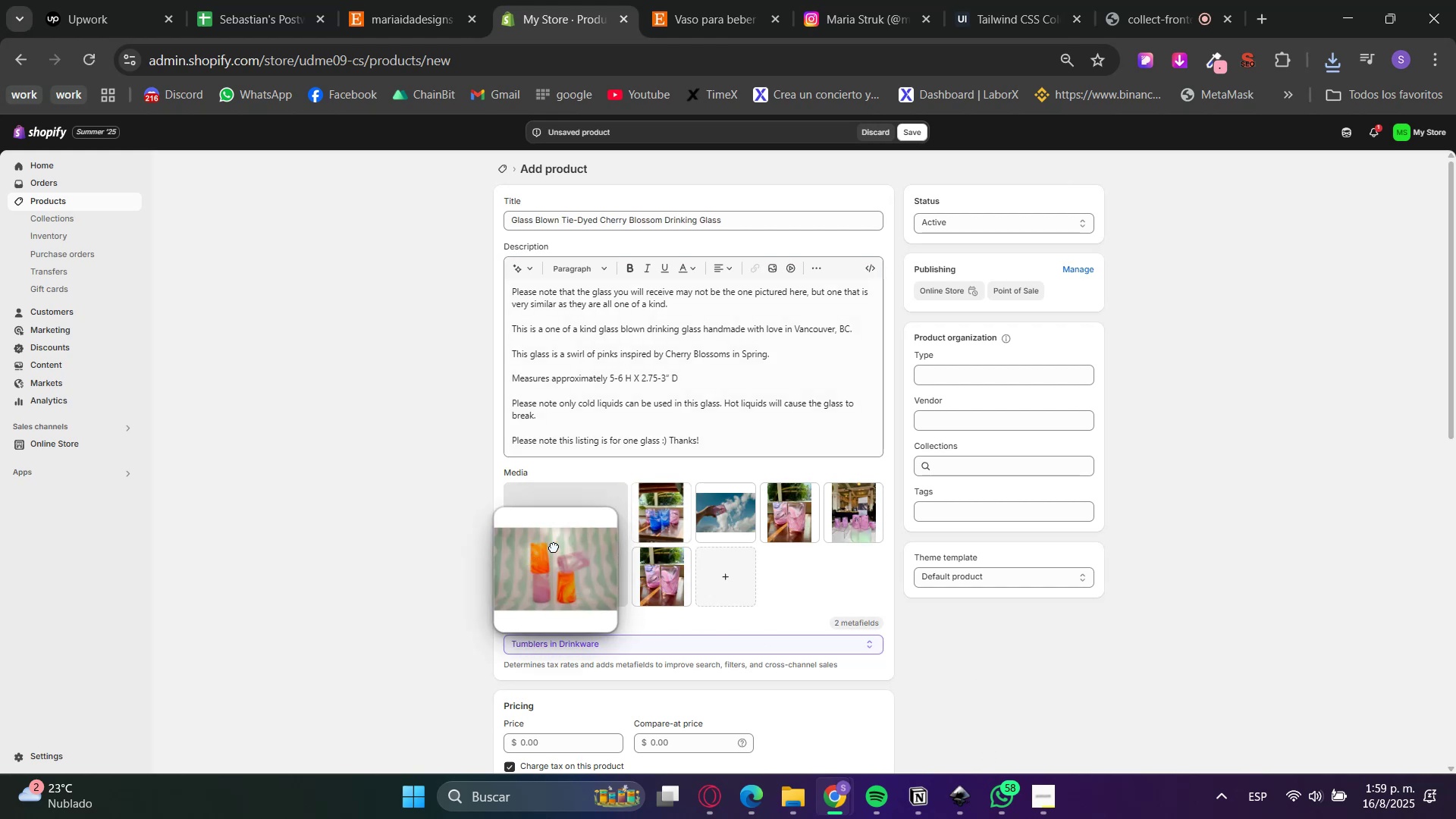 
wait(8.24)
 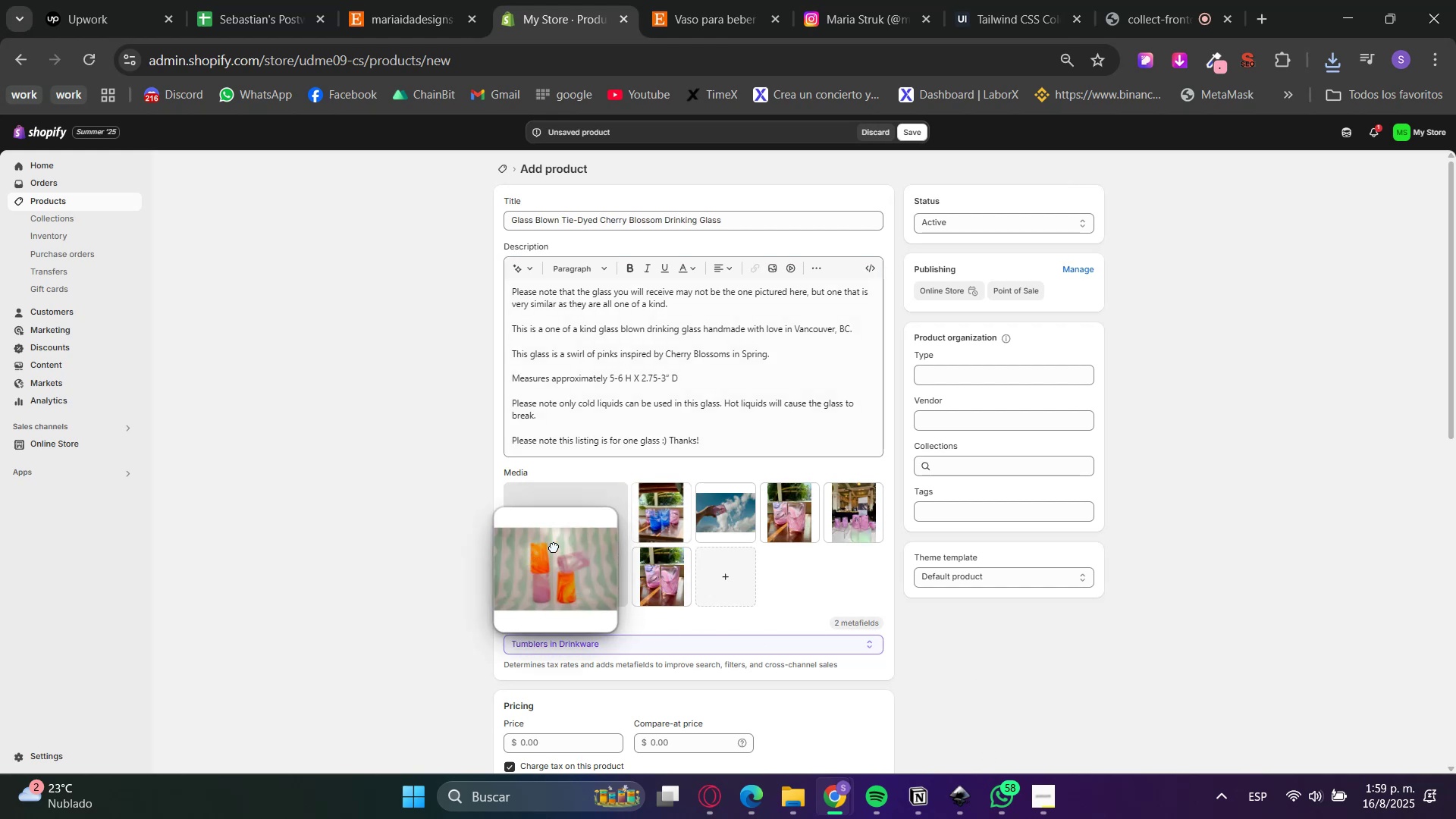 
left_click([980, 468])
 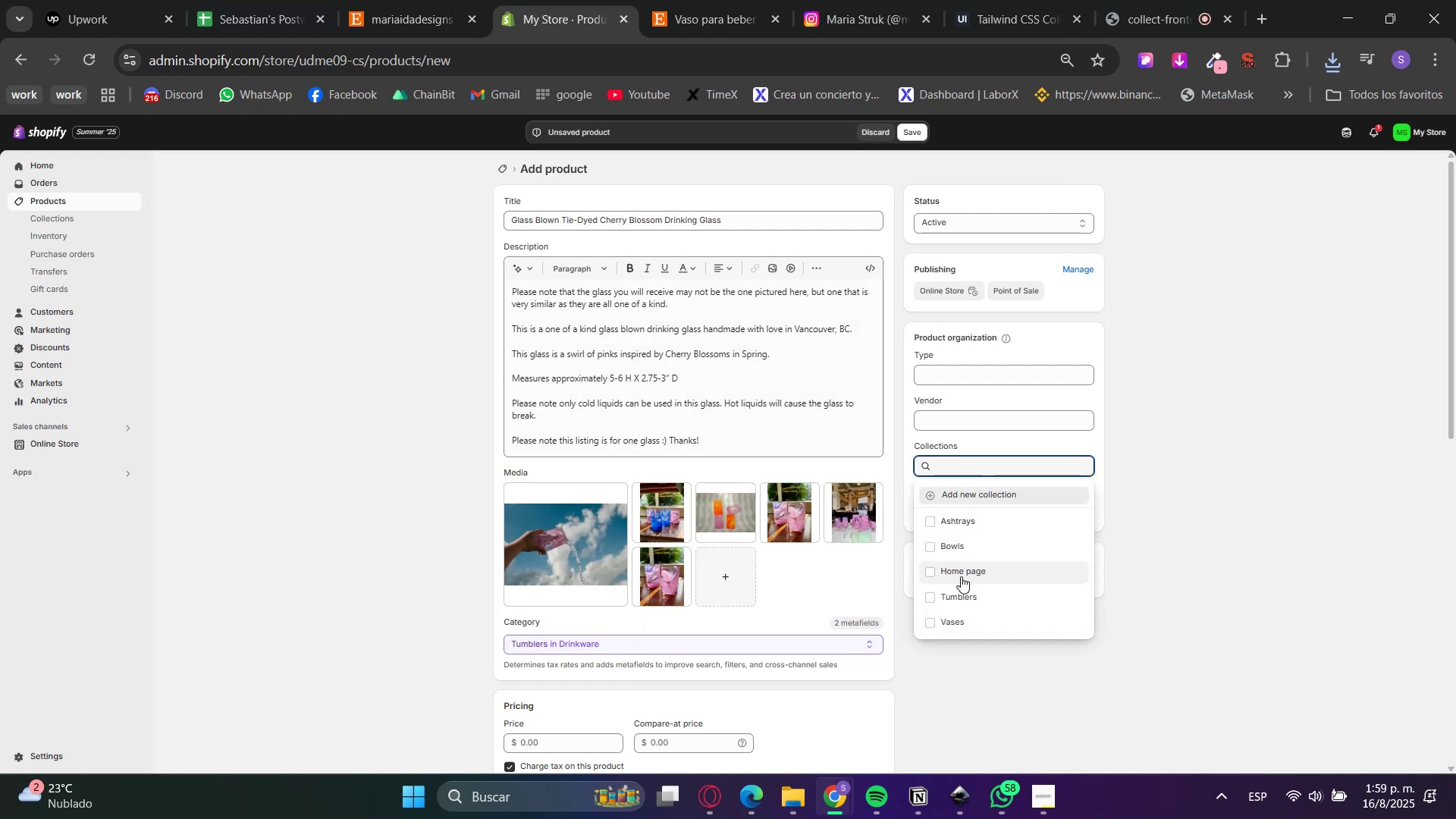 
left_click([962, 598])
 